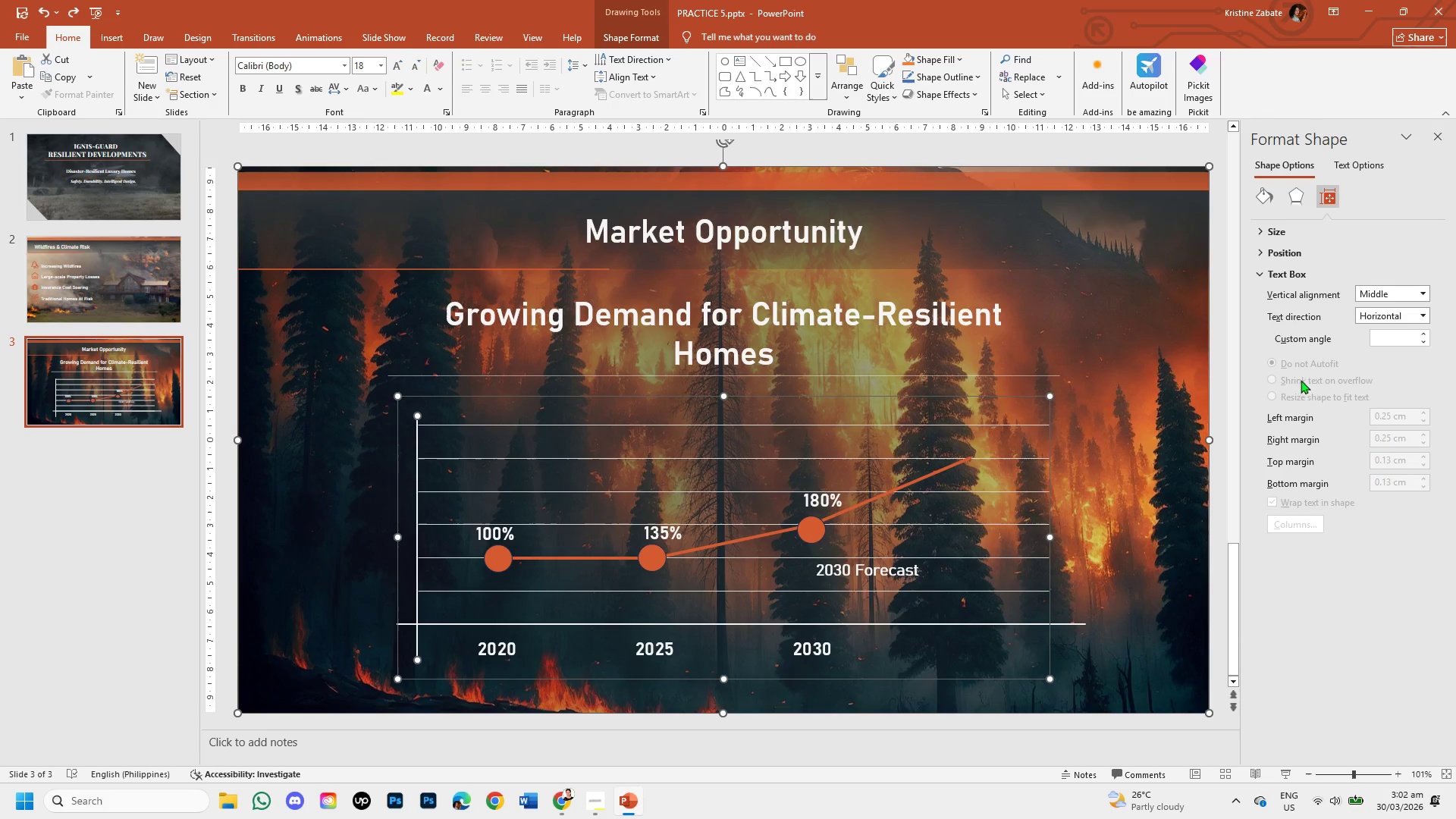 
left_click([1258, 198])
 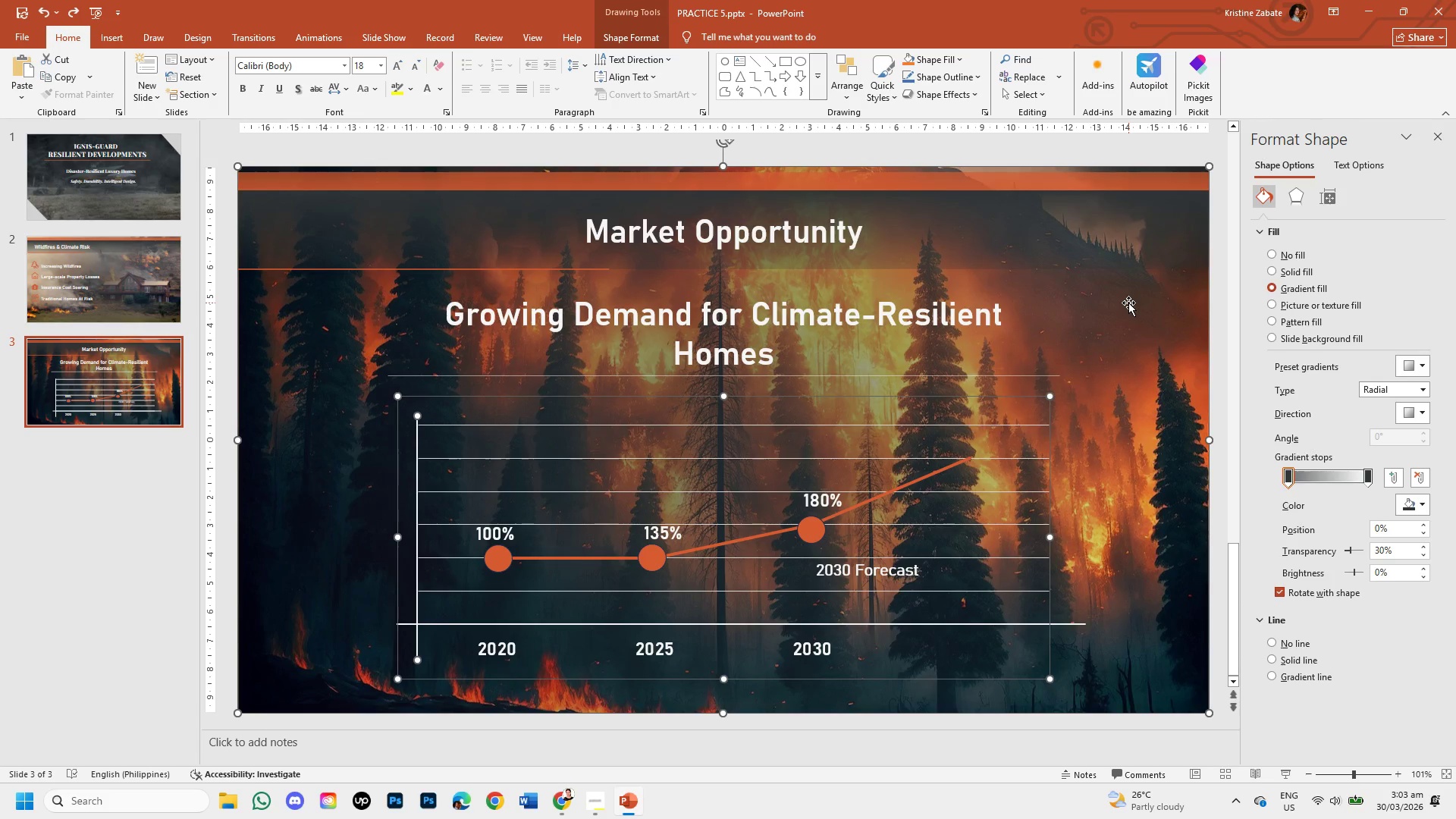 
wait(10.5)
 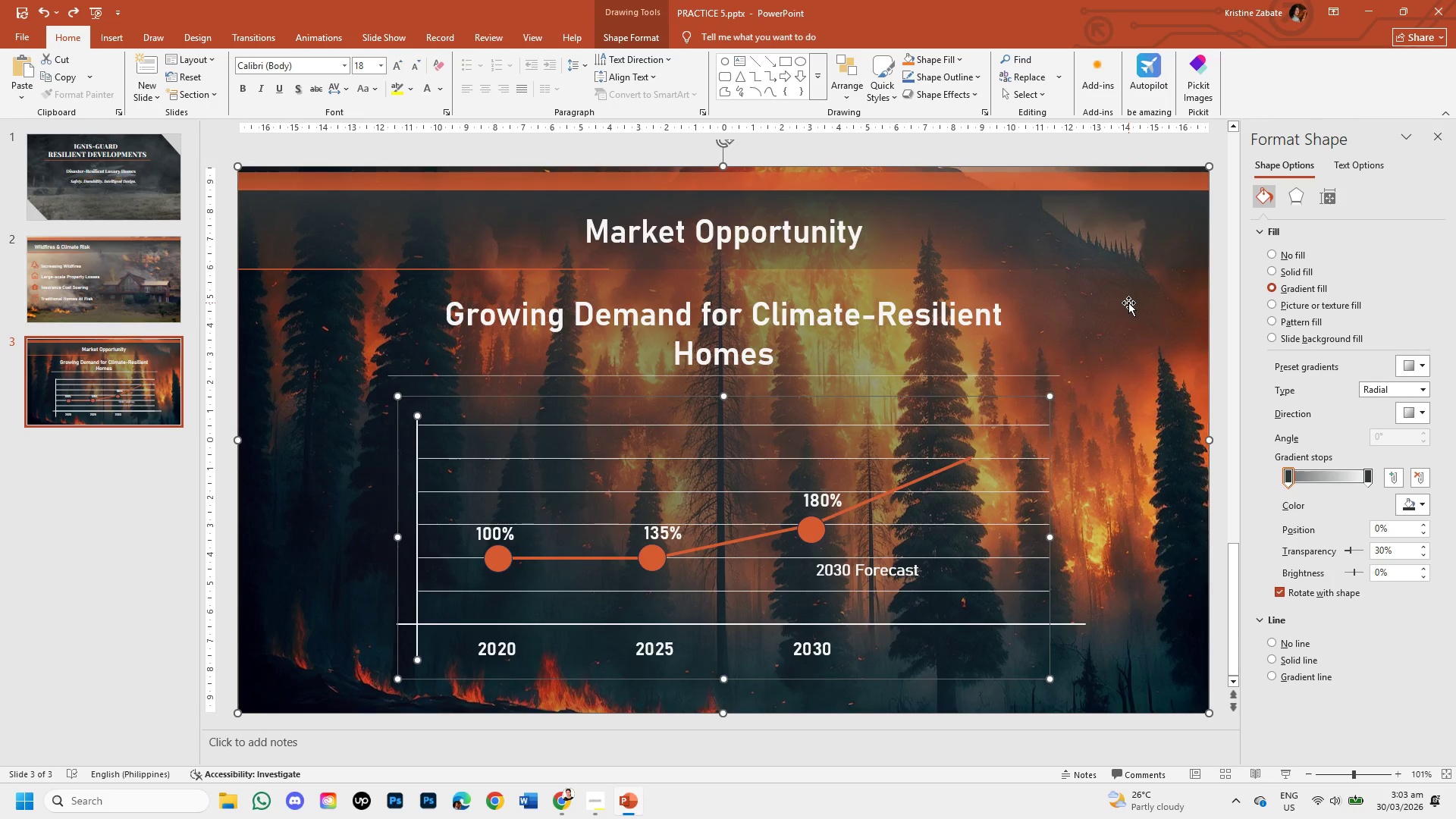 
left_click([1128, 303])
 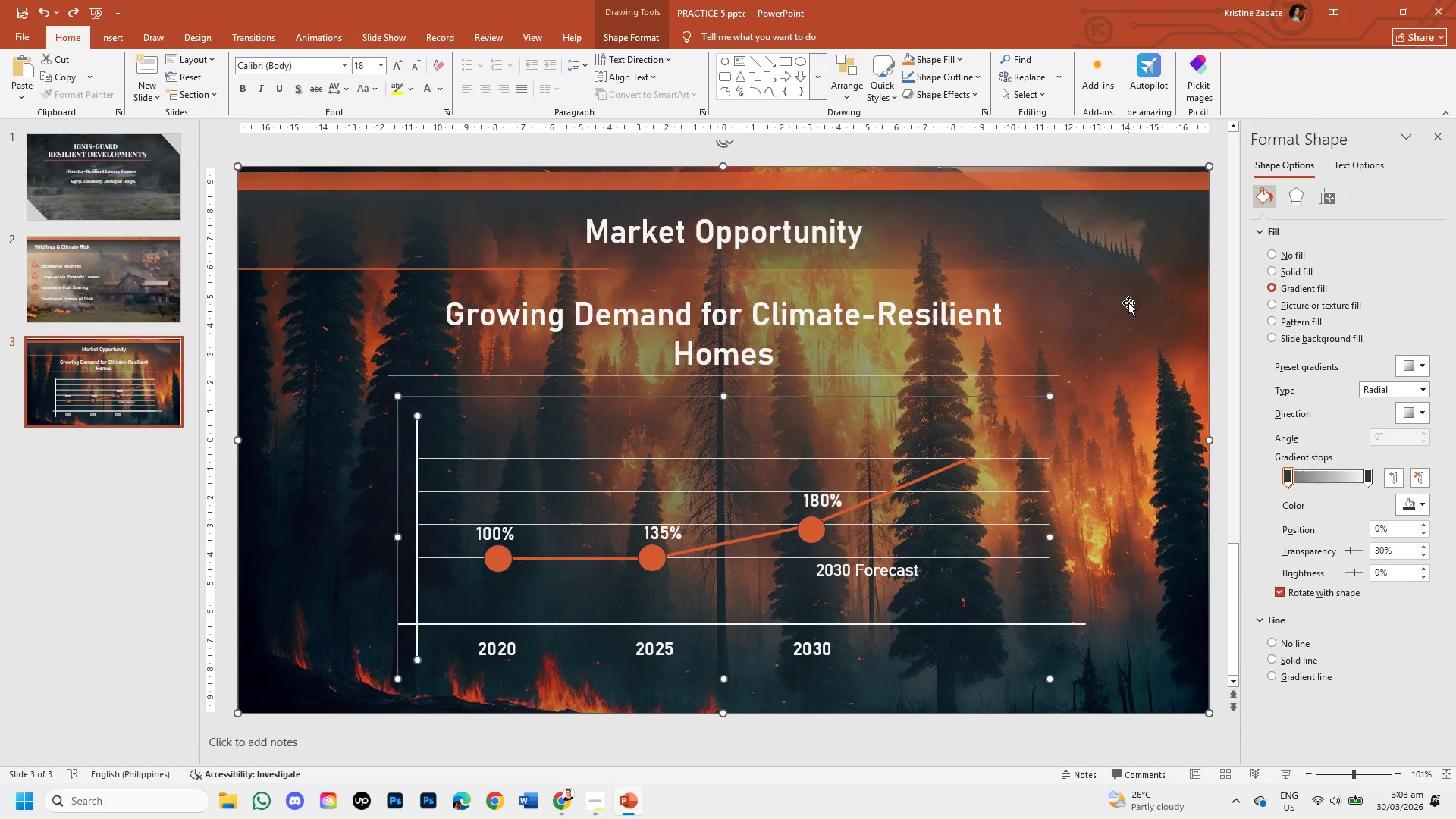 
wait(6.12)
 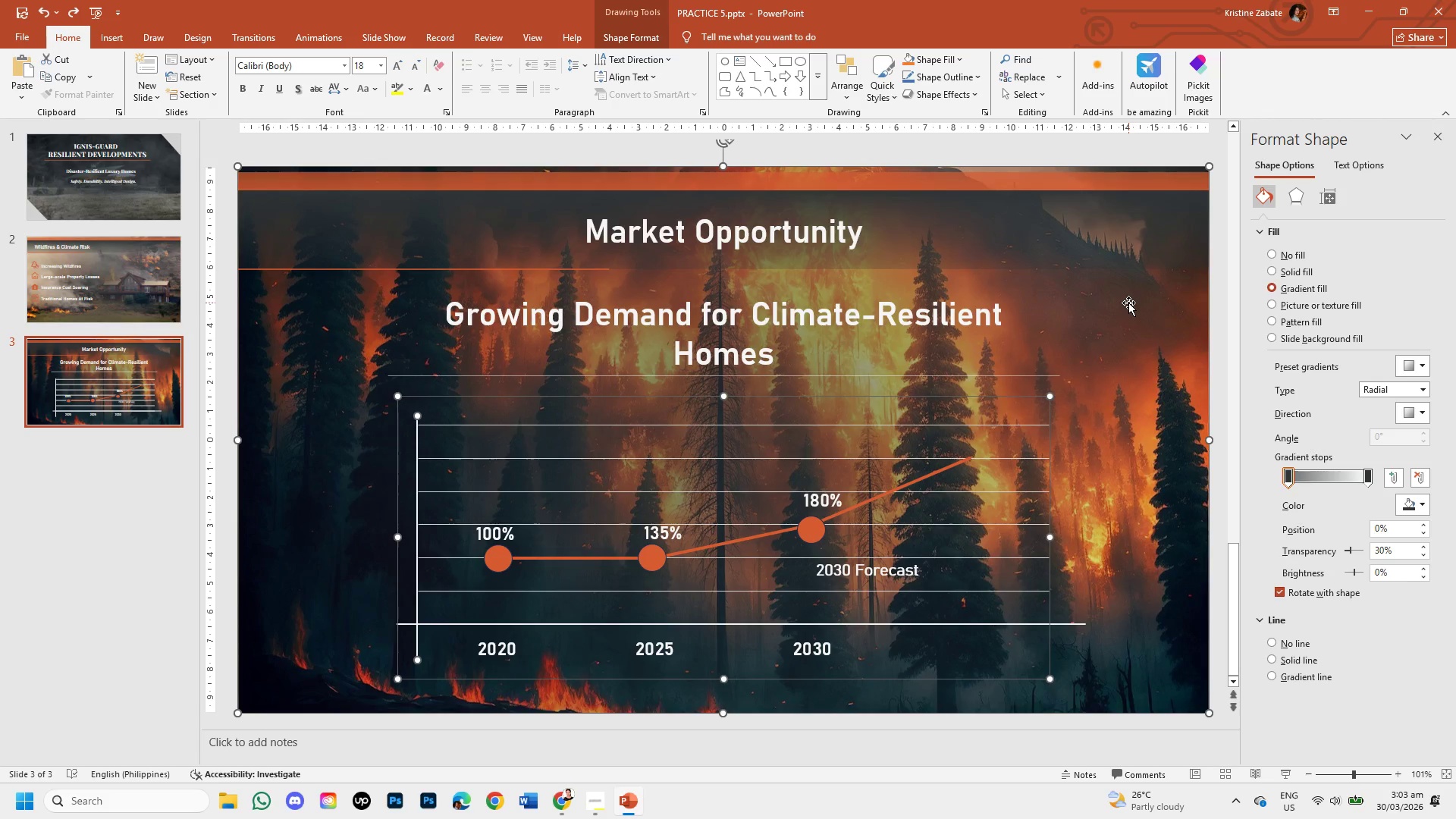 
left_click([499, 562])
 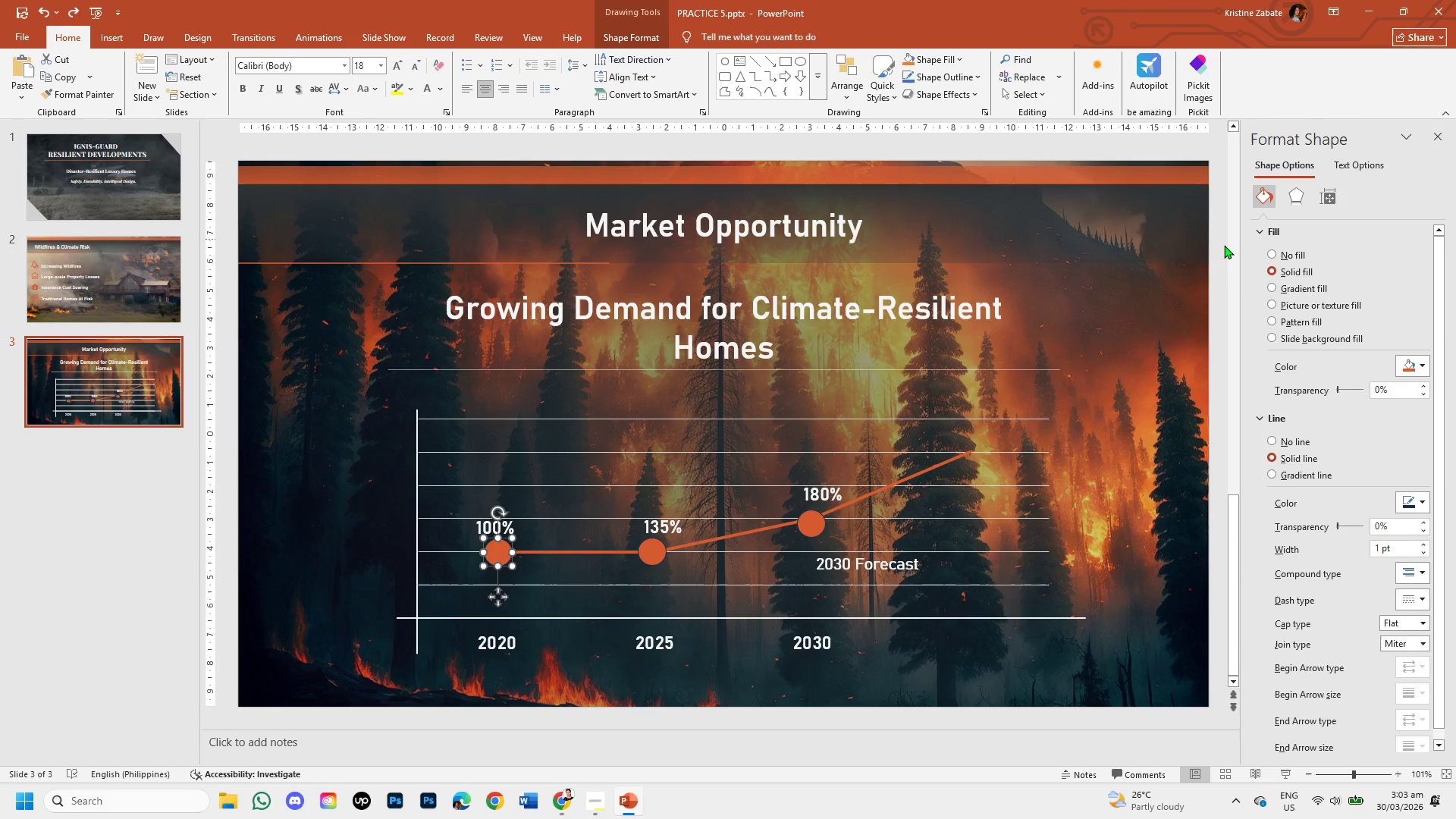 
wait(7.66)
 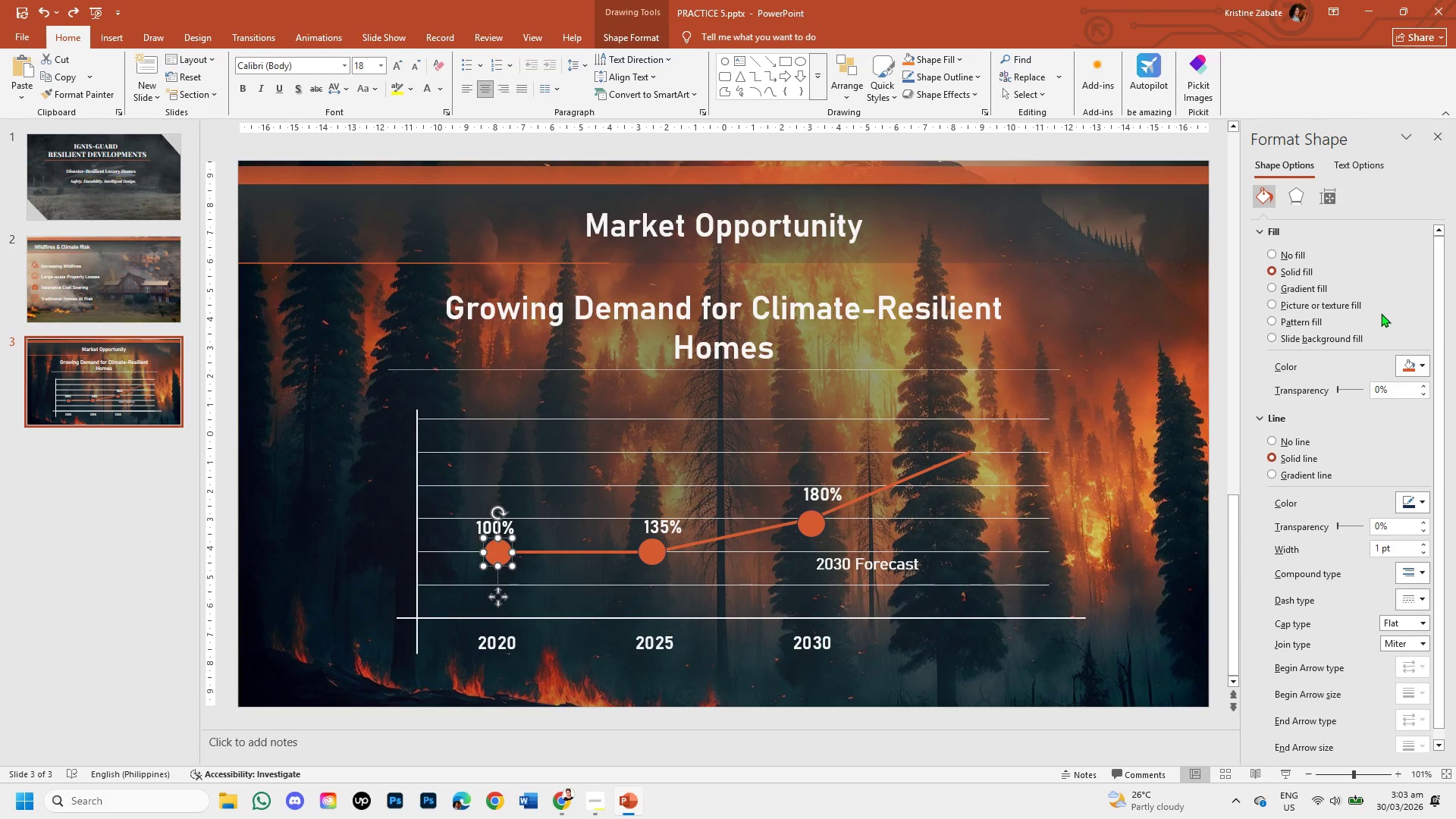 
left_click([1301, 196])
 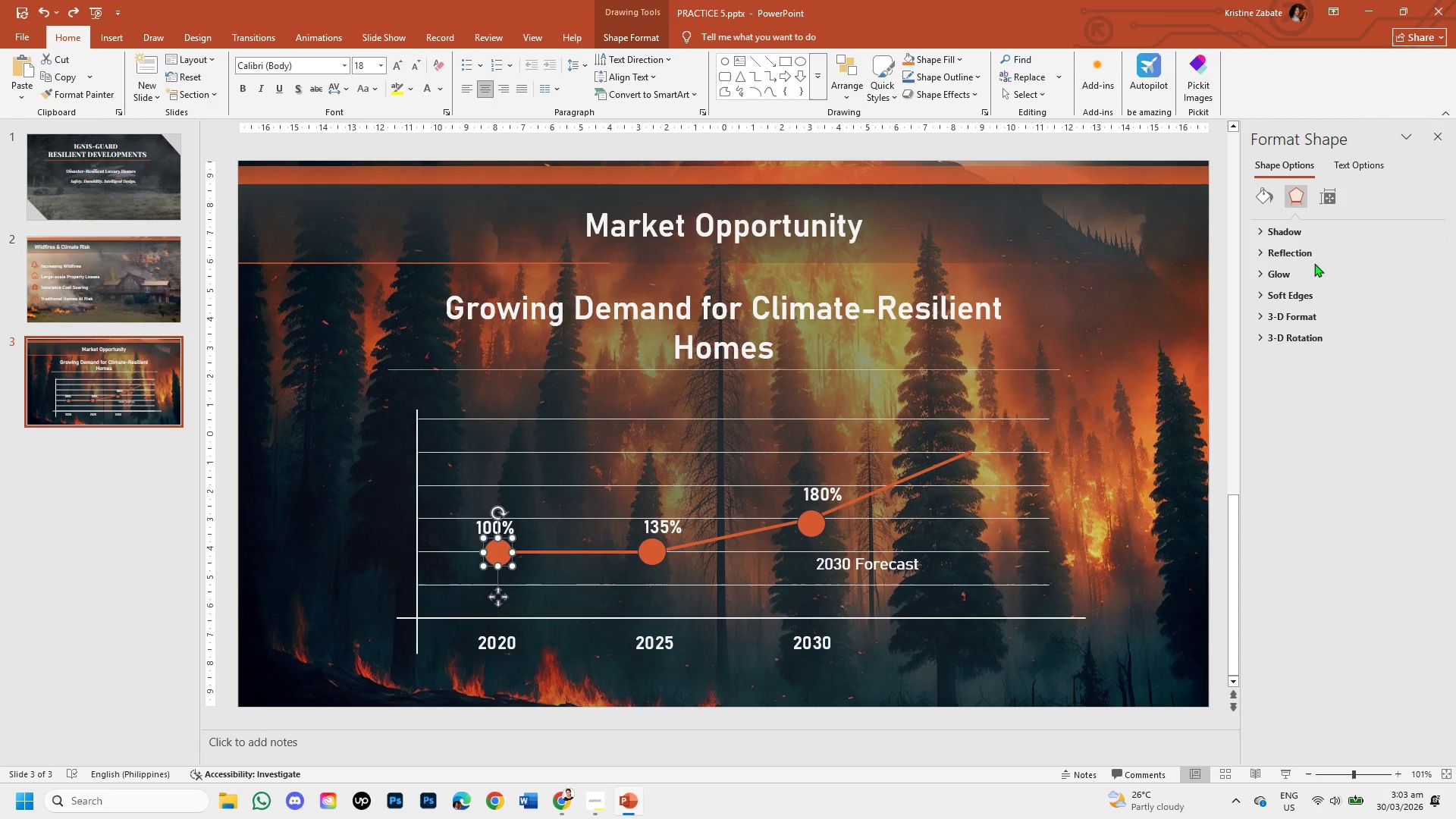 
left_click([1314, 273])
 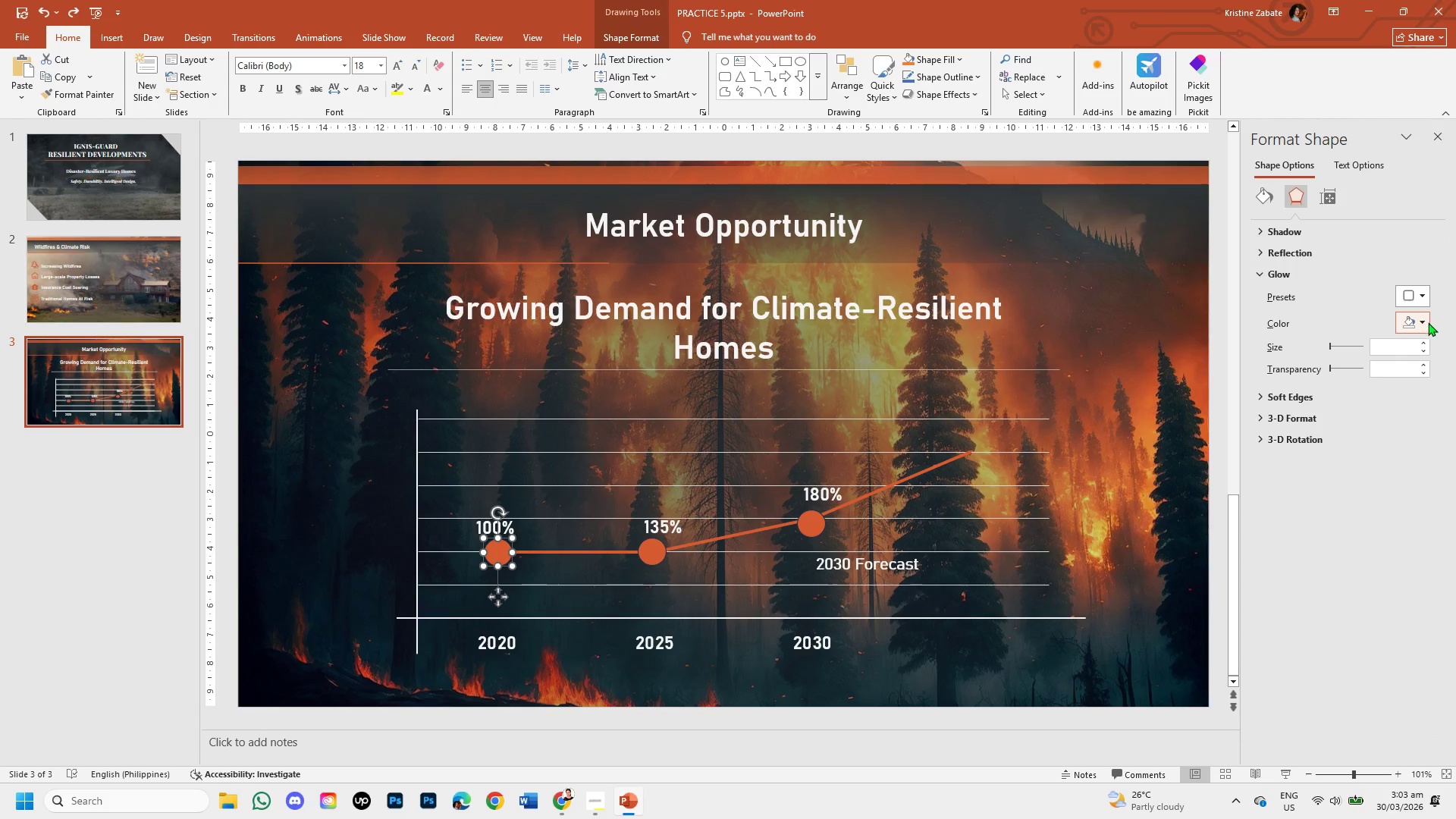 
wait(6.06)
 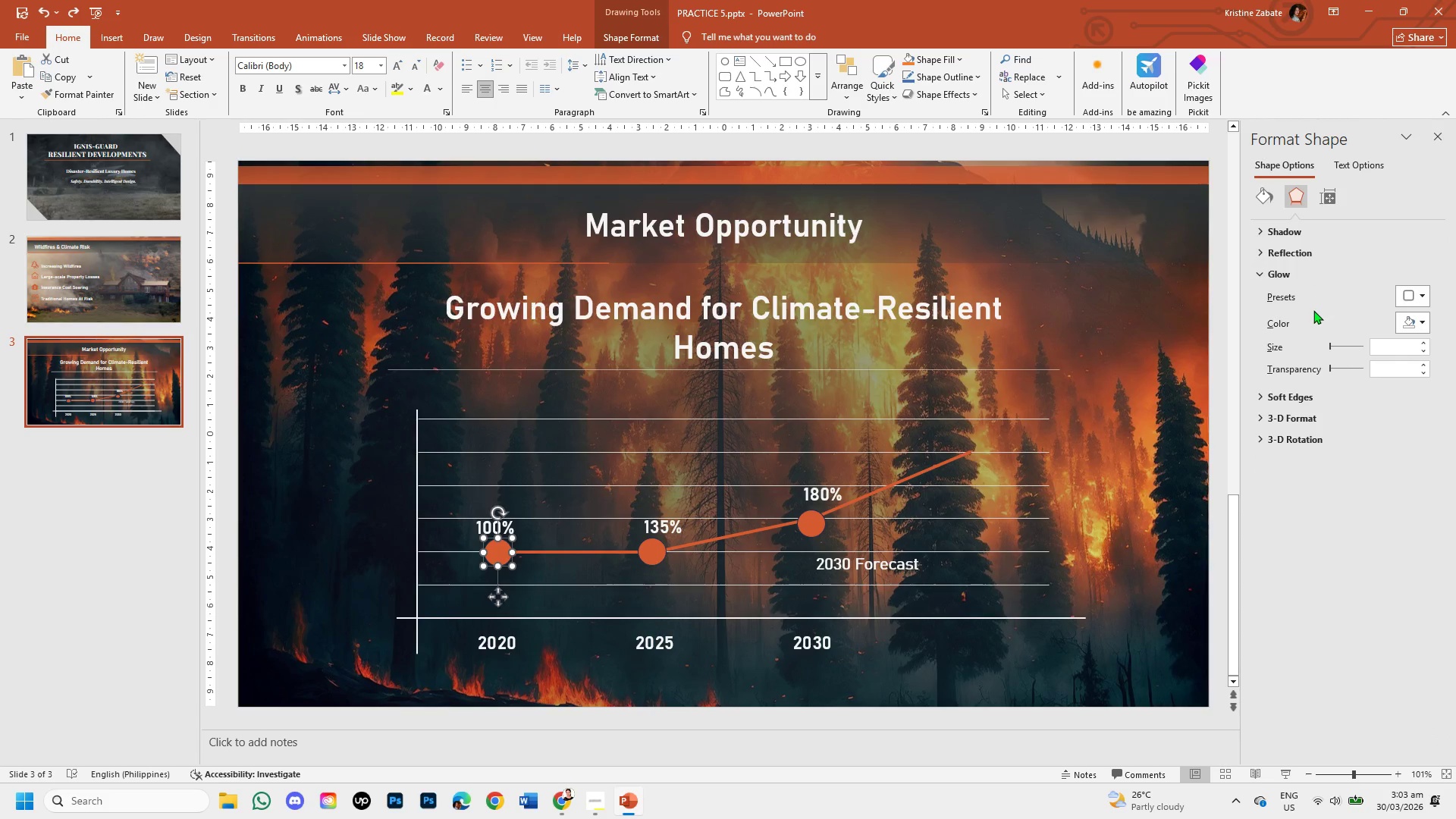 
left_click([1424, 324])
 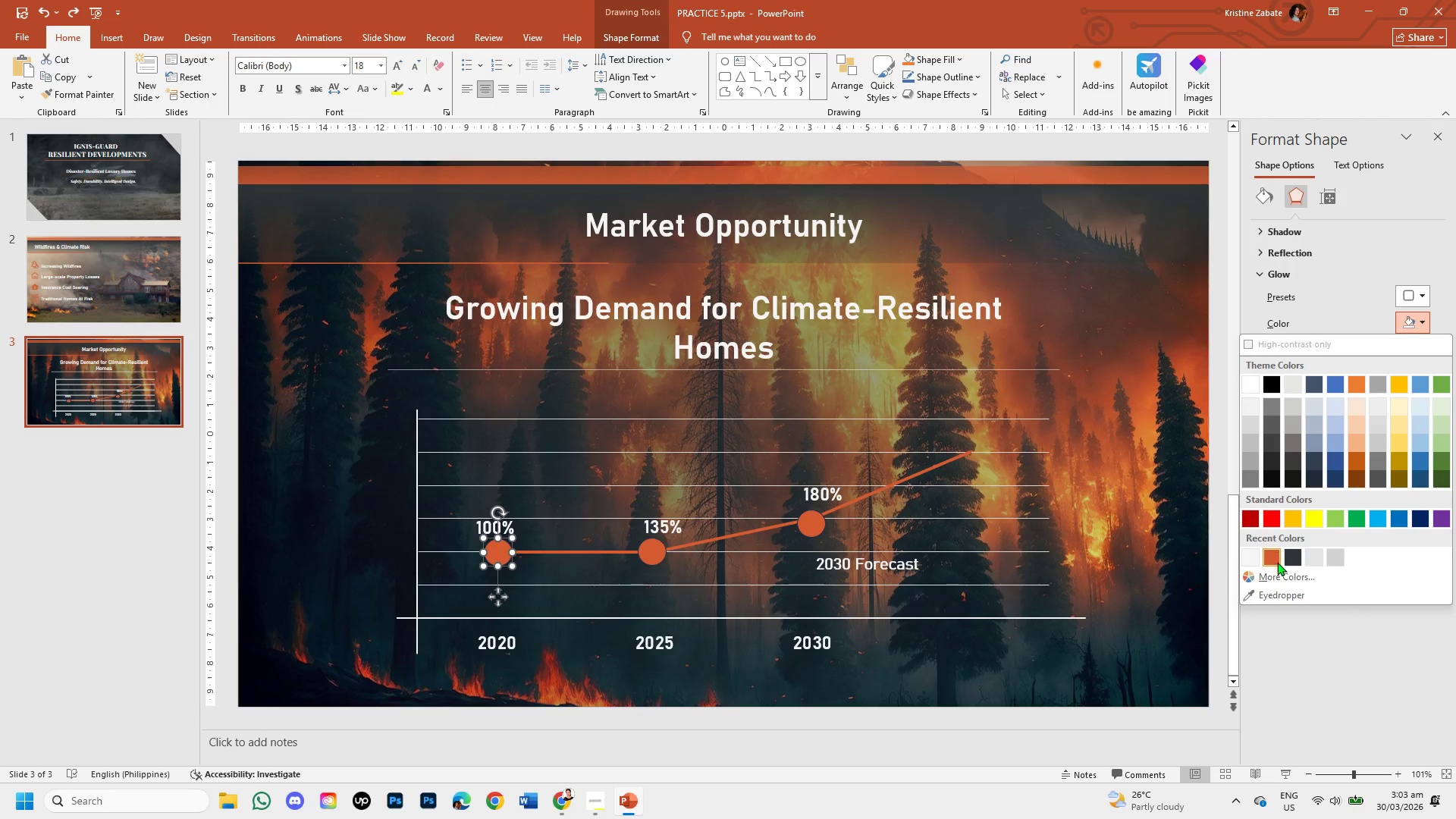 
left_click([1270, 563])
 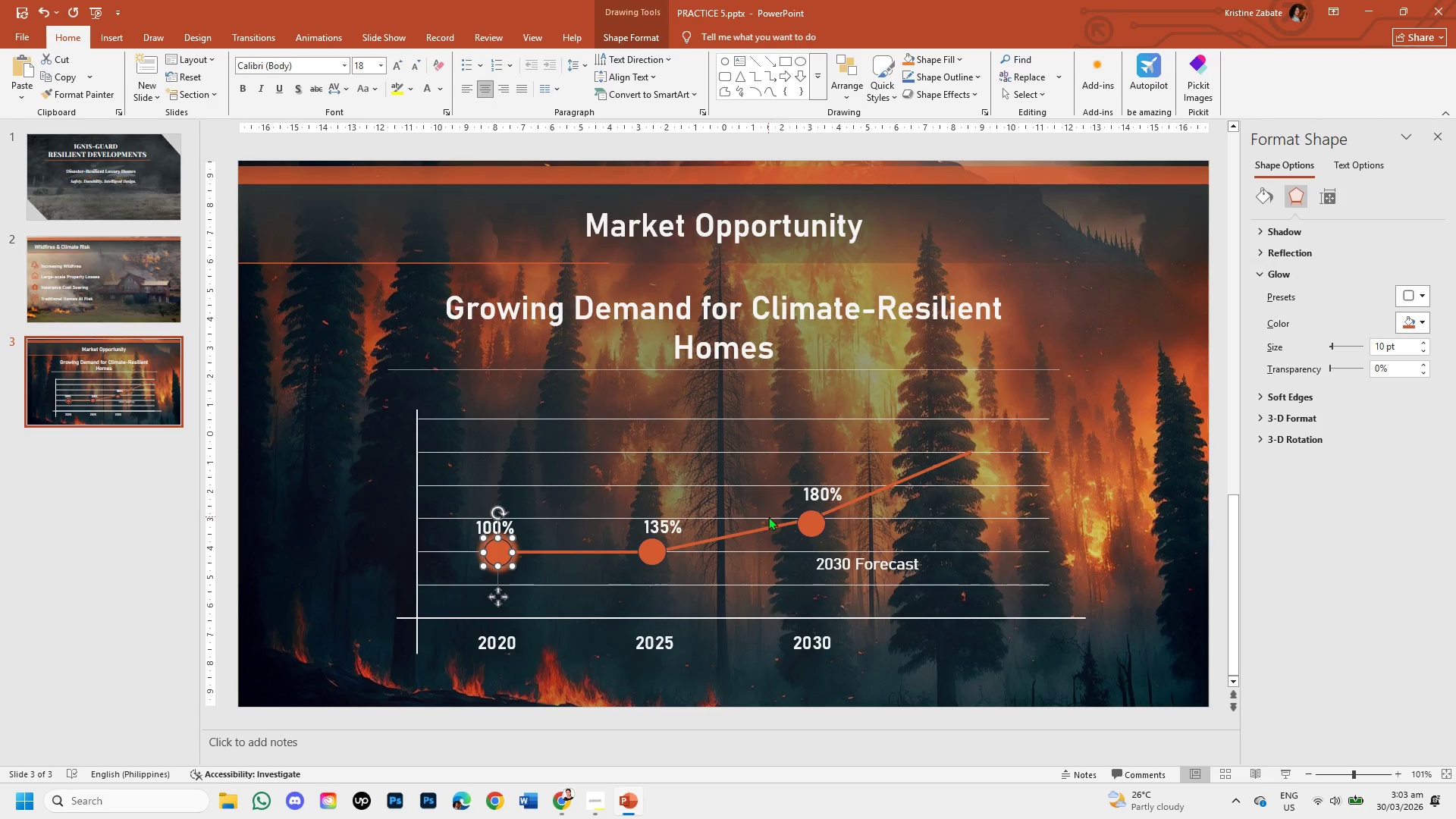 
wait(15.97)
 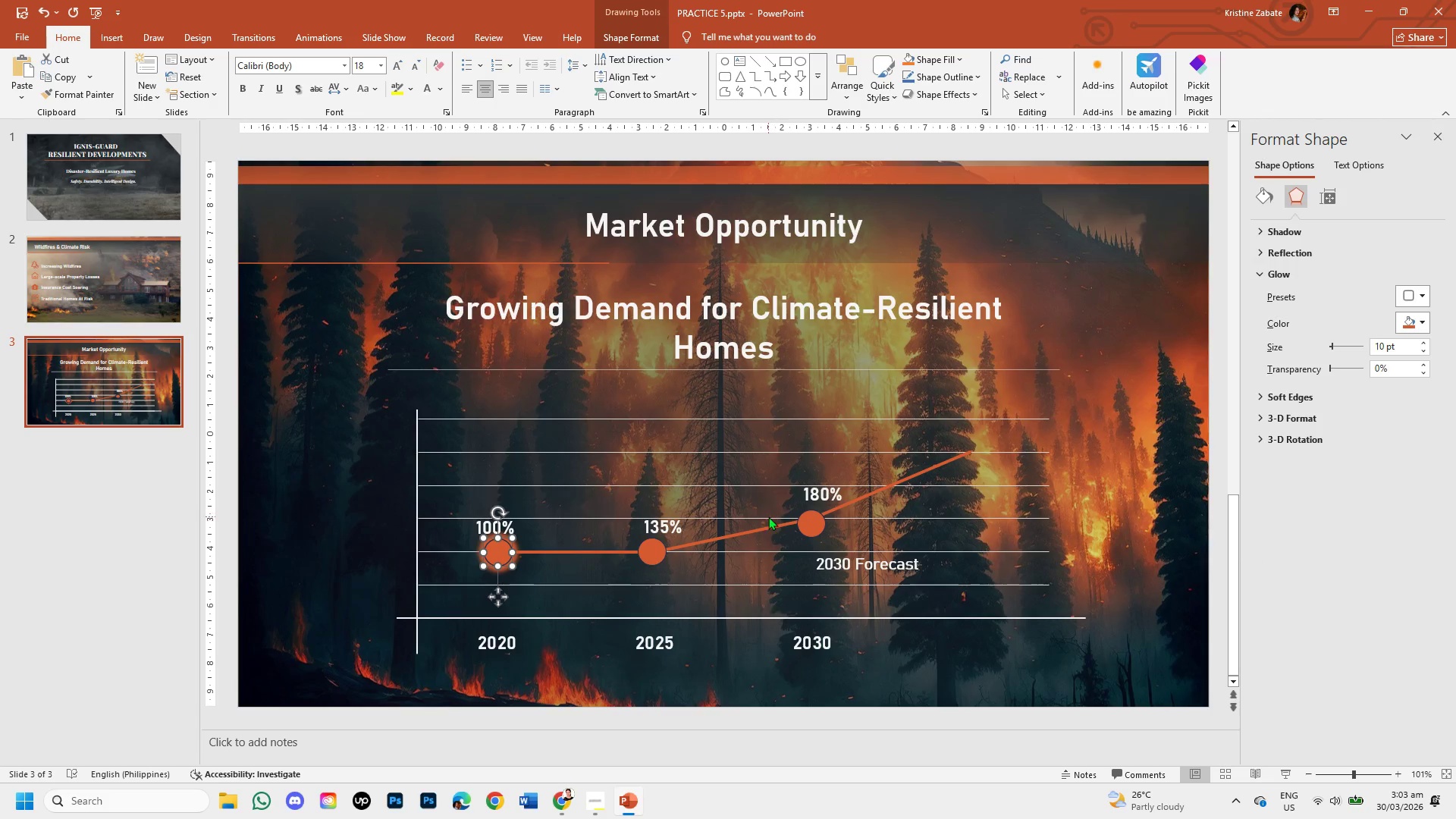 
double_click([1426, 363])
 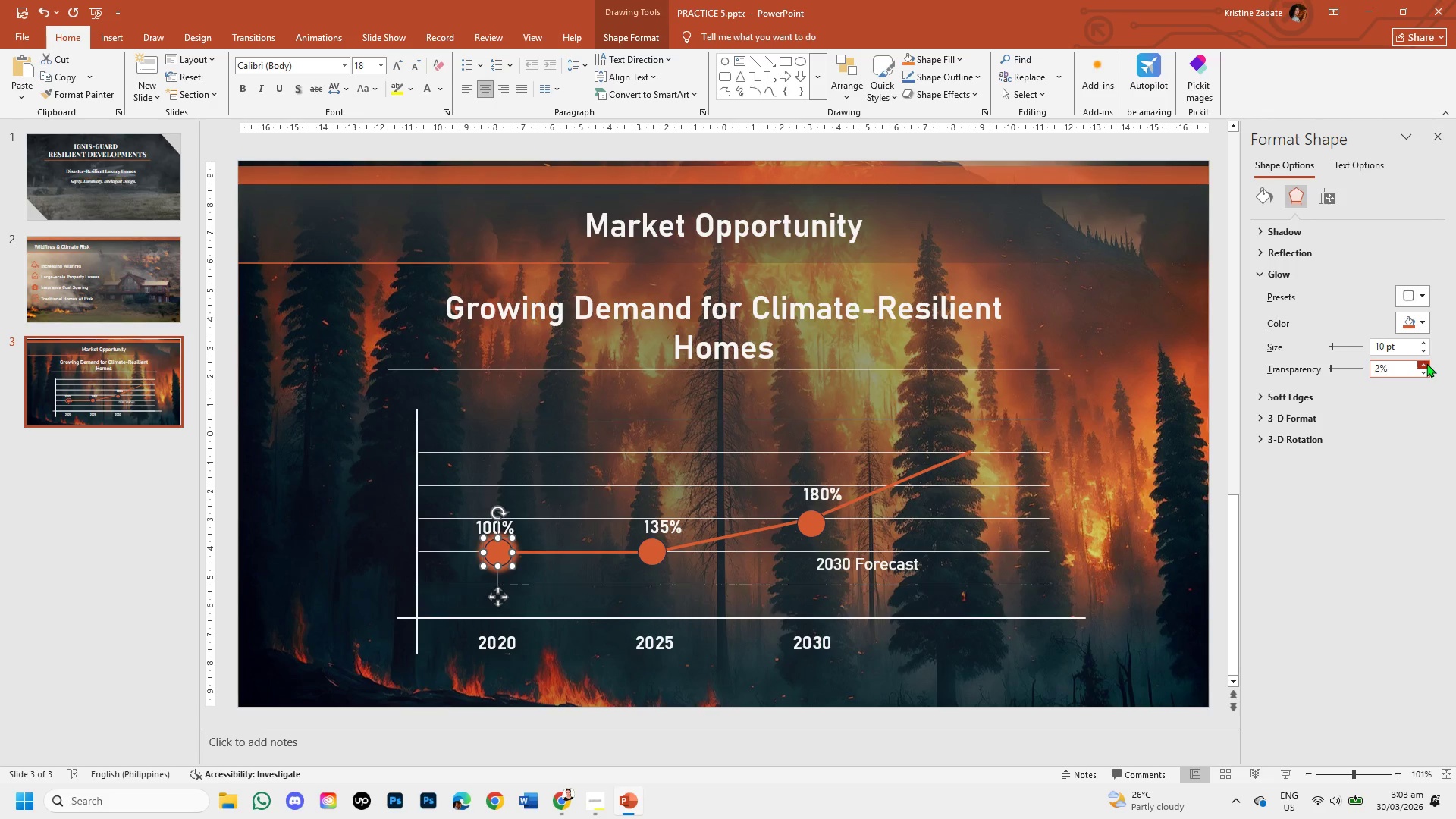 
triple_click([1426, 363])
 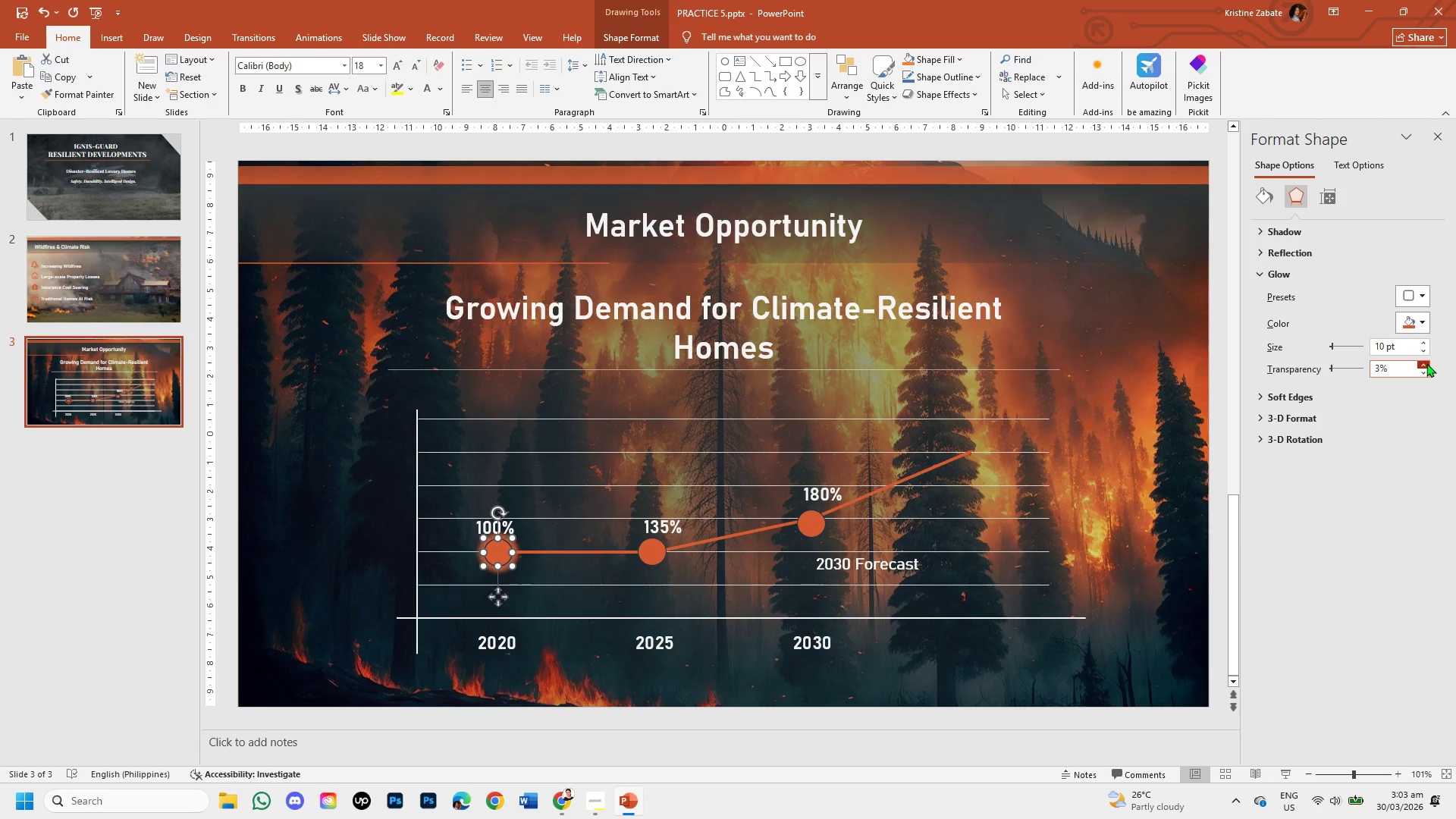 
triple_click([1426, 363])
 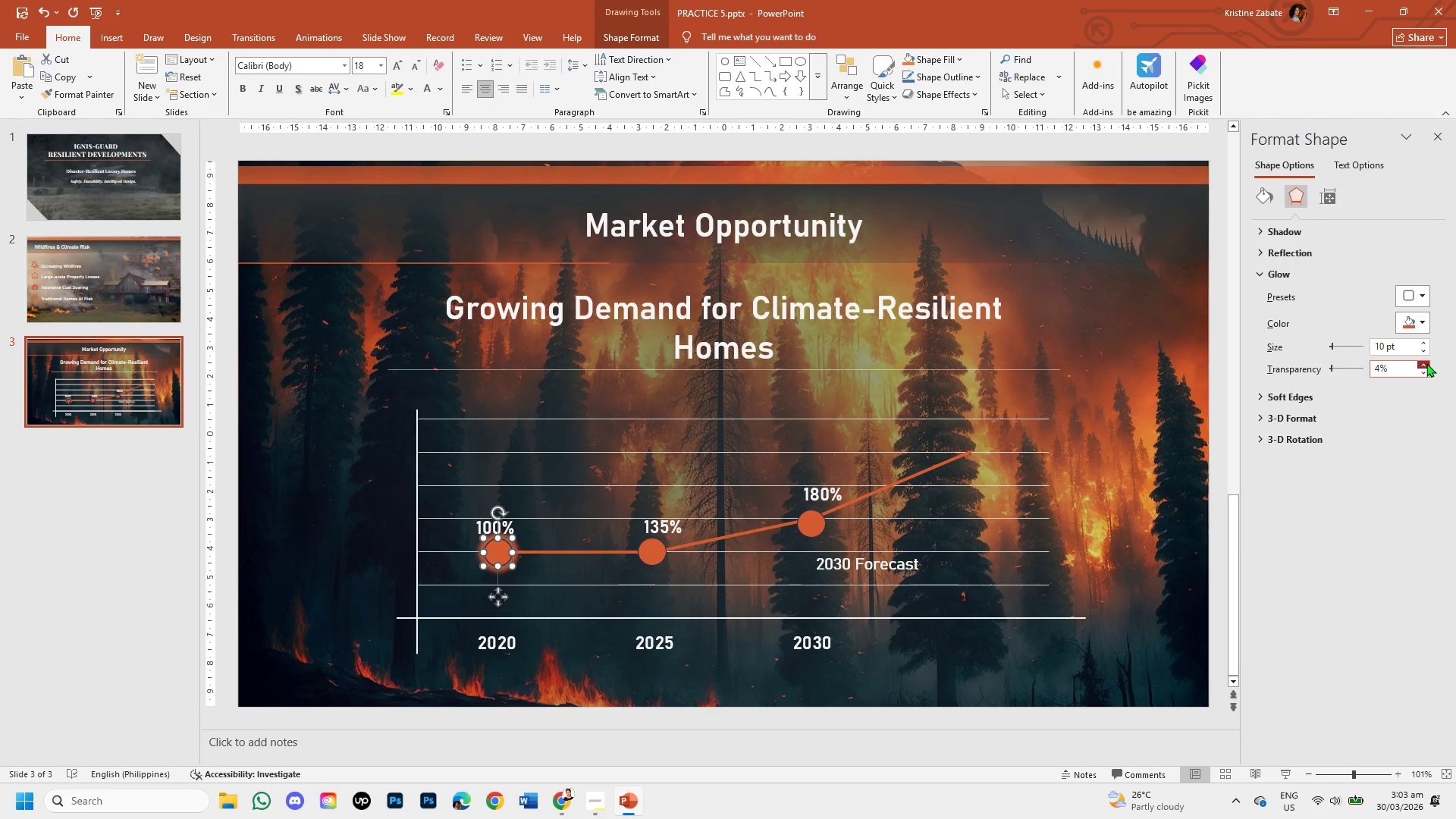 
triple_click([1426, 363])
 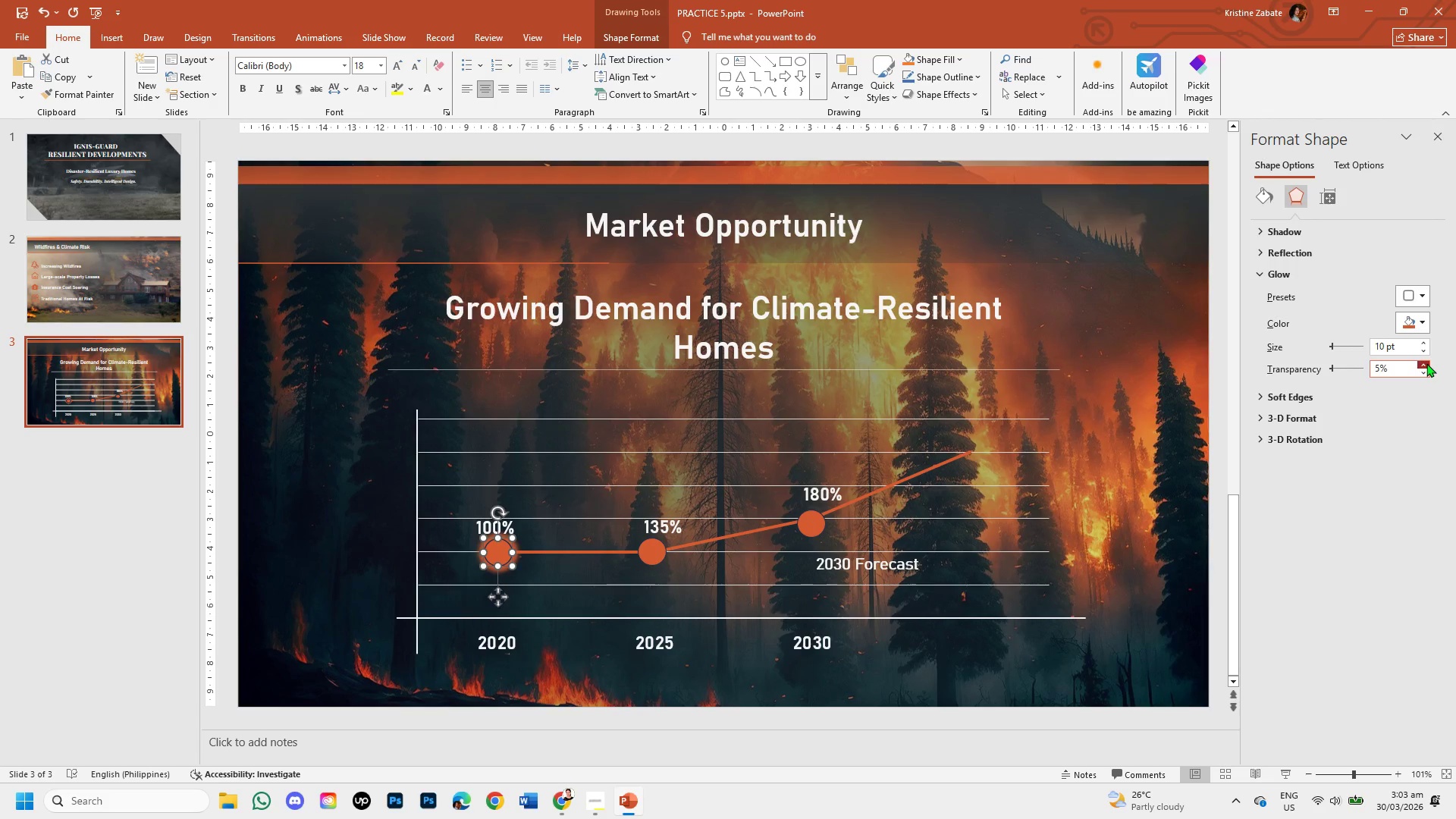 
triple_click([1426, 363])
 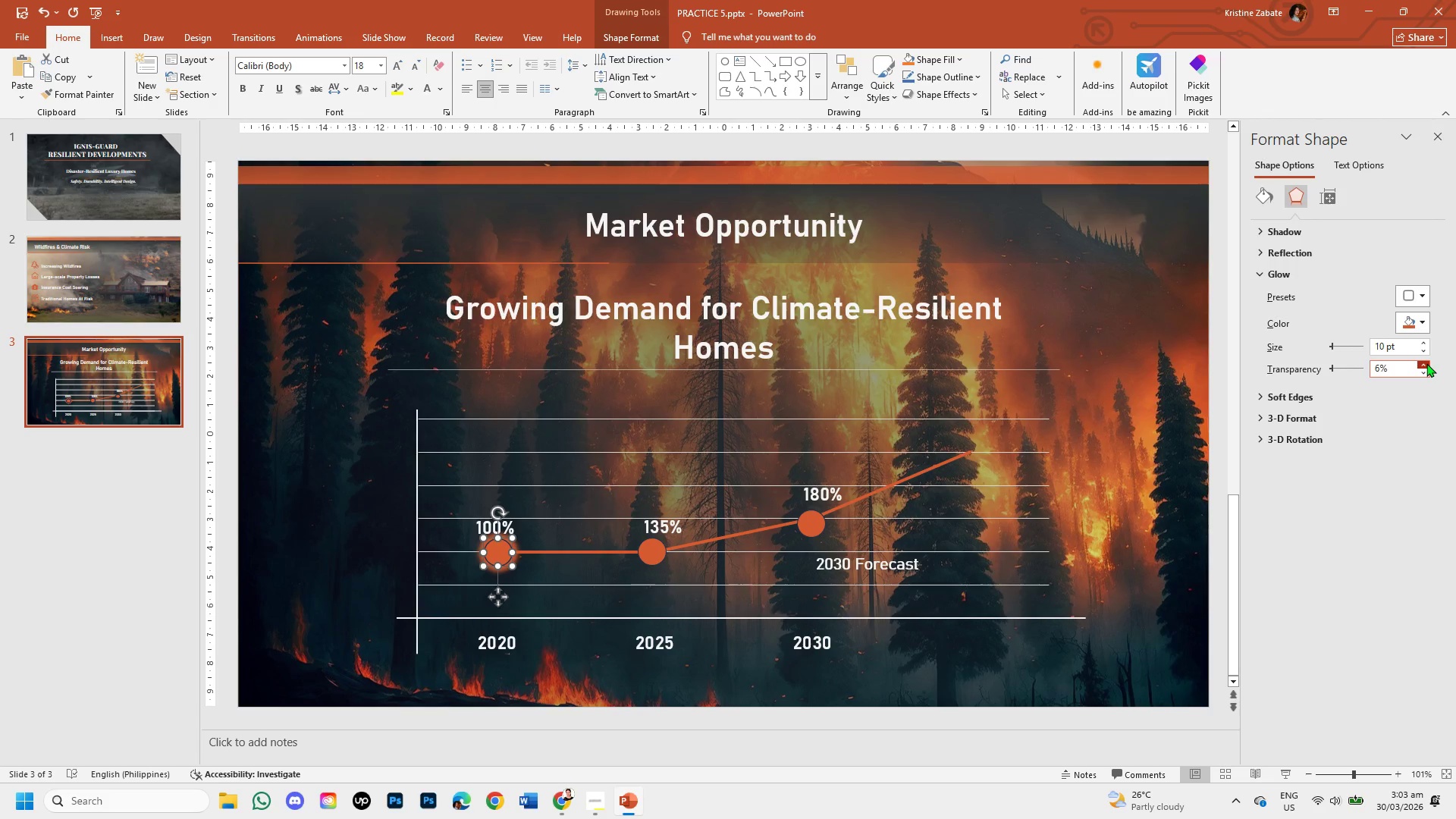 
triple_click([1426, 363])
 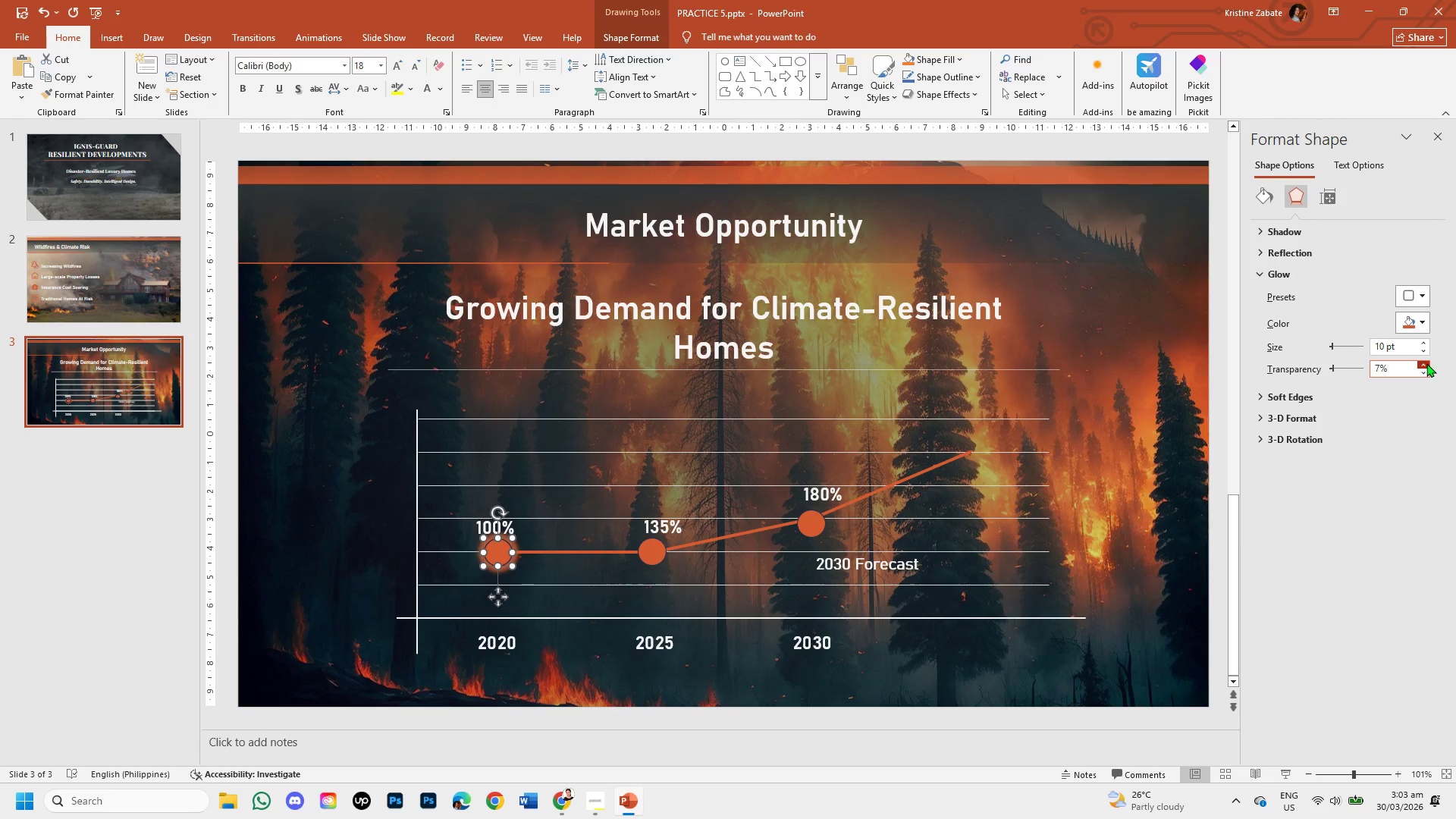 
triple_click([1426, 363])
 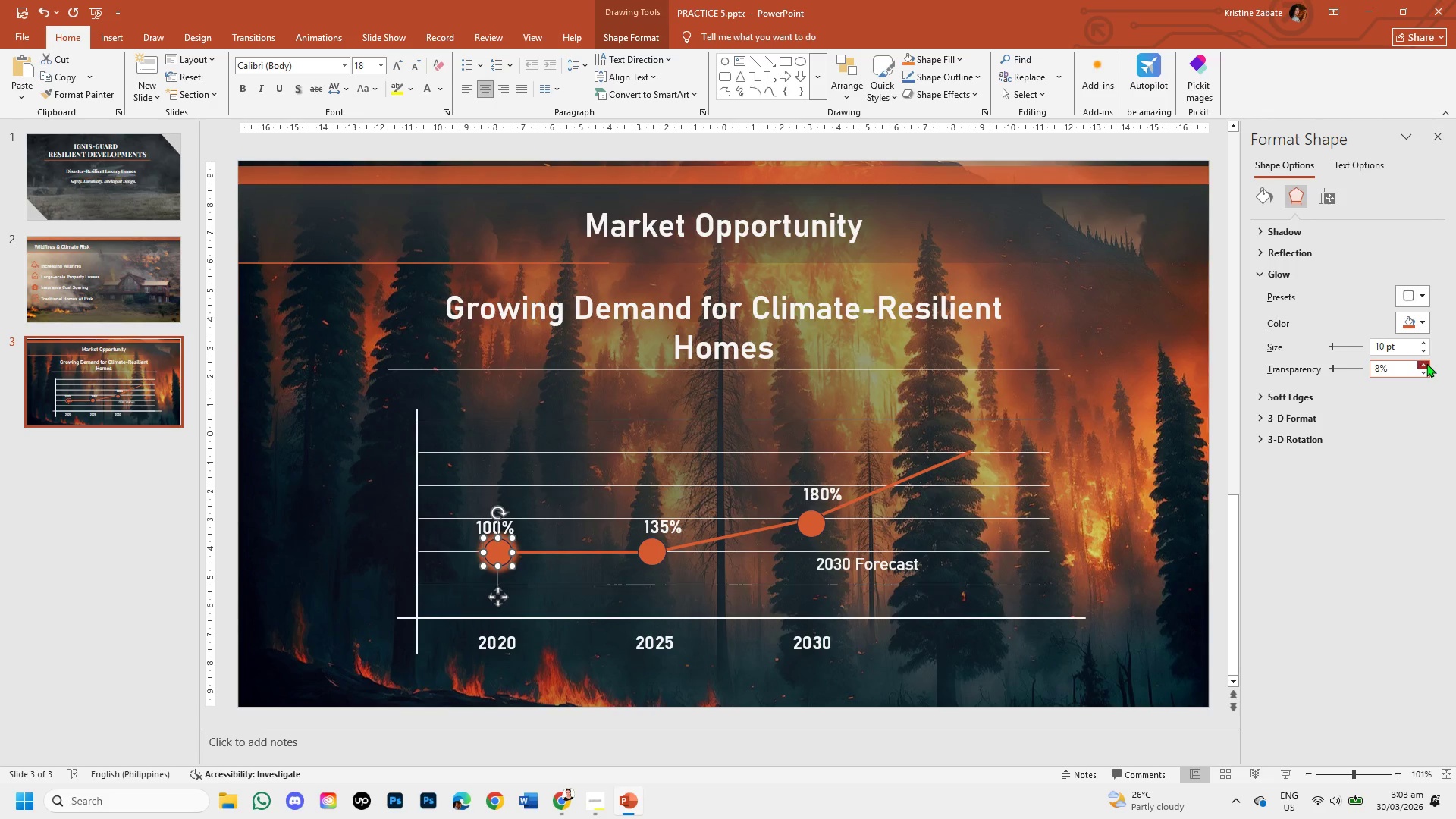 
triple_click([1426, 363])
 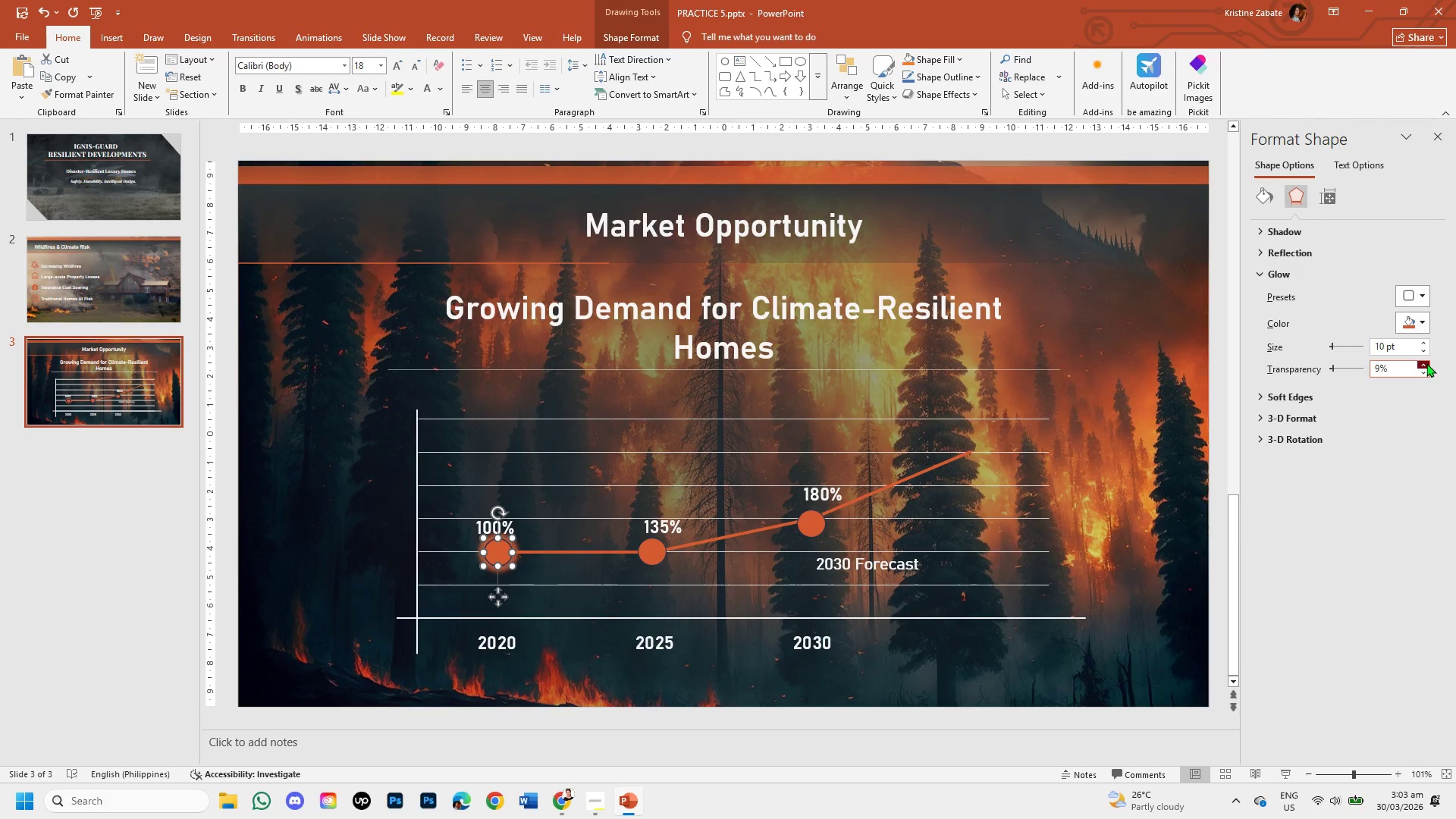 
triple_click([1426, 363])
 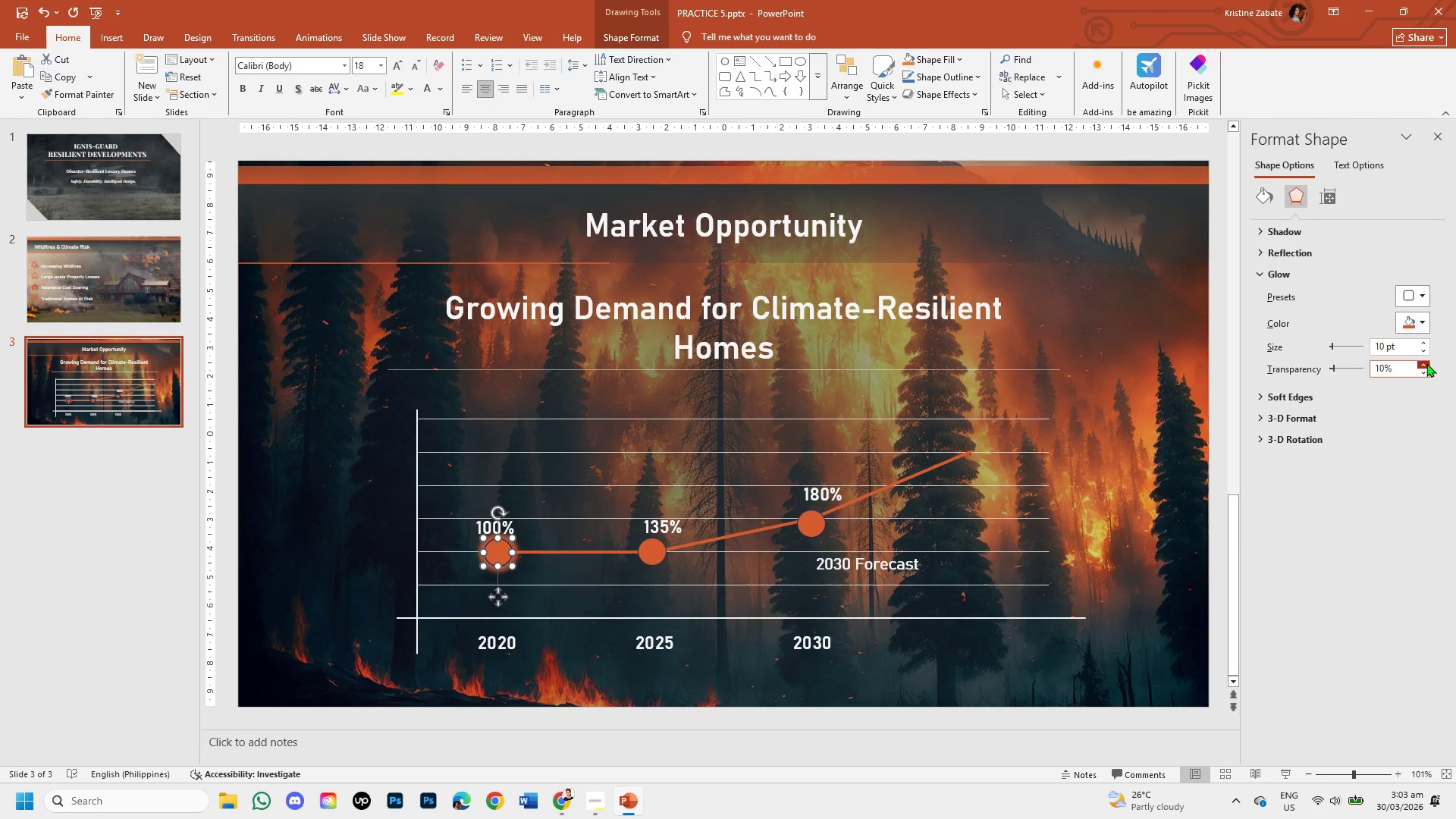 
triple_click([1426, 363])
 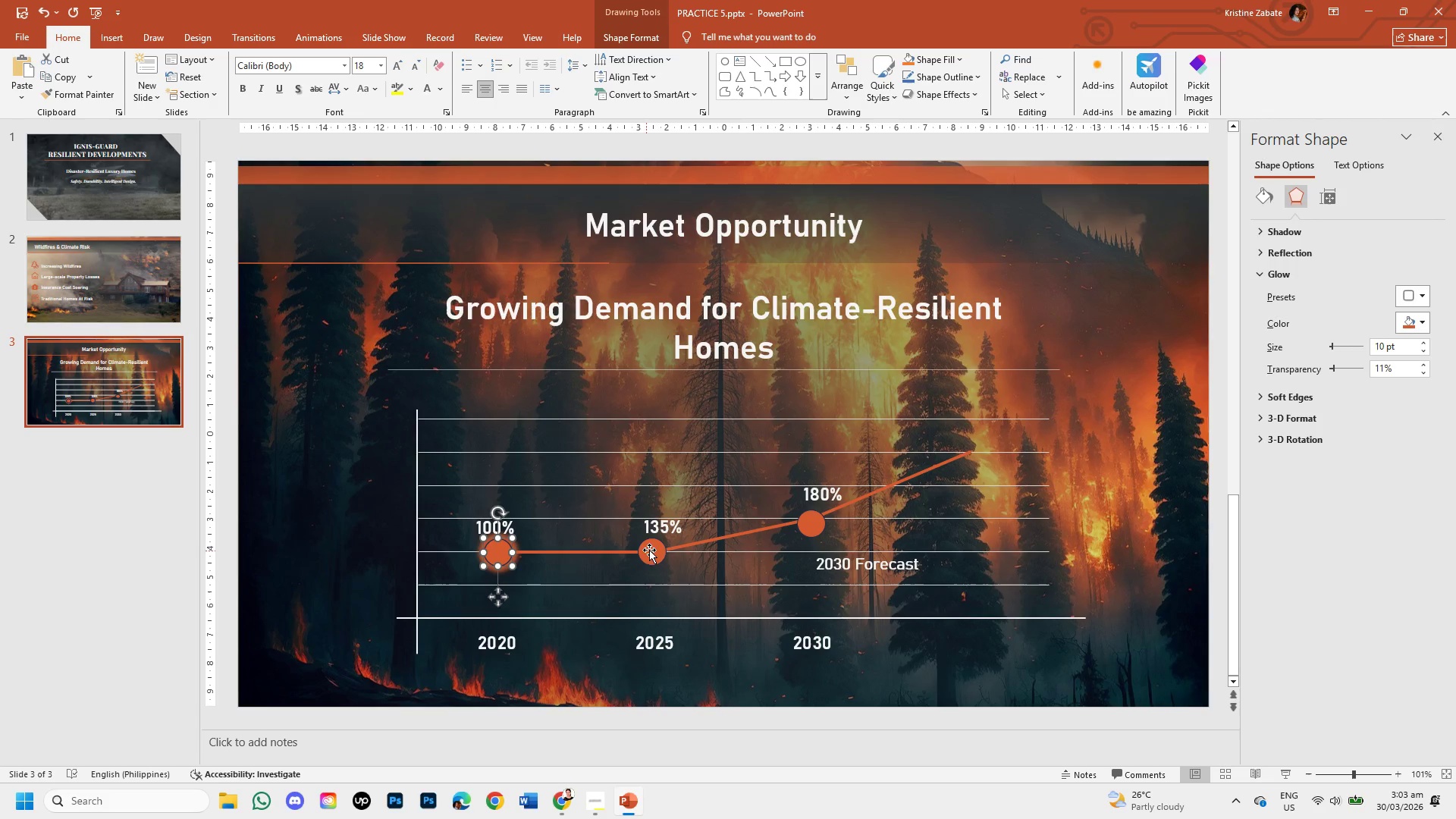 
left_click([654, 547])
 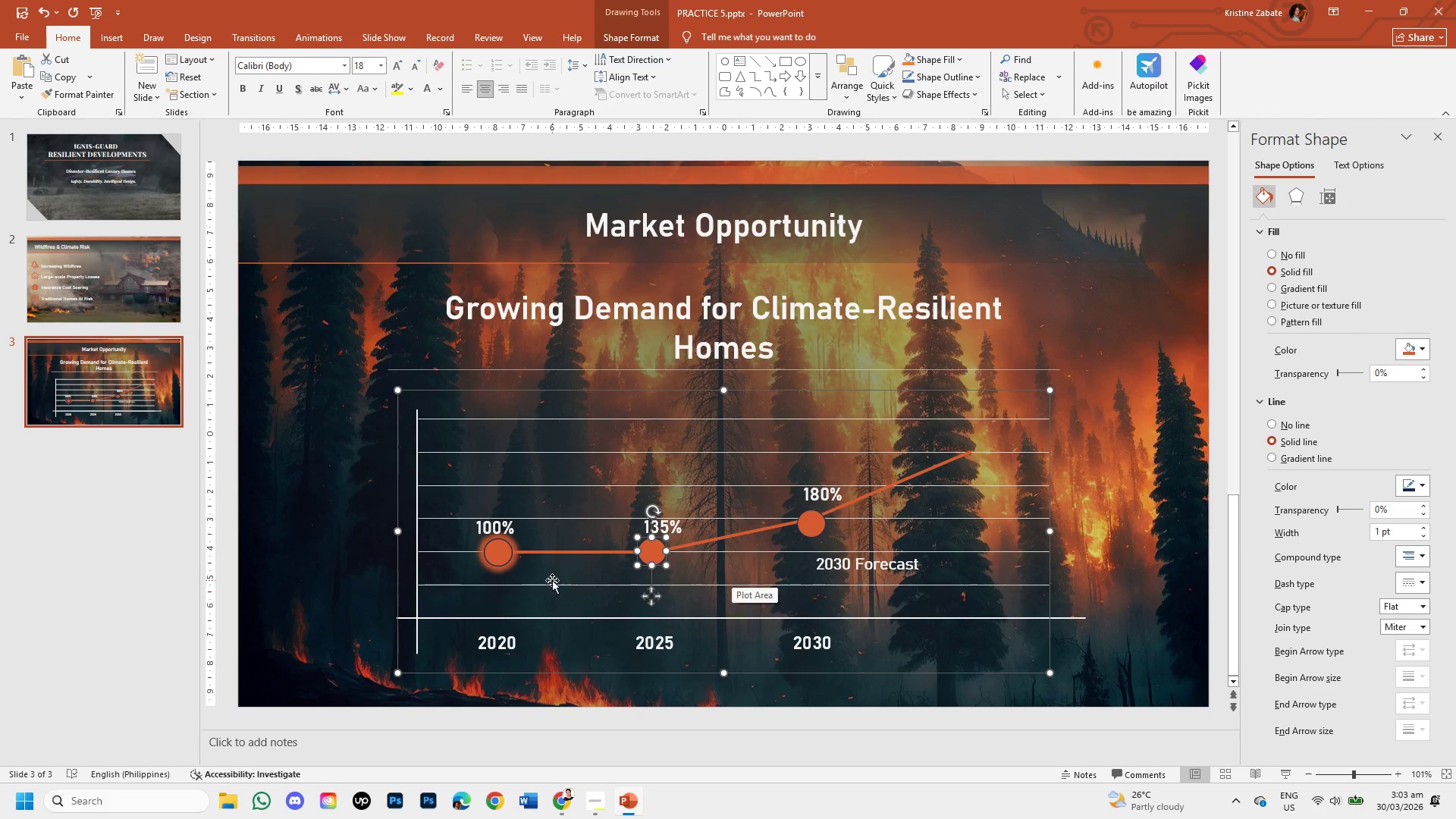 
left_click([502, 558])
 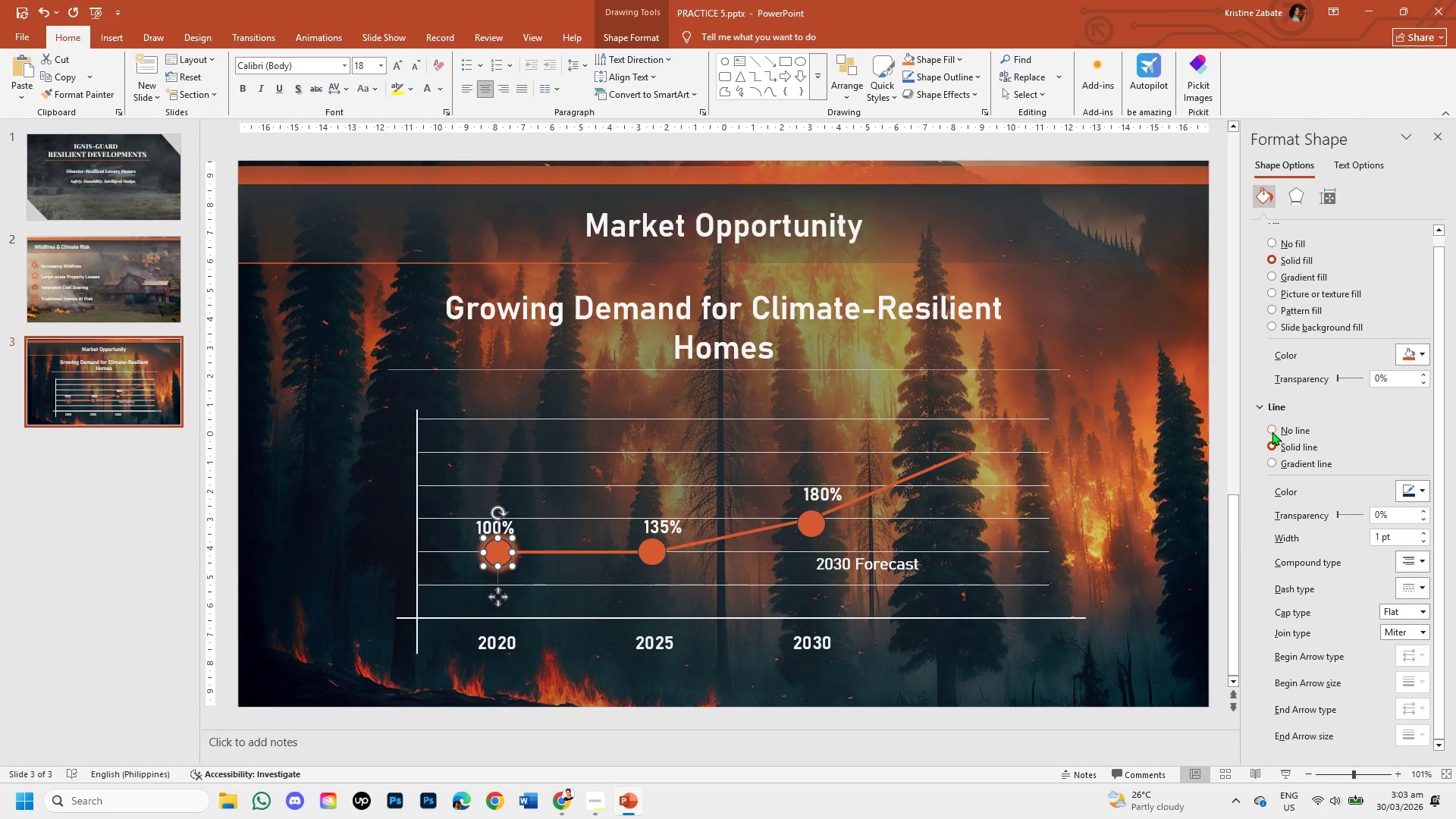 
left_click([1270, 429])
 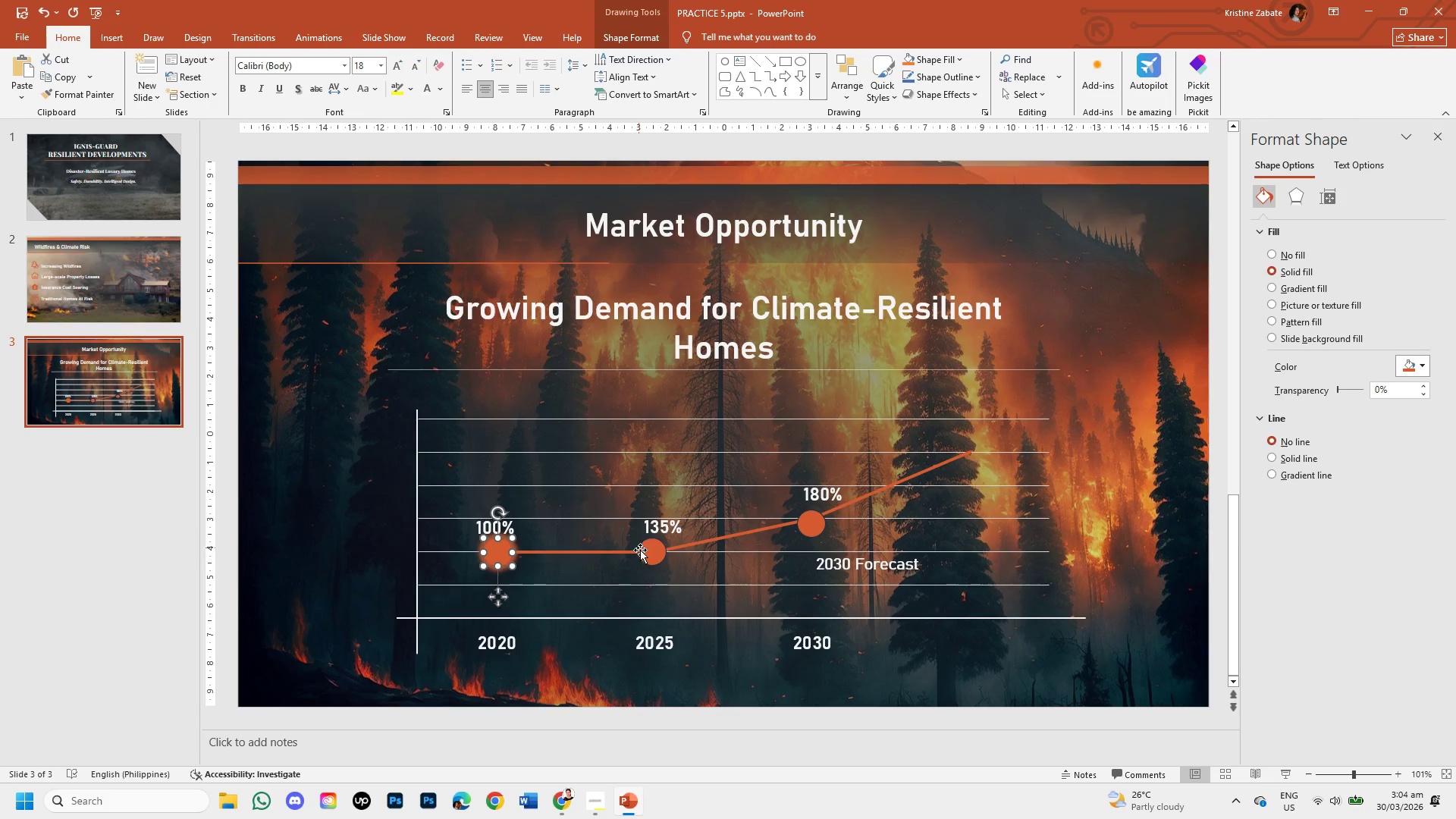 
left_click([648, 553])
 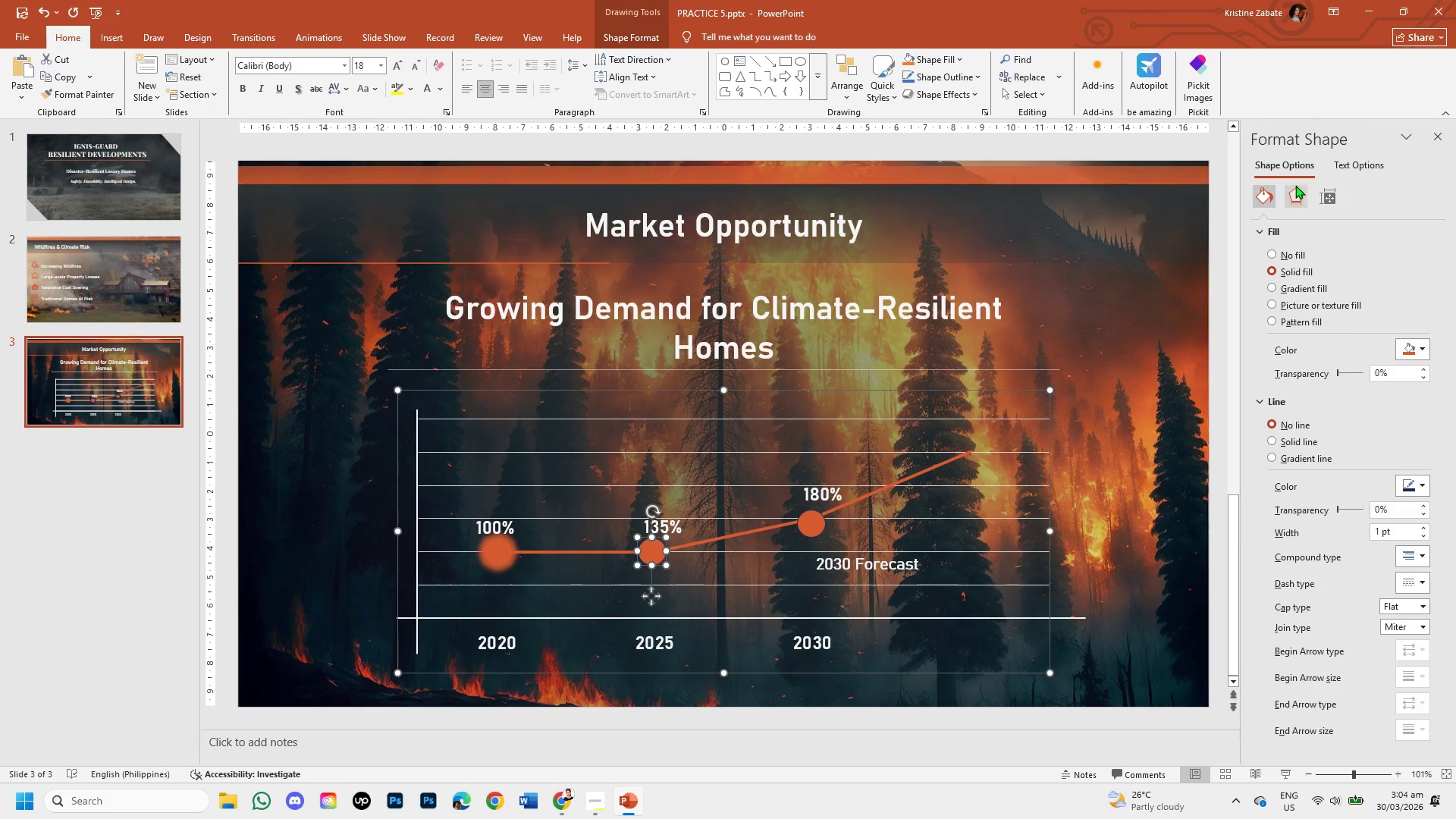 
left_click([1303, 197])
 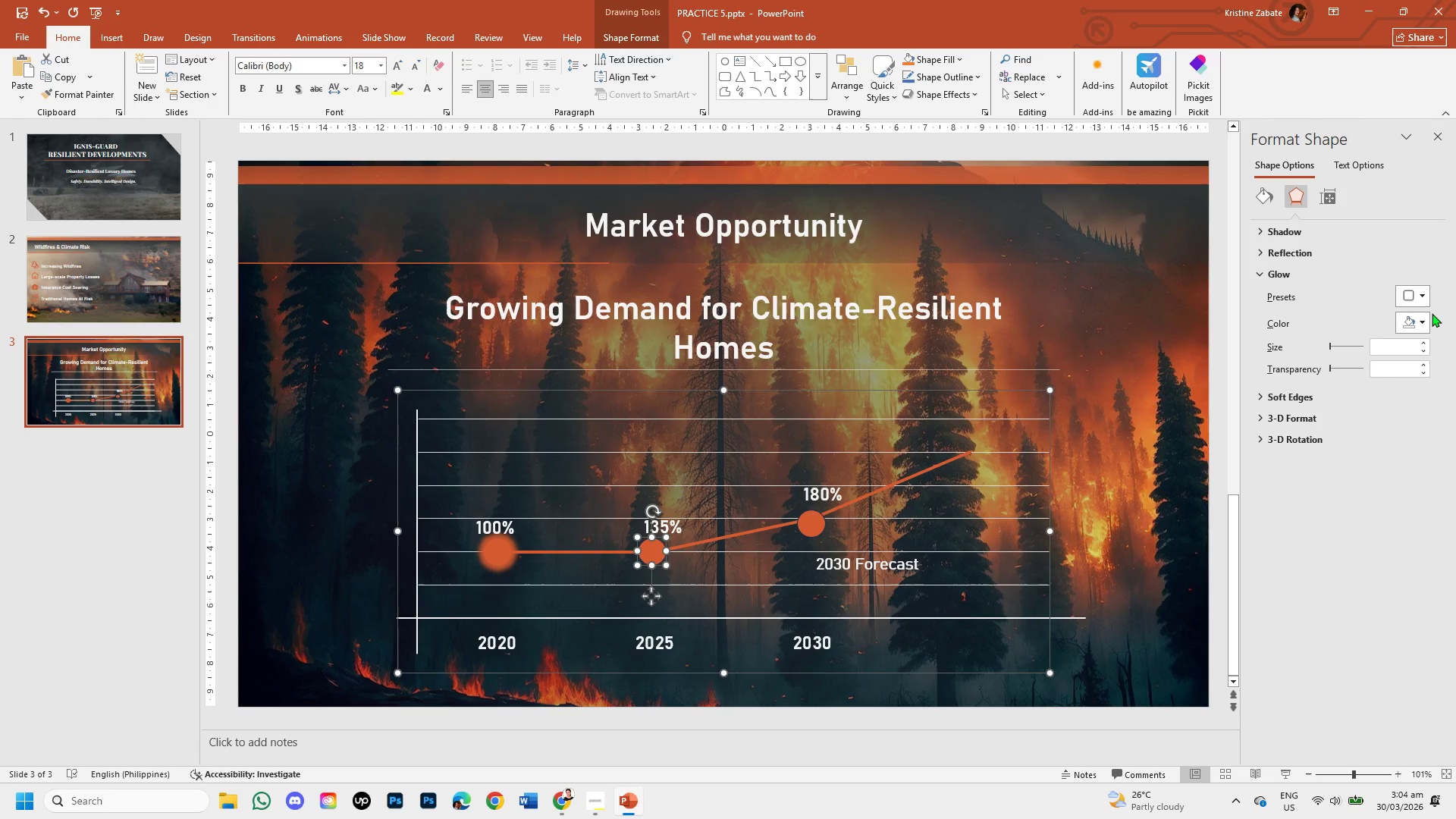 
left_click([1426, 316])
 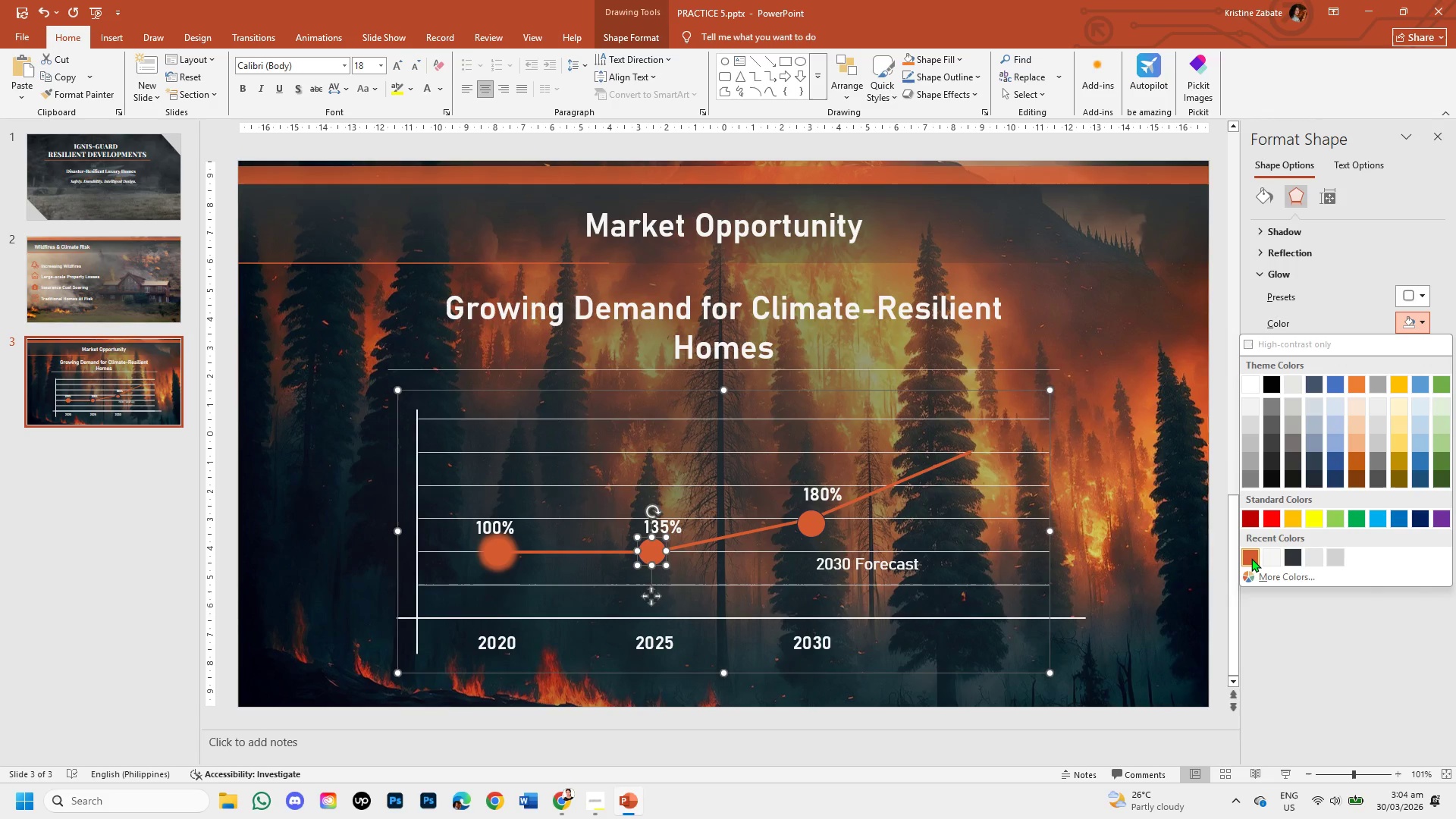 
left_click([1251, 558])
 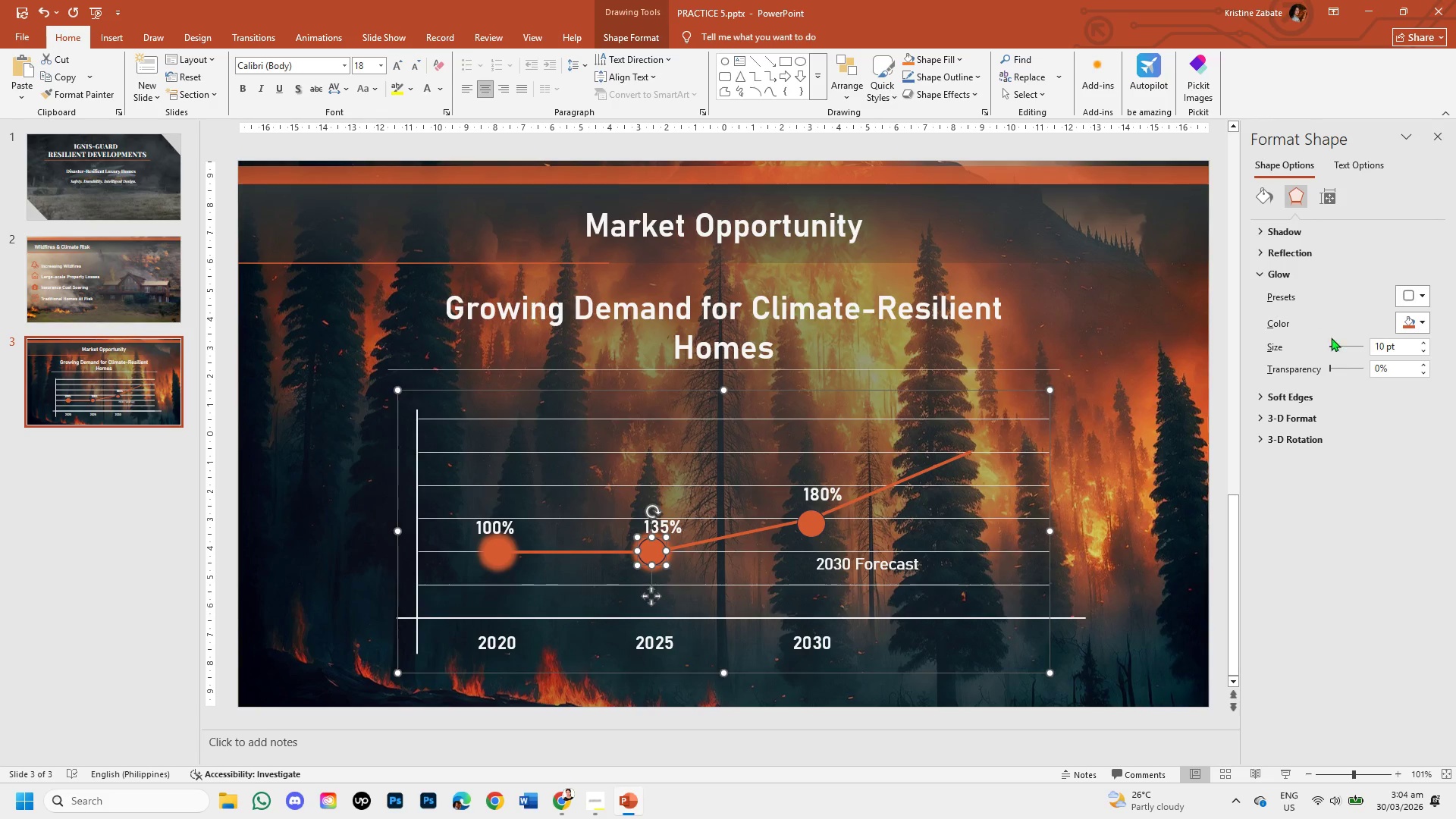 
wait(5.14)
 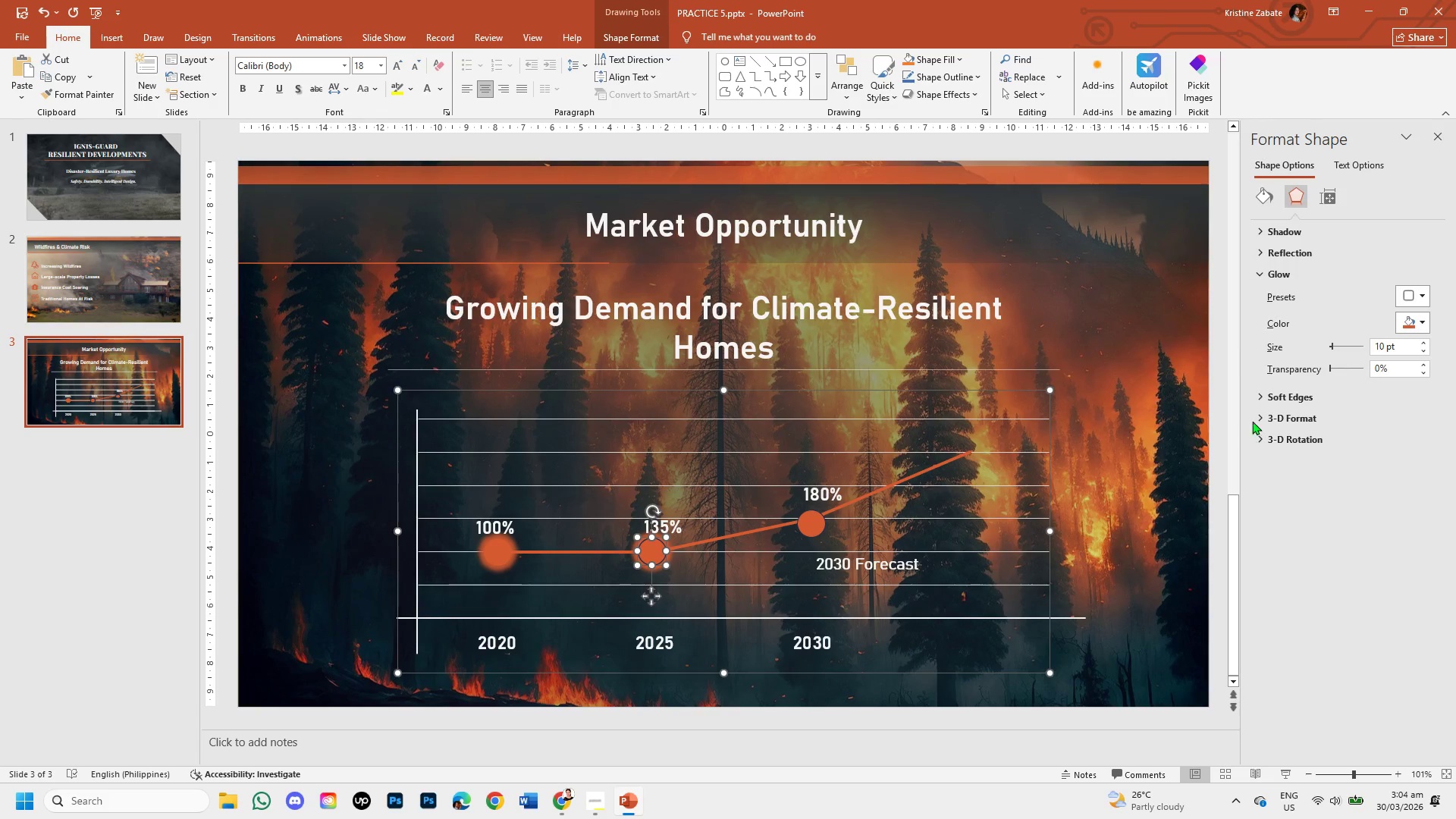 
left_click([504, 558])
 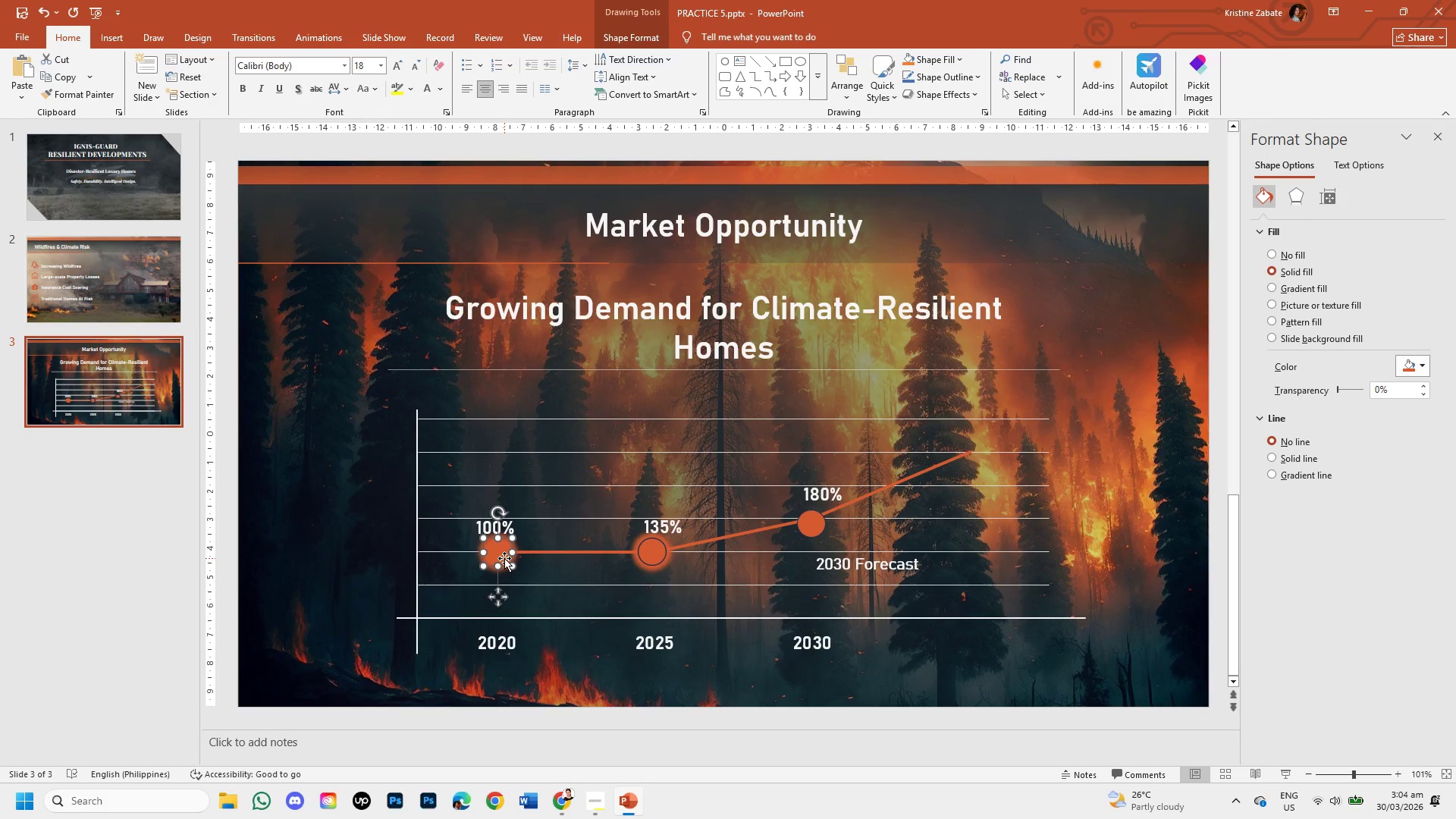 
double_click([504, 558])
 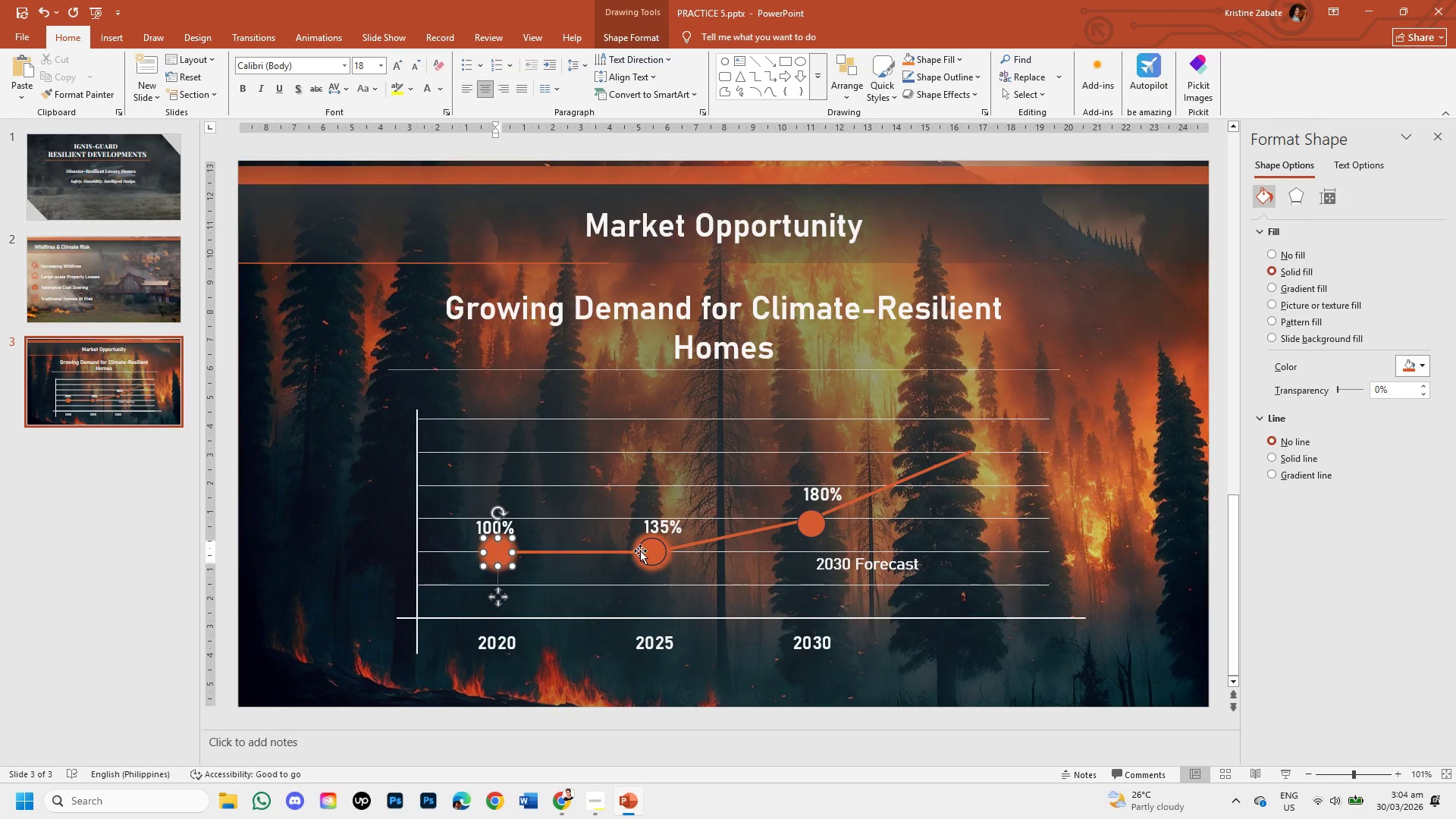 
left_click([657, 553])
 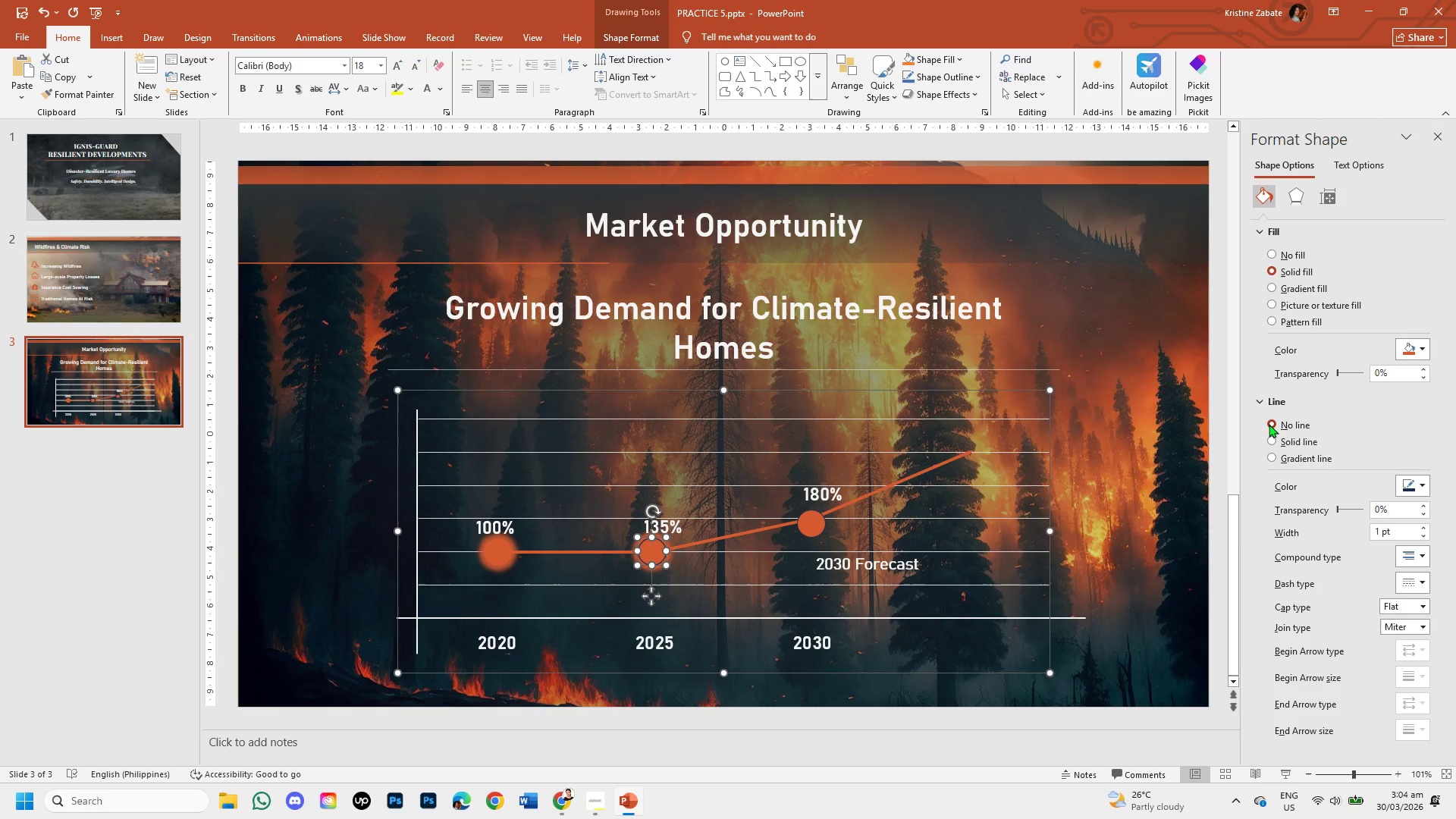 
wait(6.08)
 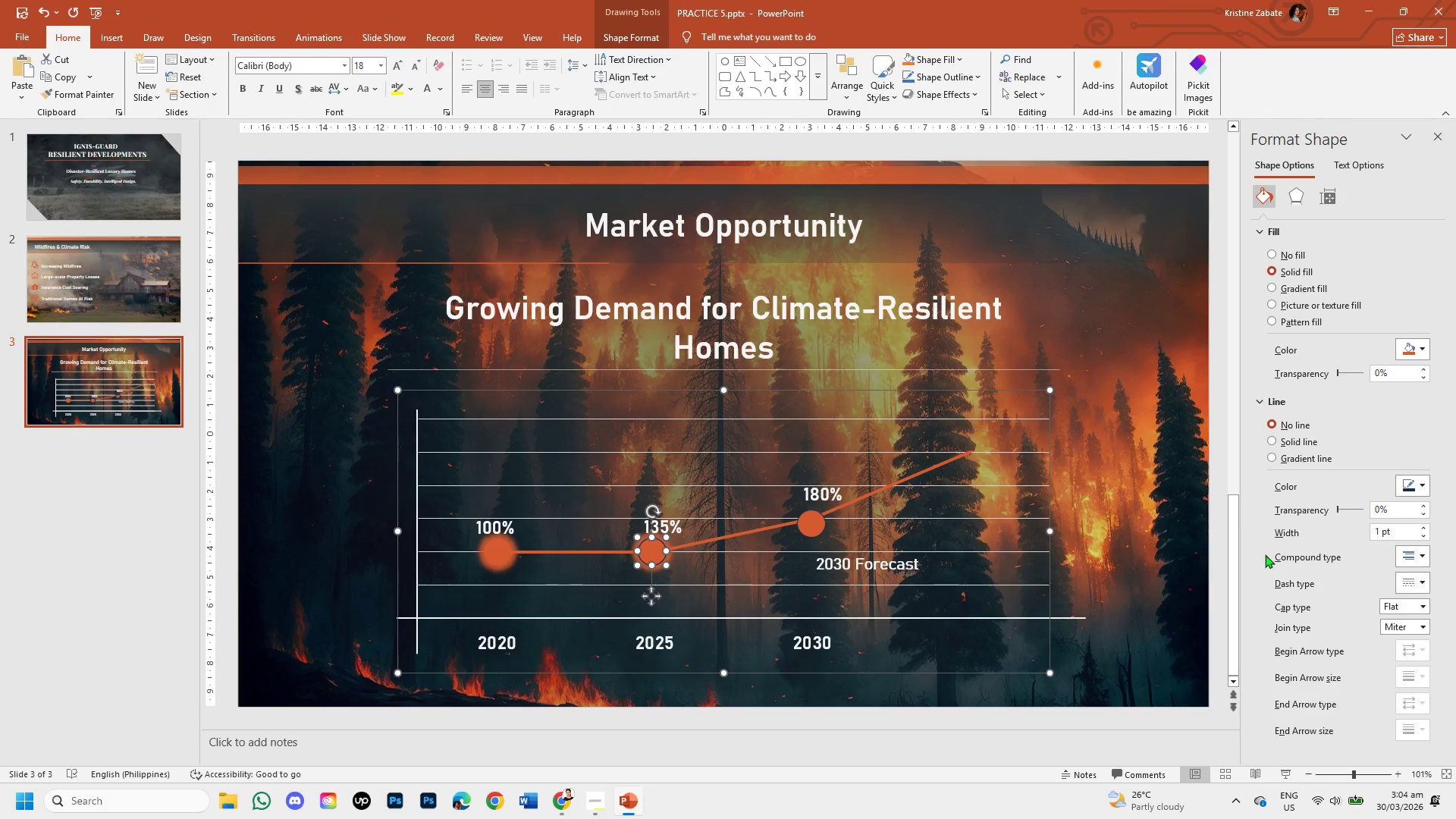 
left_click([1274, 440])
 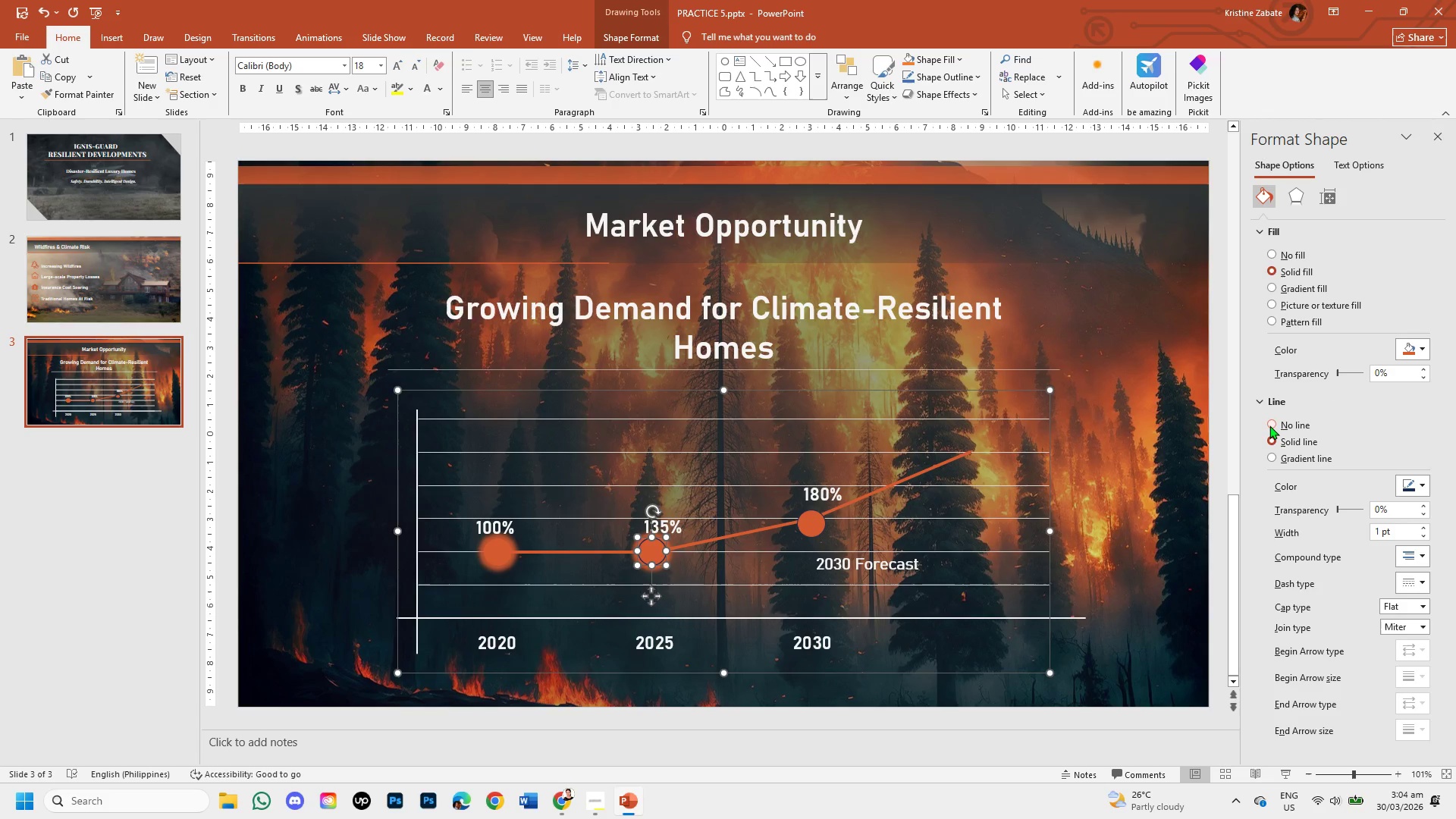 
left_click([1269, 425])
 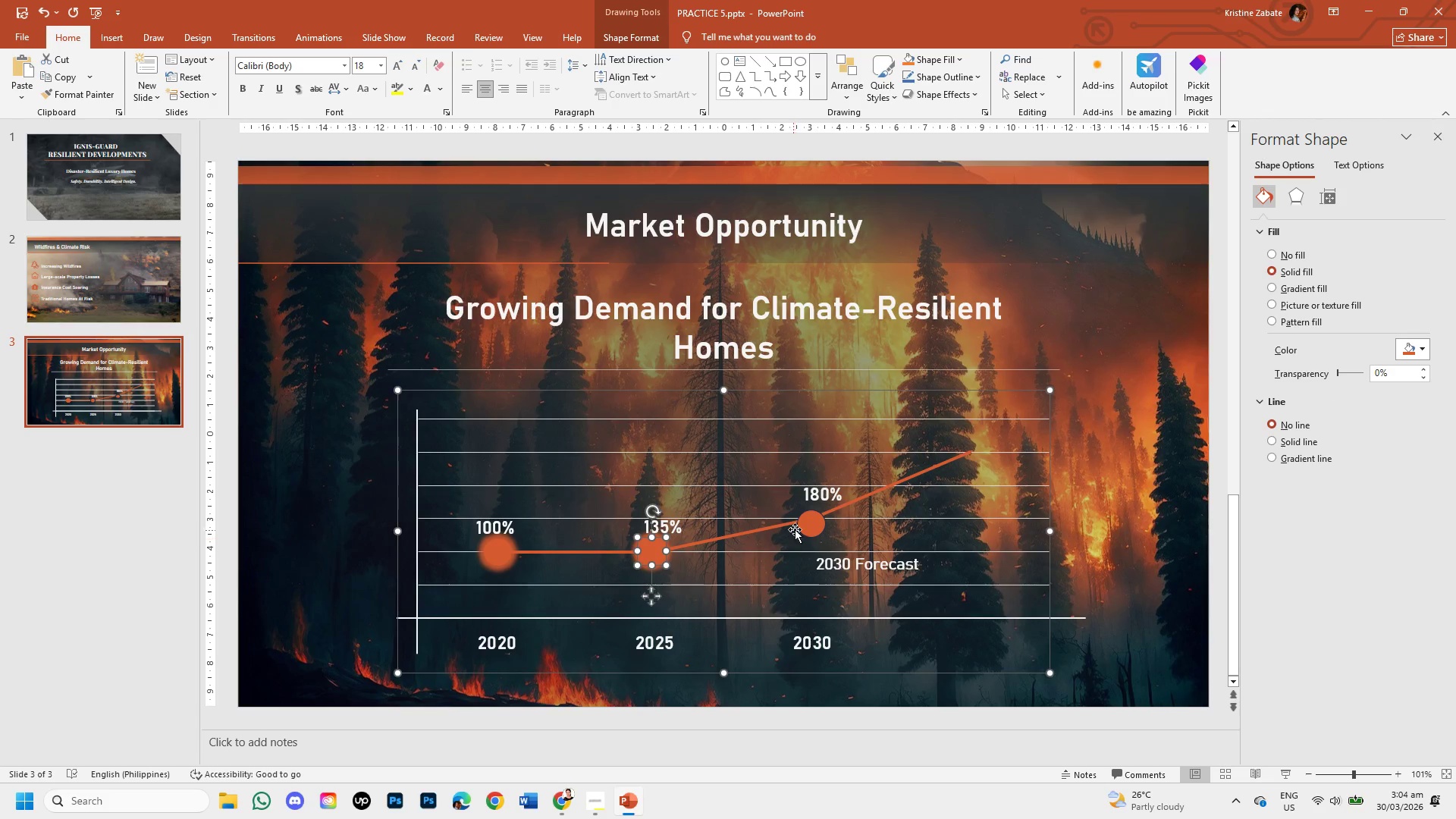 
left_click([806, 522])
 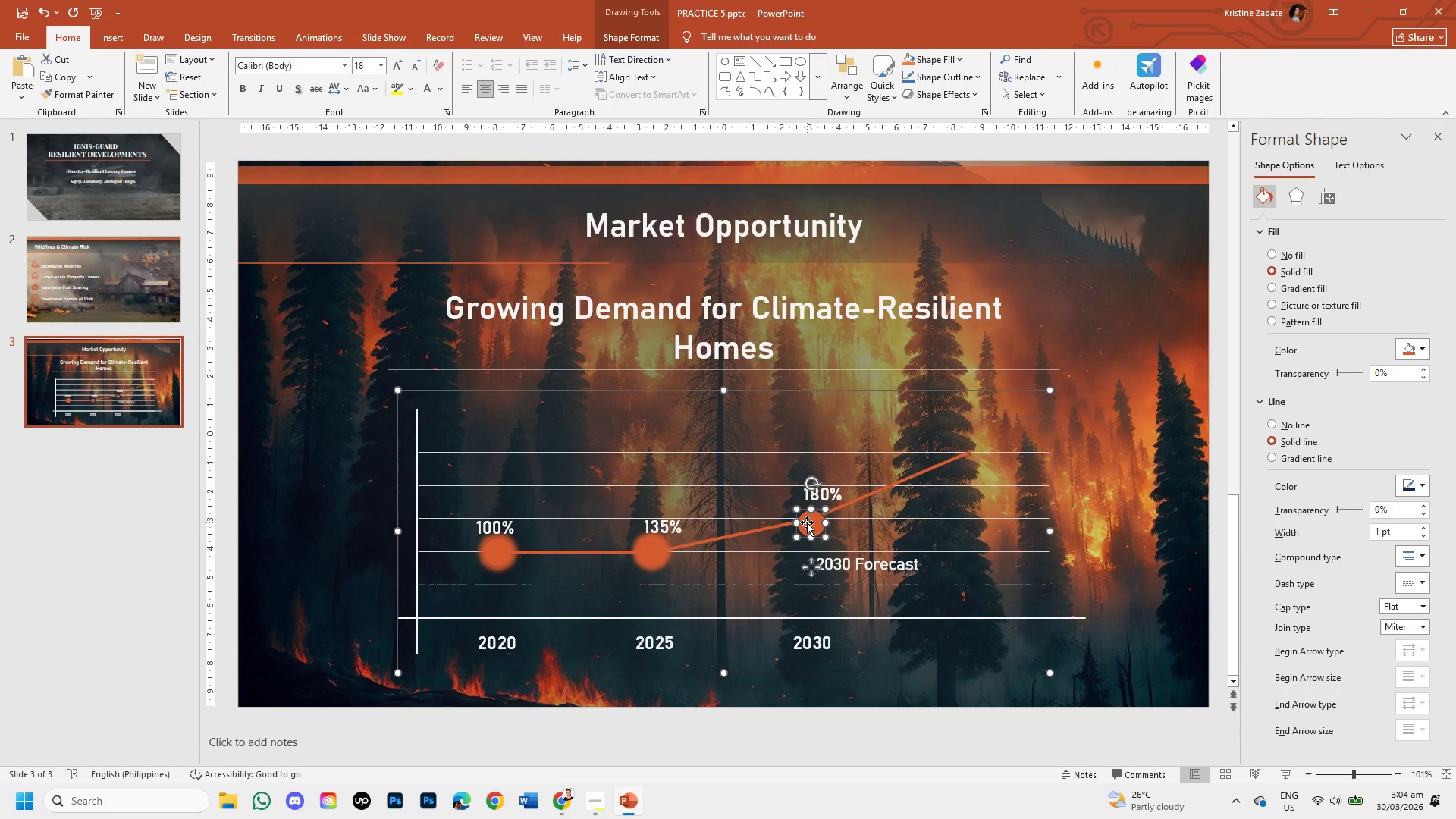 
double_click([807, 522])
 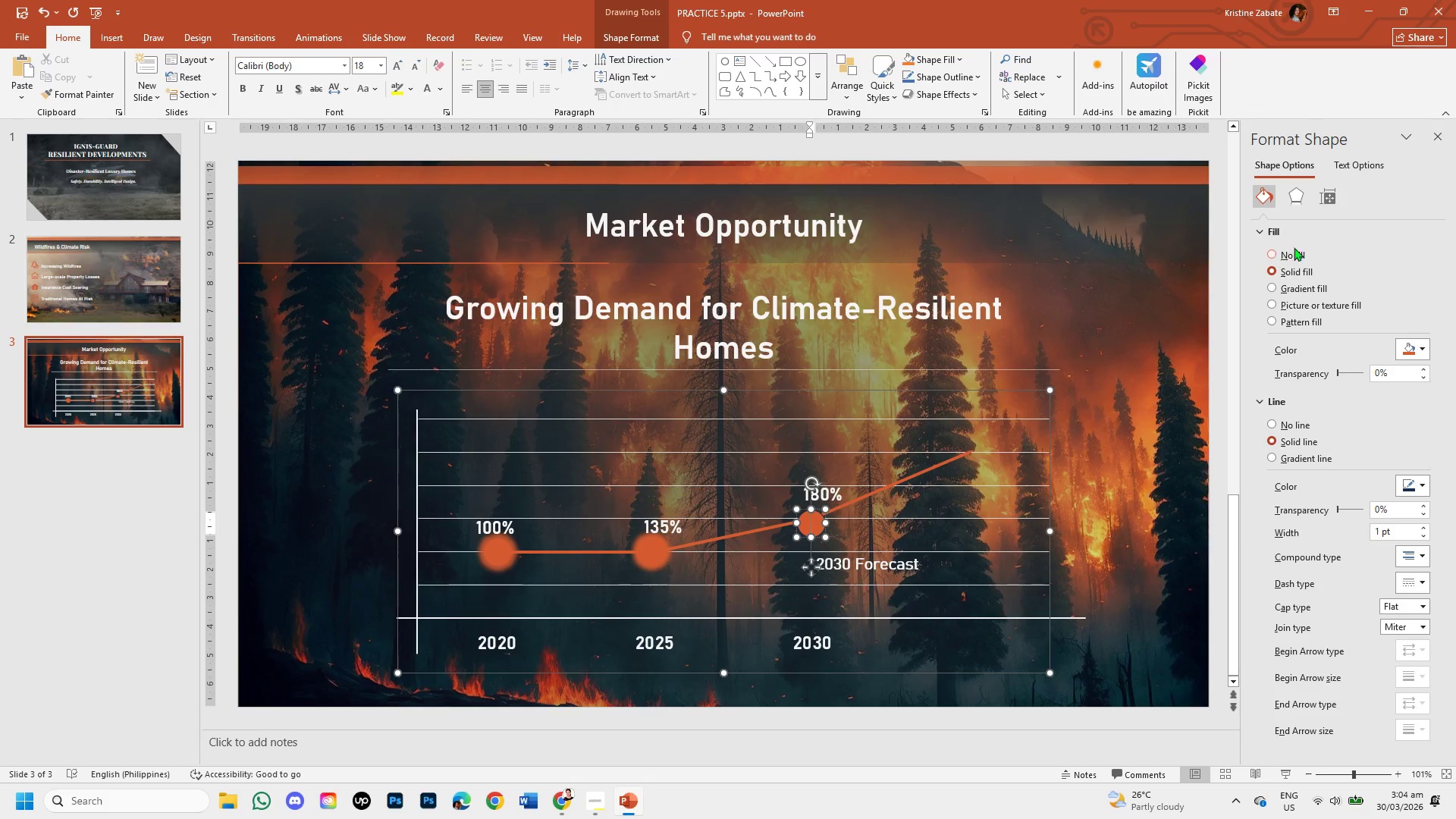 
left_click([1294, 199])
 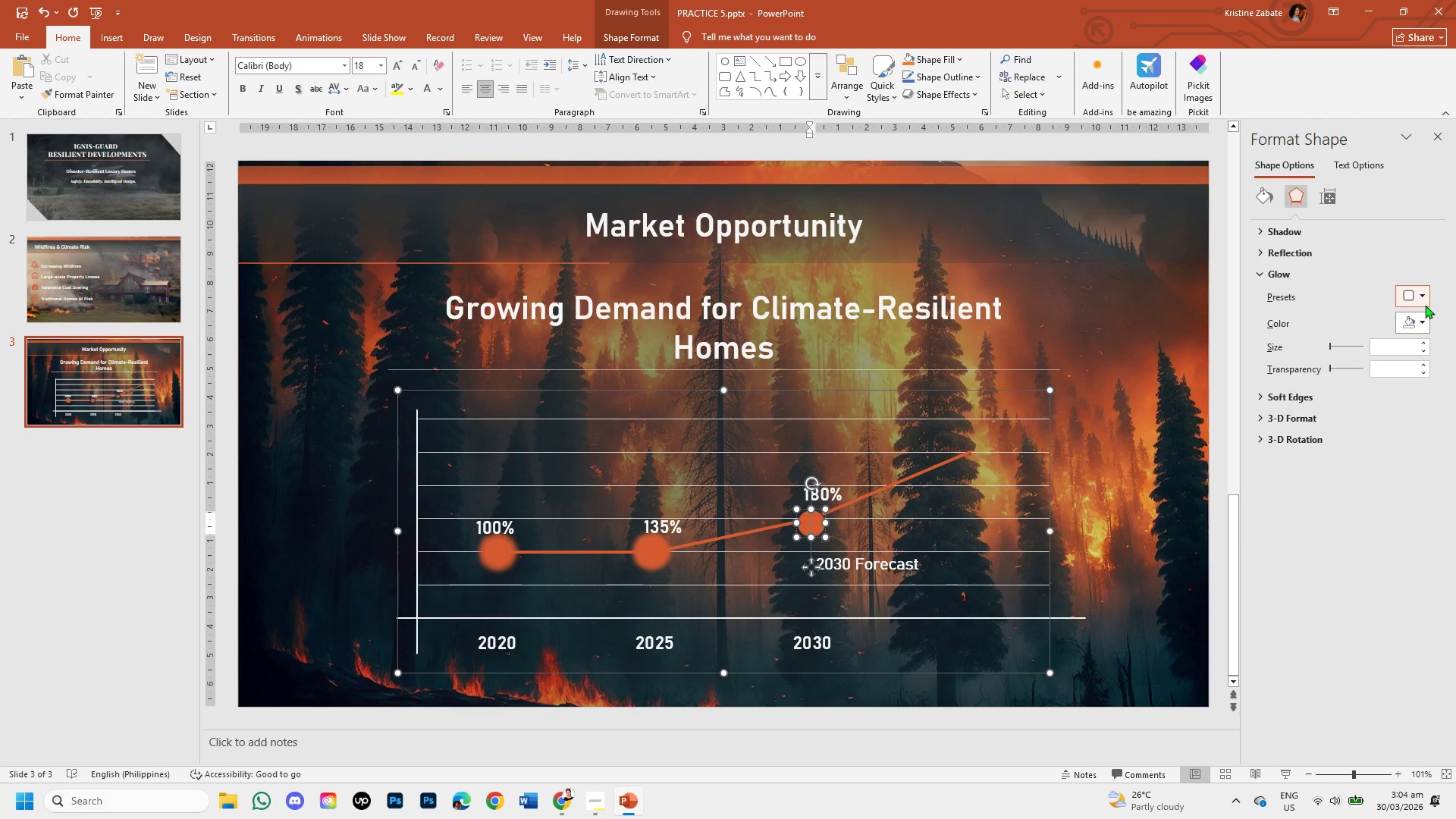 
left_click([1419, 316])
 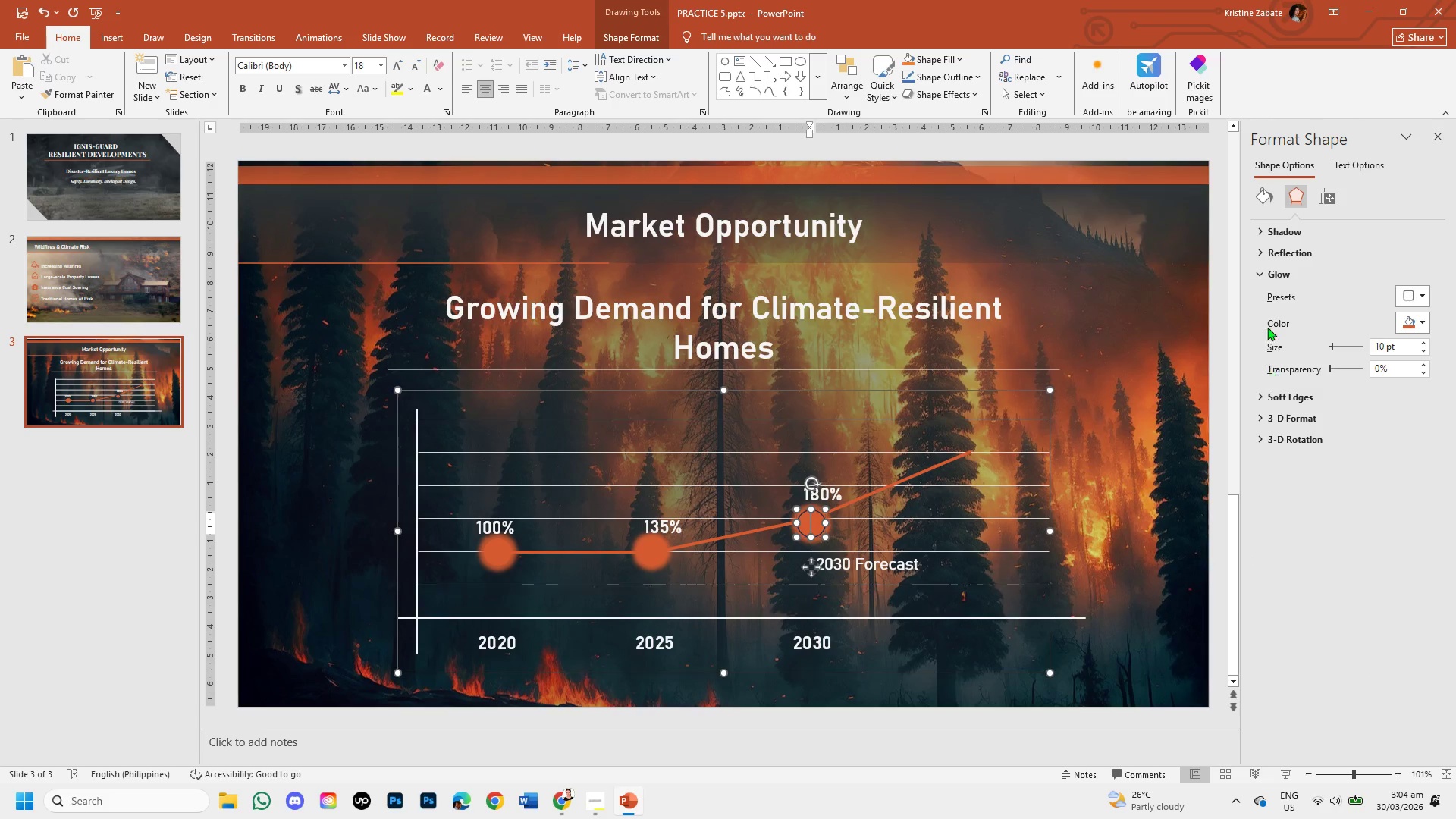 
left_click([1260, 199])
 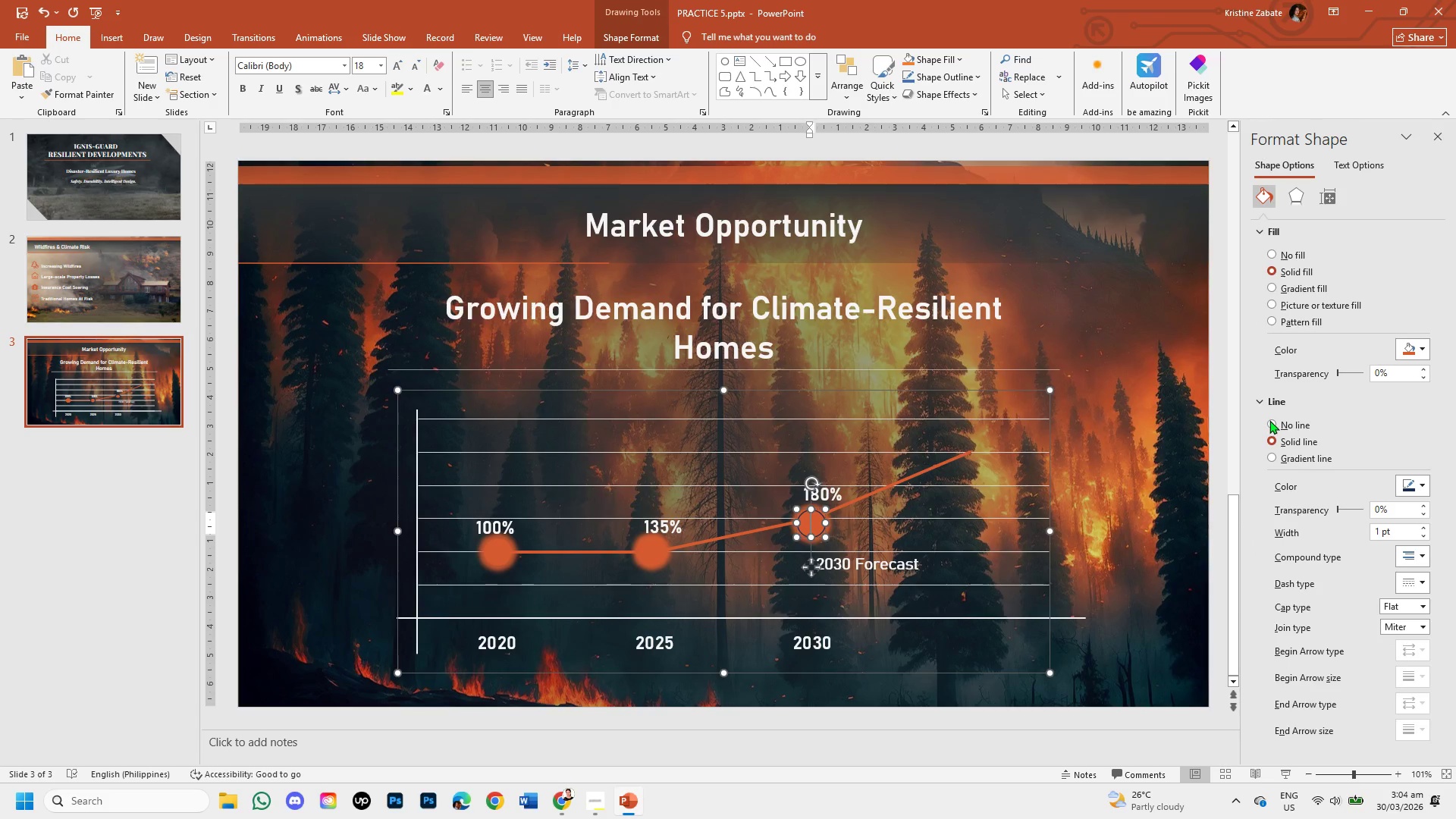 
left_click([1271, 421])
 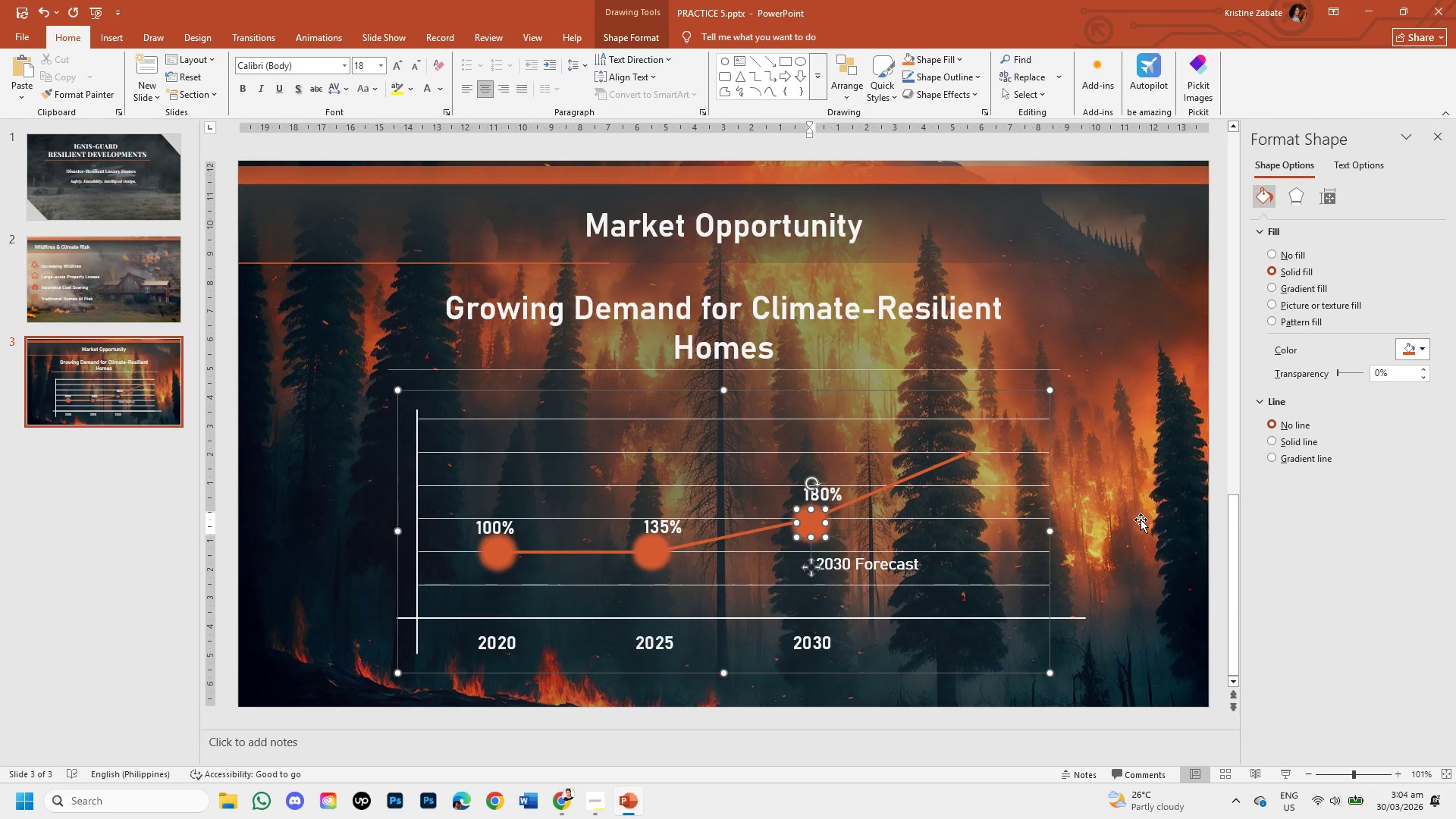 
left_click([1141, 519])
 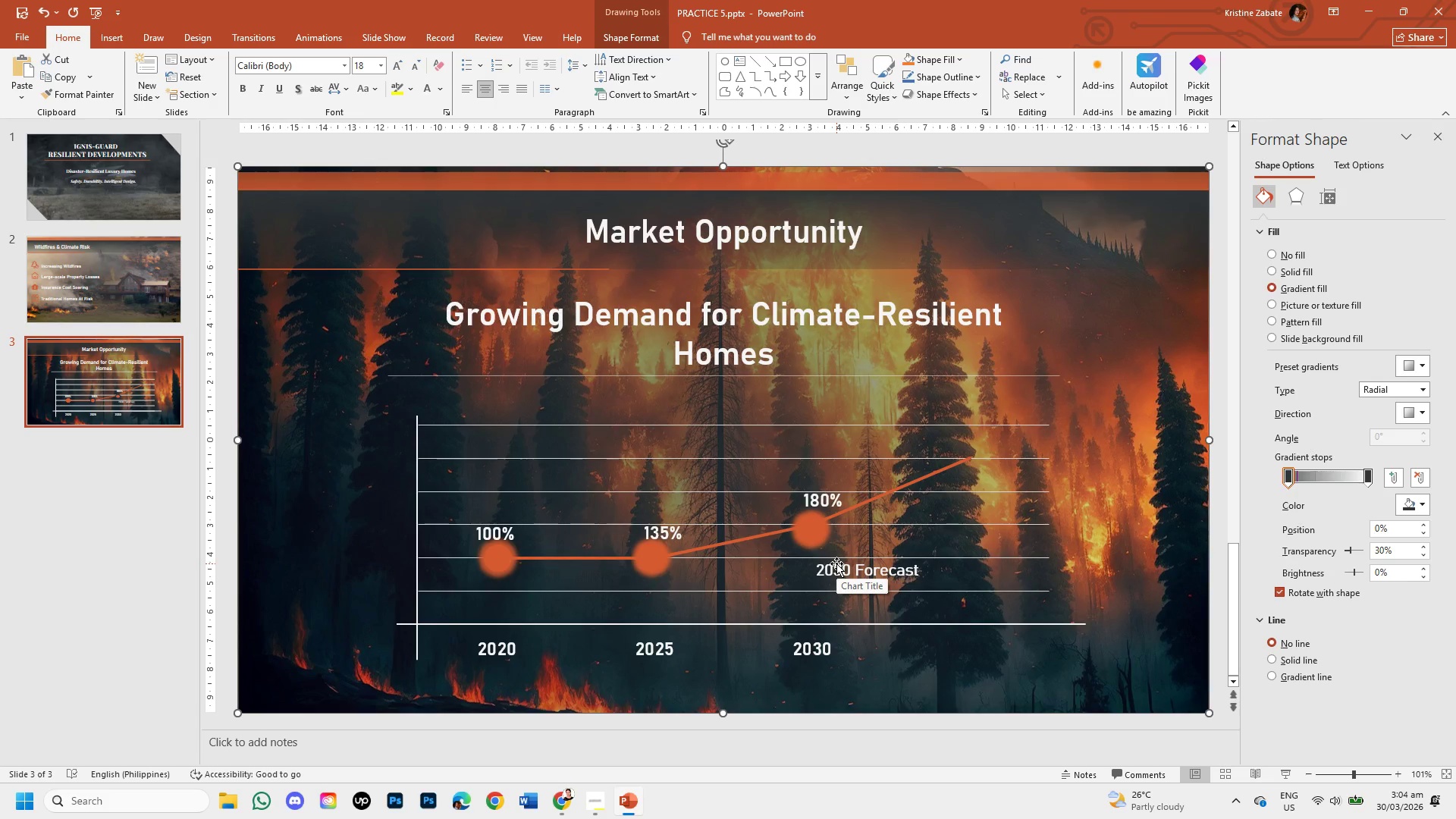 
wait(10.75)
 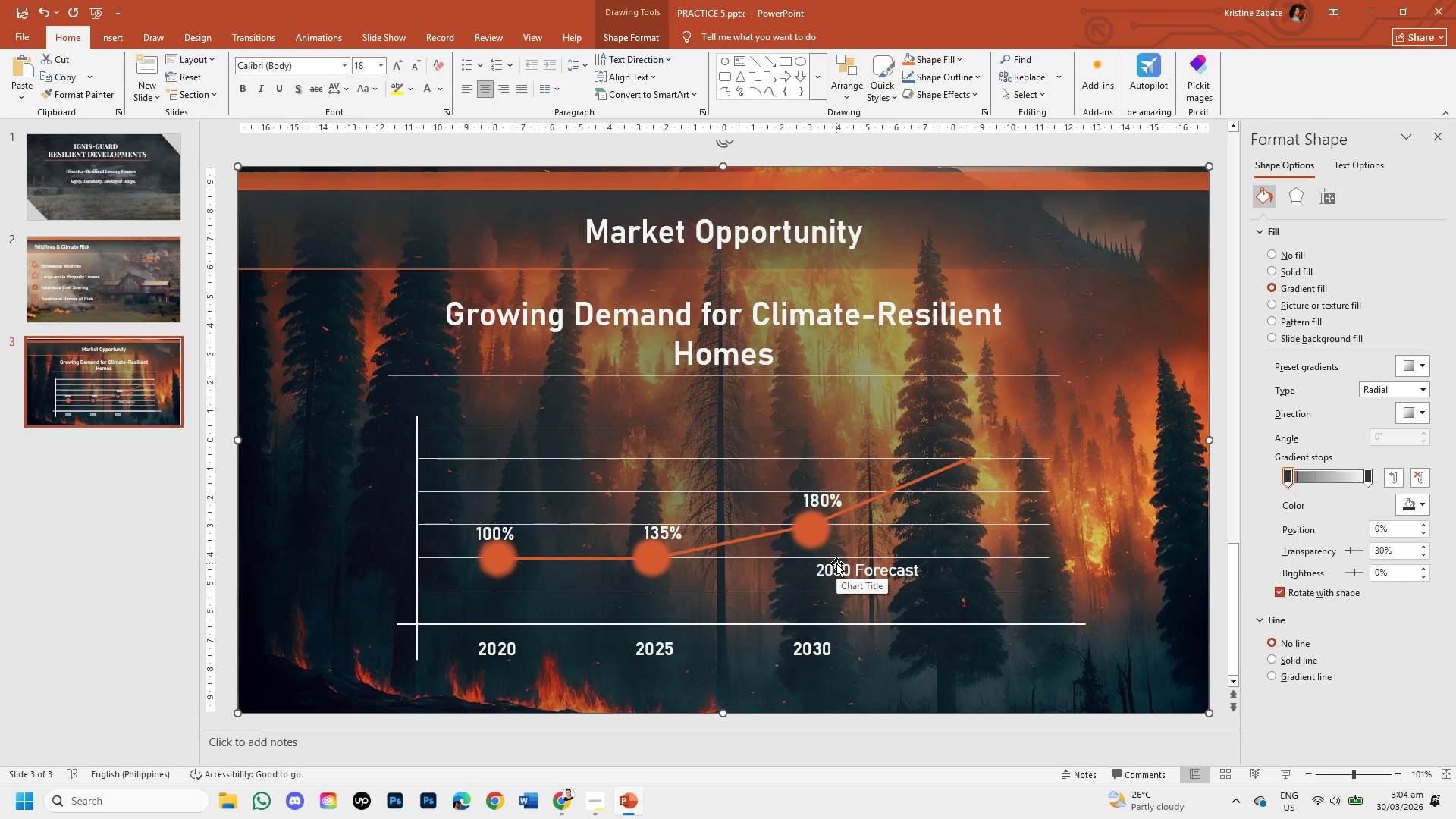 
key(Control+Z)
 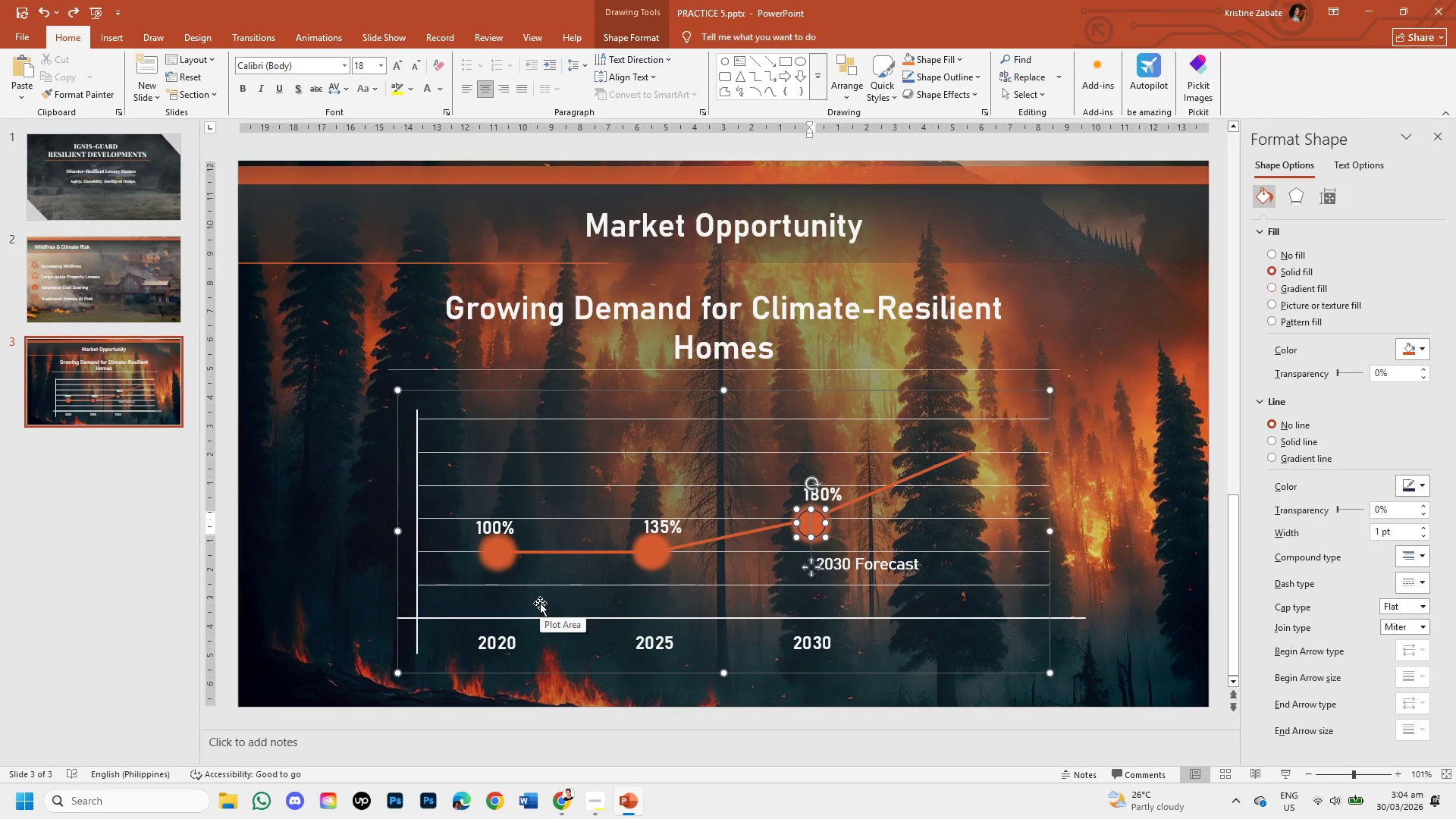 
key(Control+Z)
 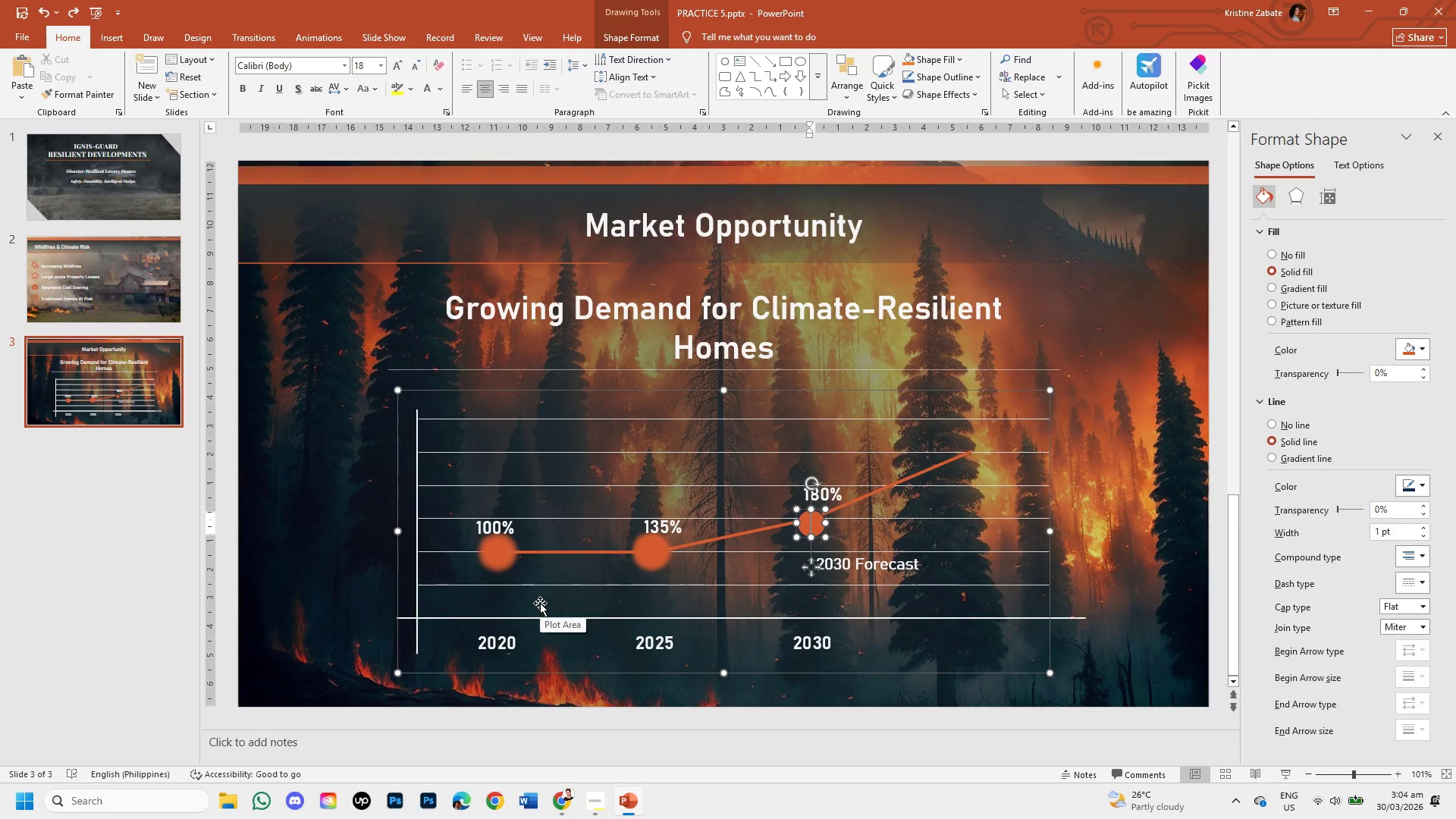 
key(Control+Z)
 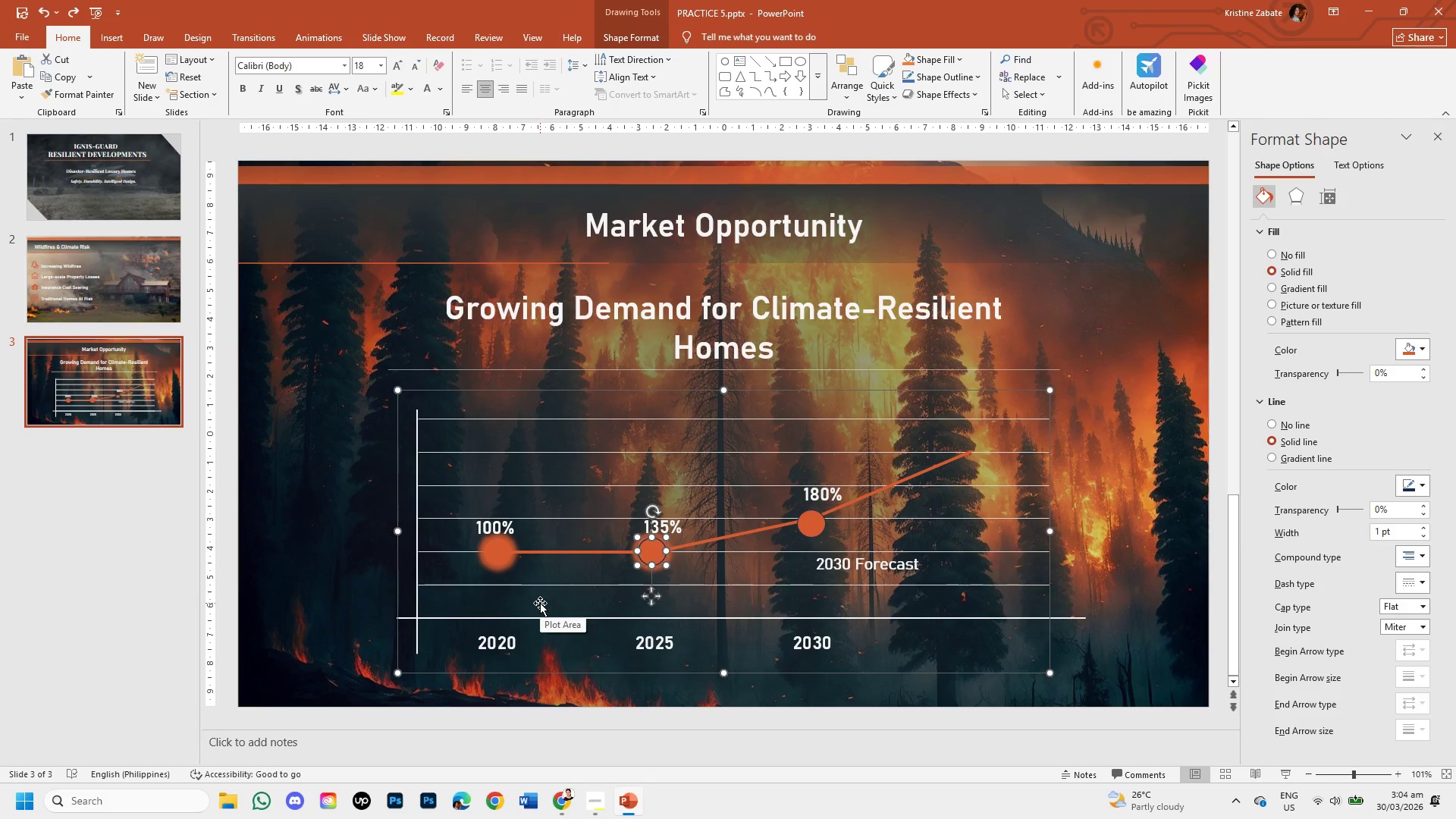 
key(Control+Z)
 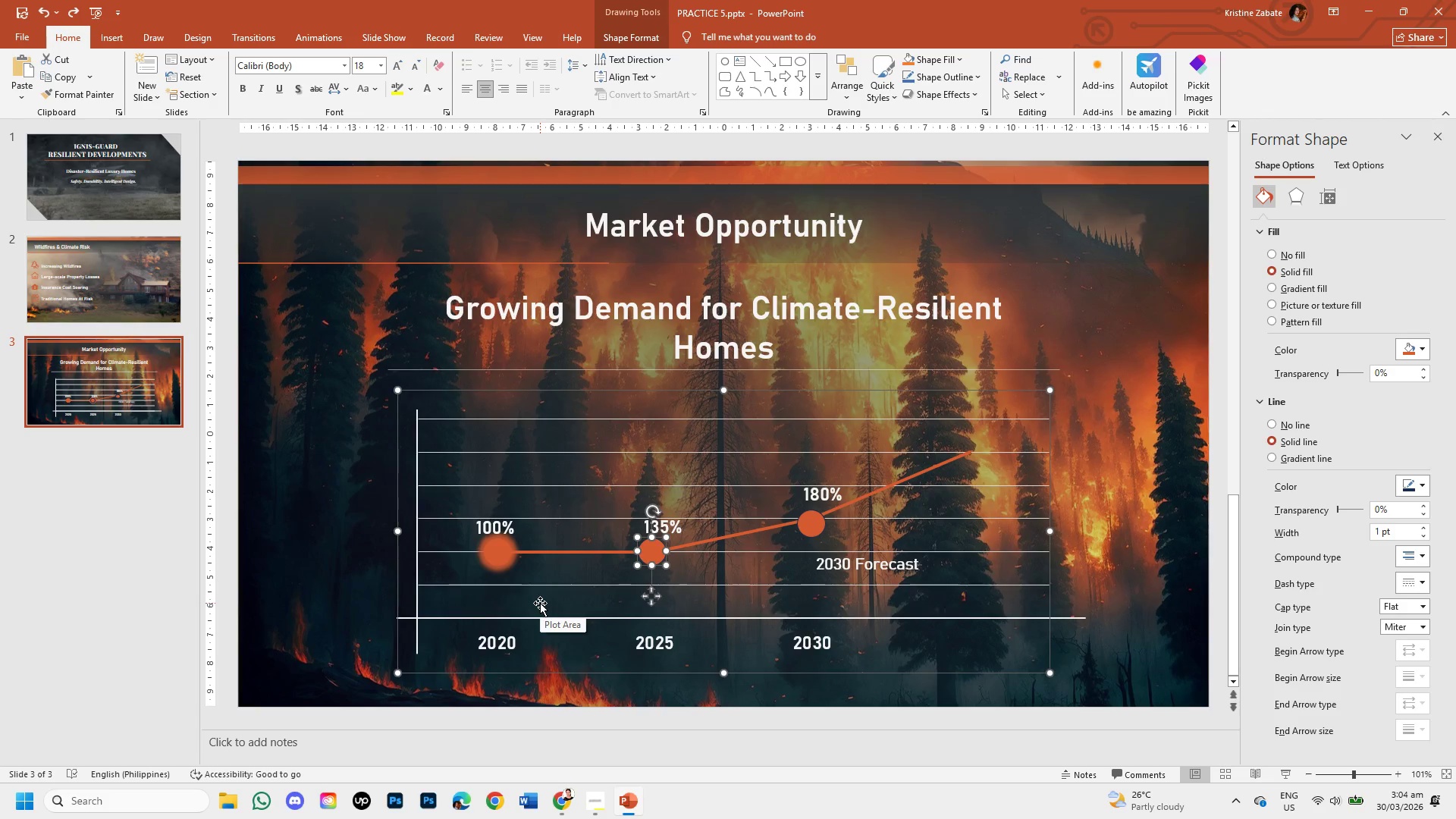 
key(Control+Z)
 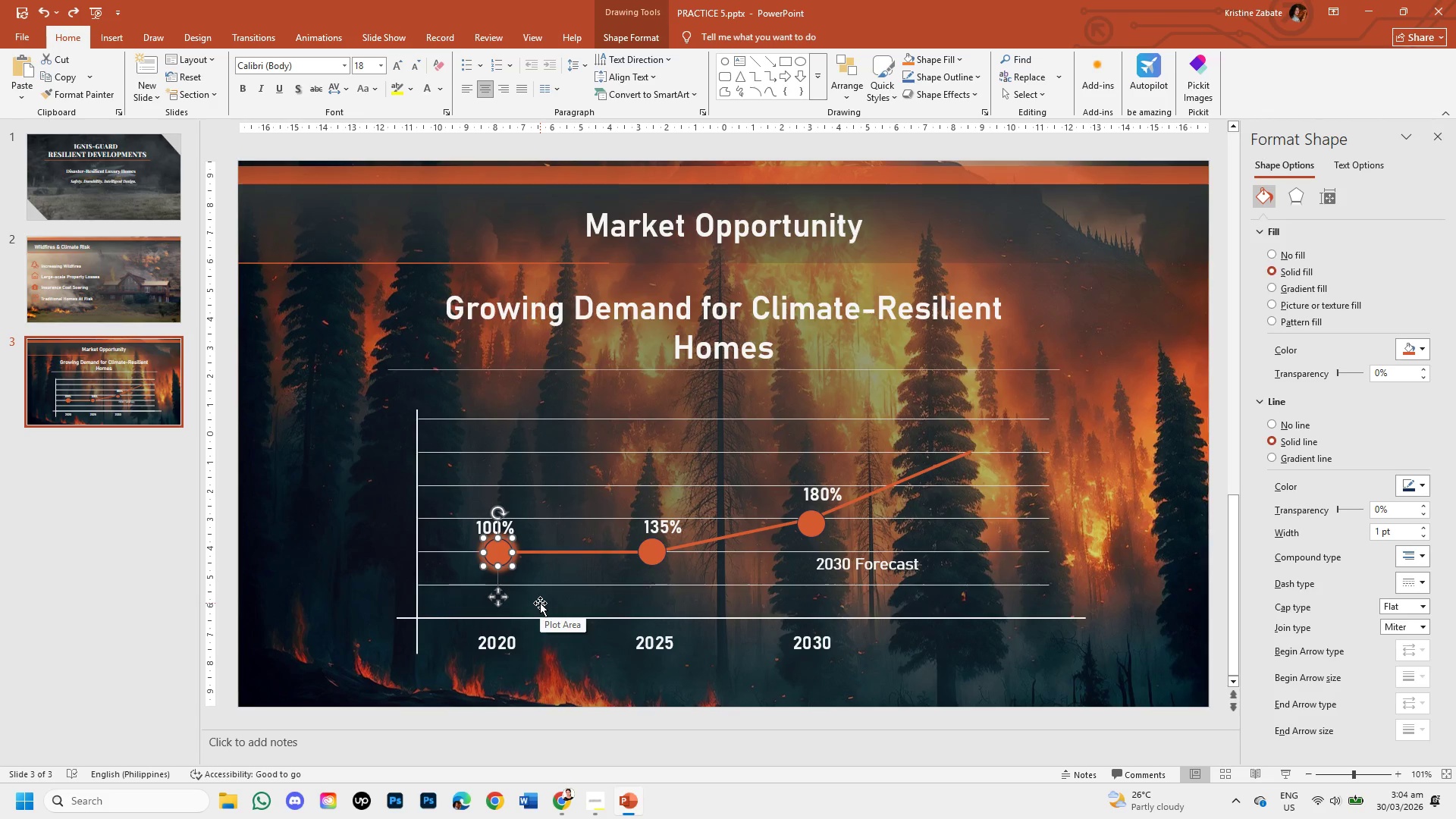 
key(Control+Z)
 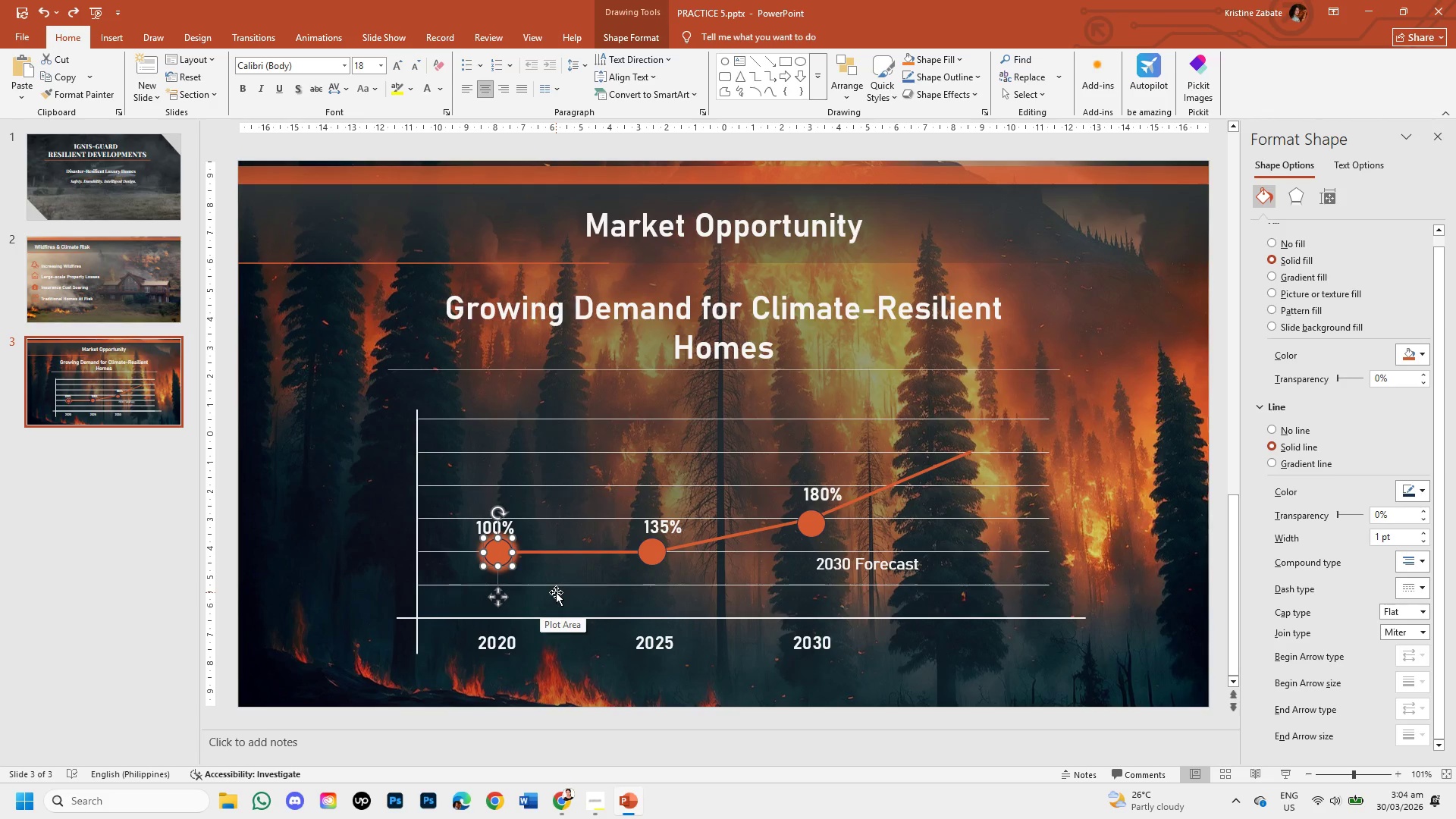 
key(Control+Z)
 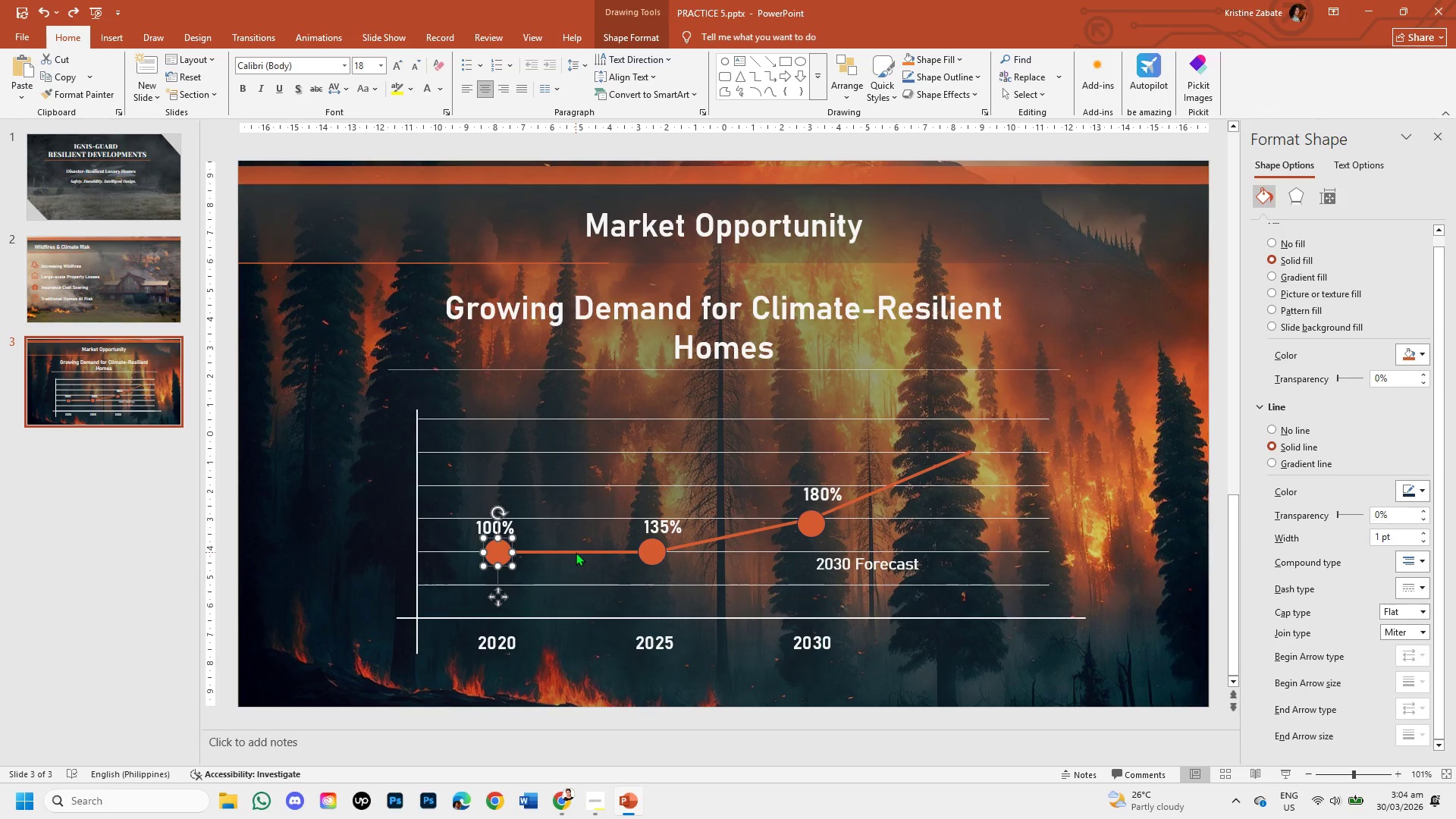 
double_click([576, 552])
 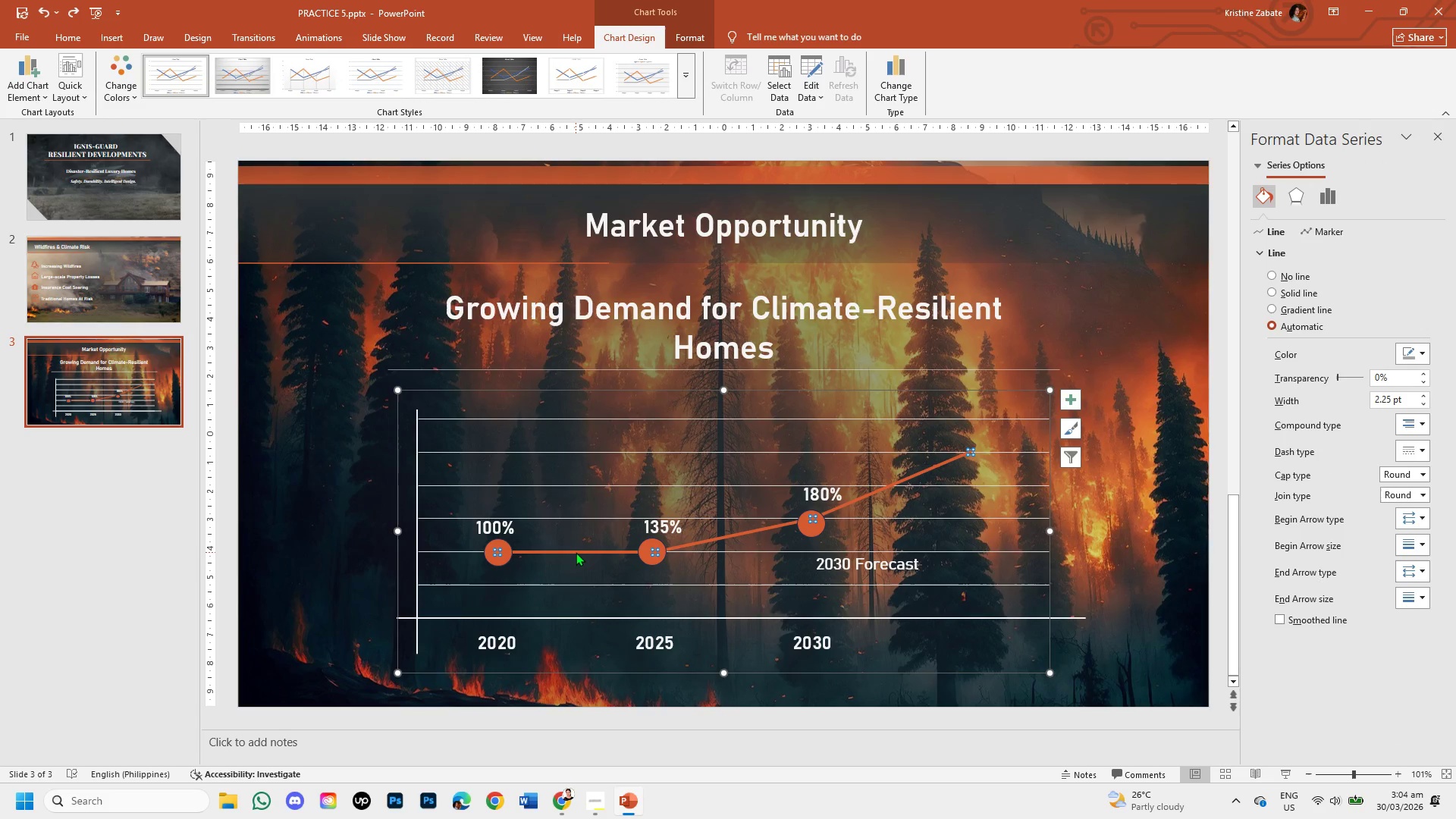 
left_click([576, 550])
 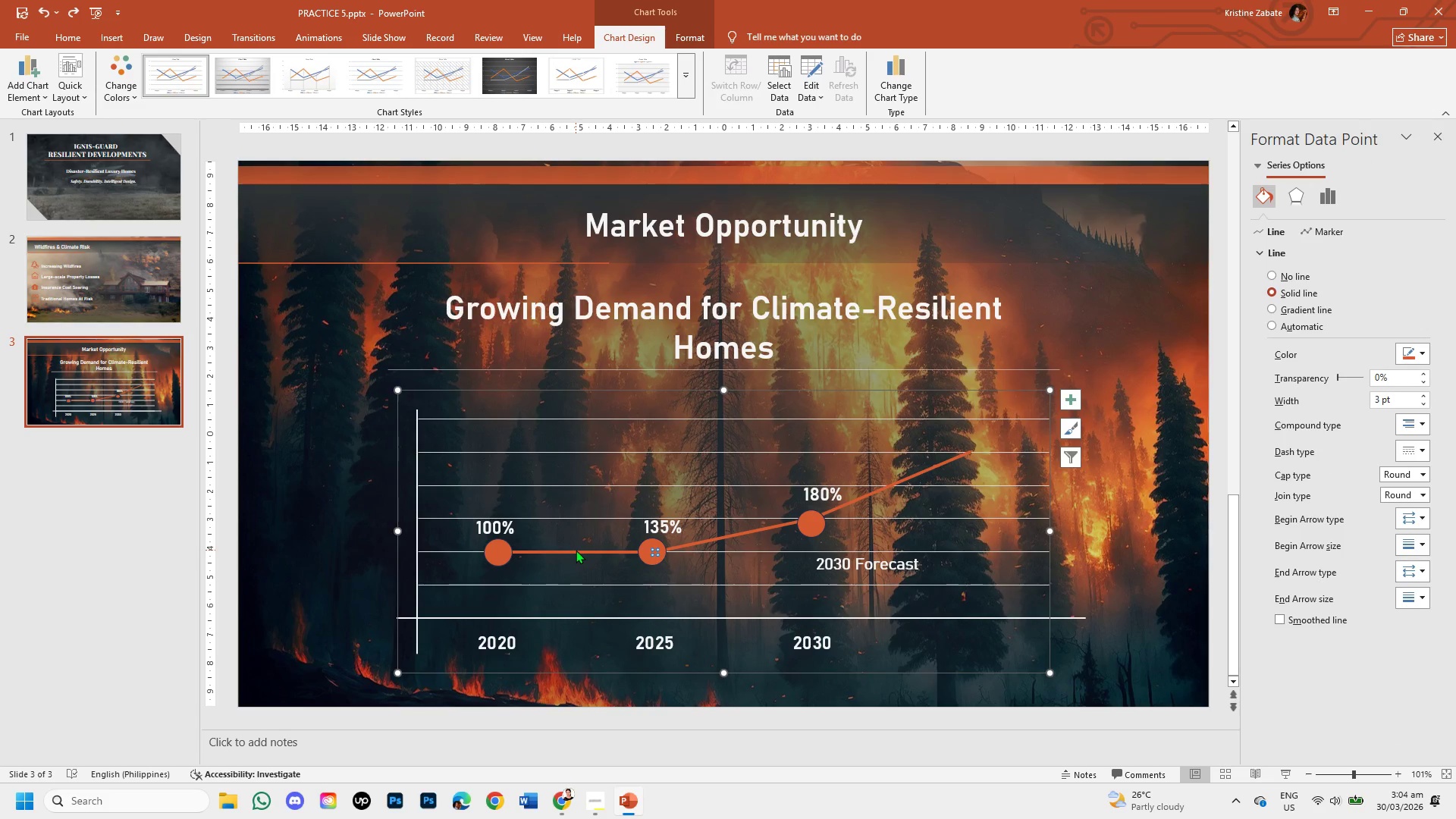 
double_click([576, 550])
 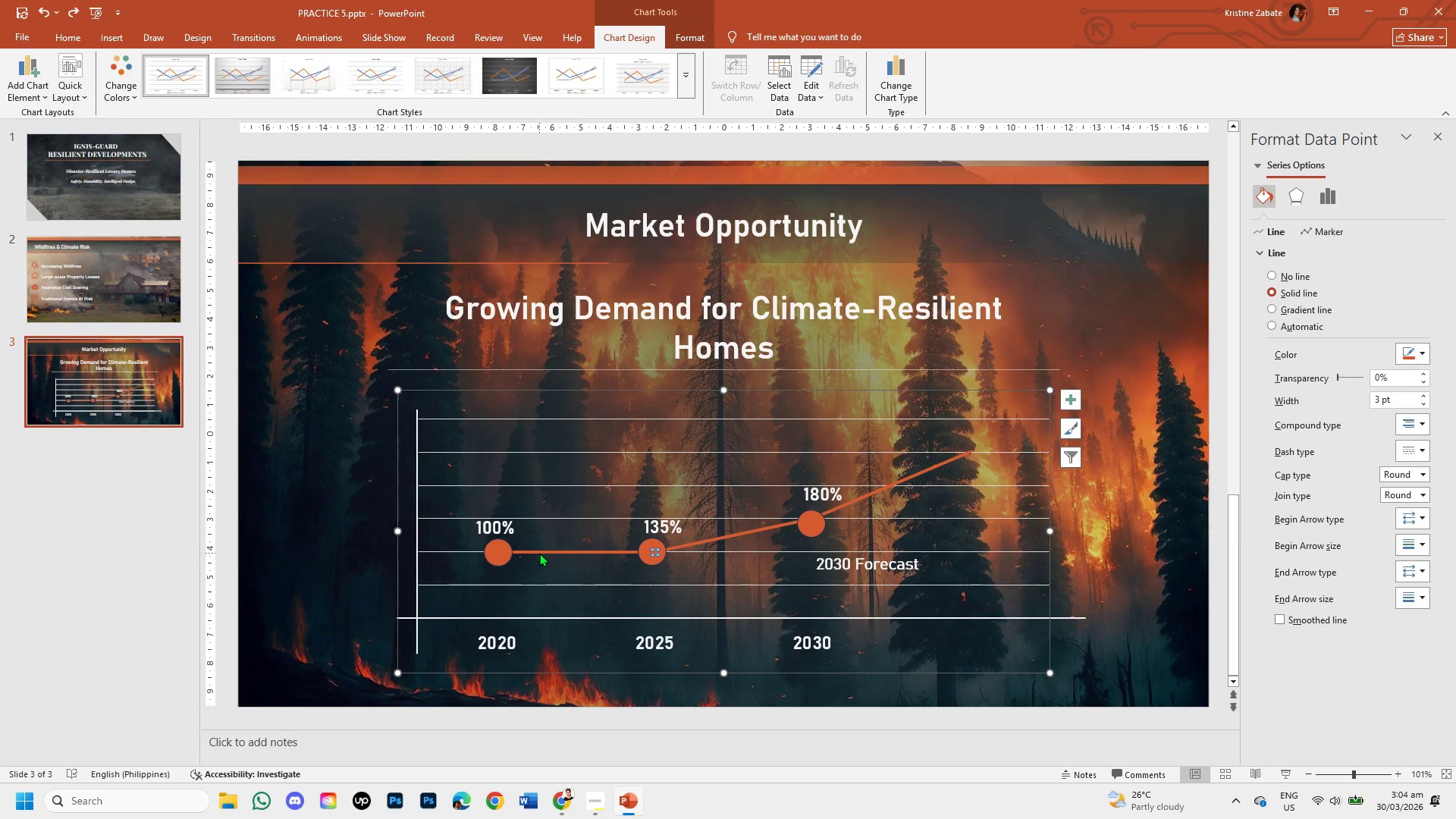 
double_click([533, 546])
 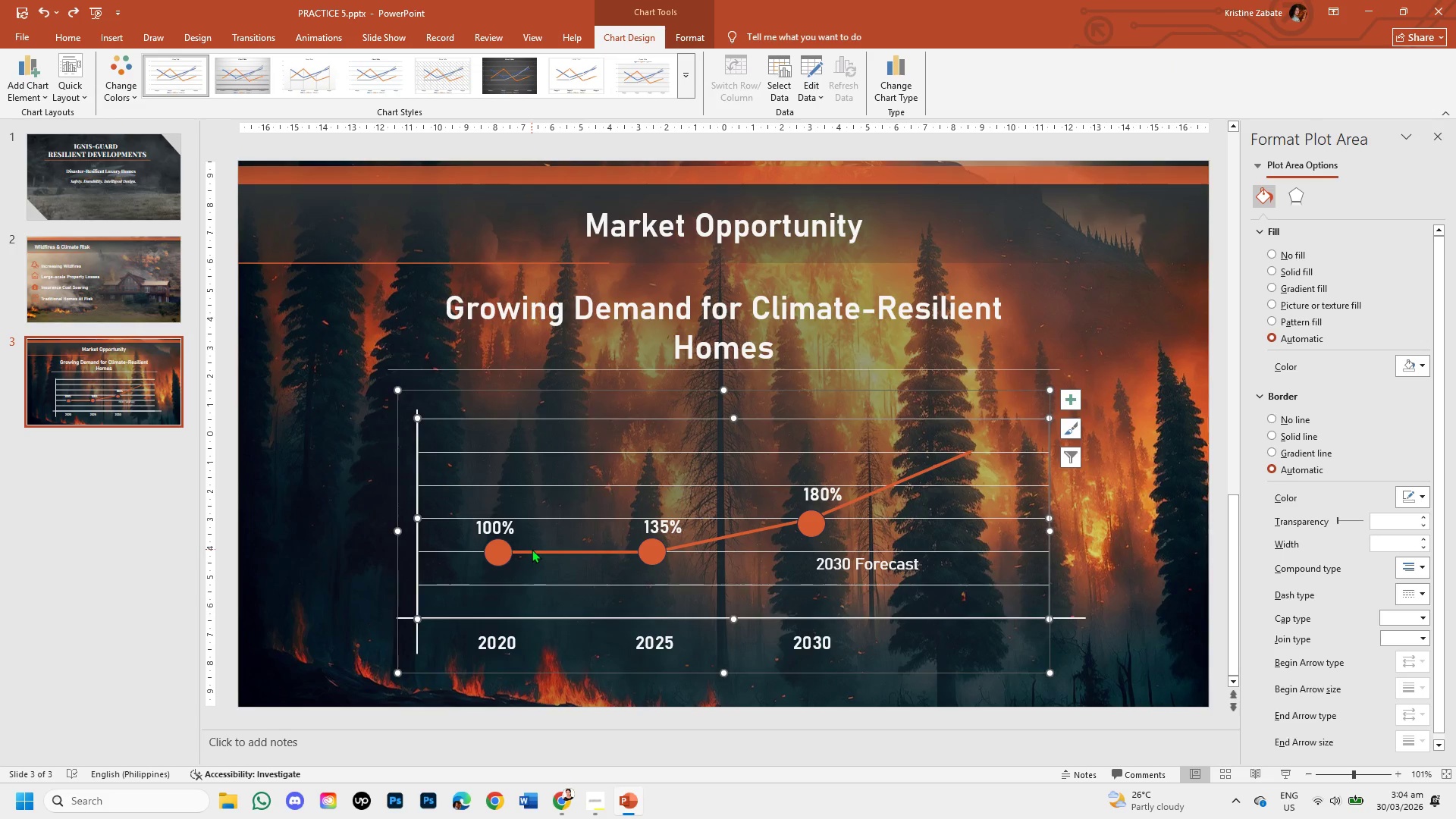 
double_click([532, 549])
 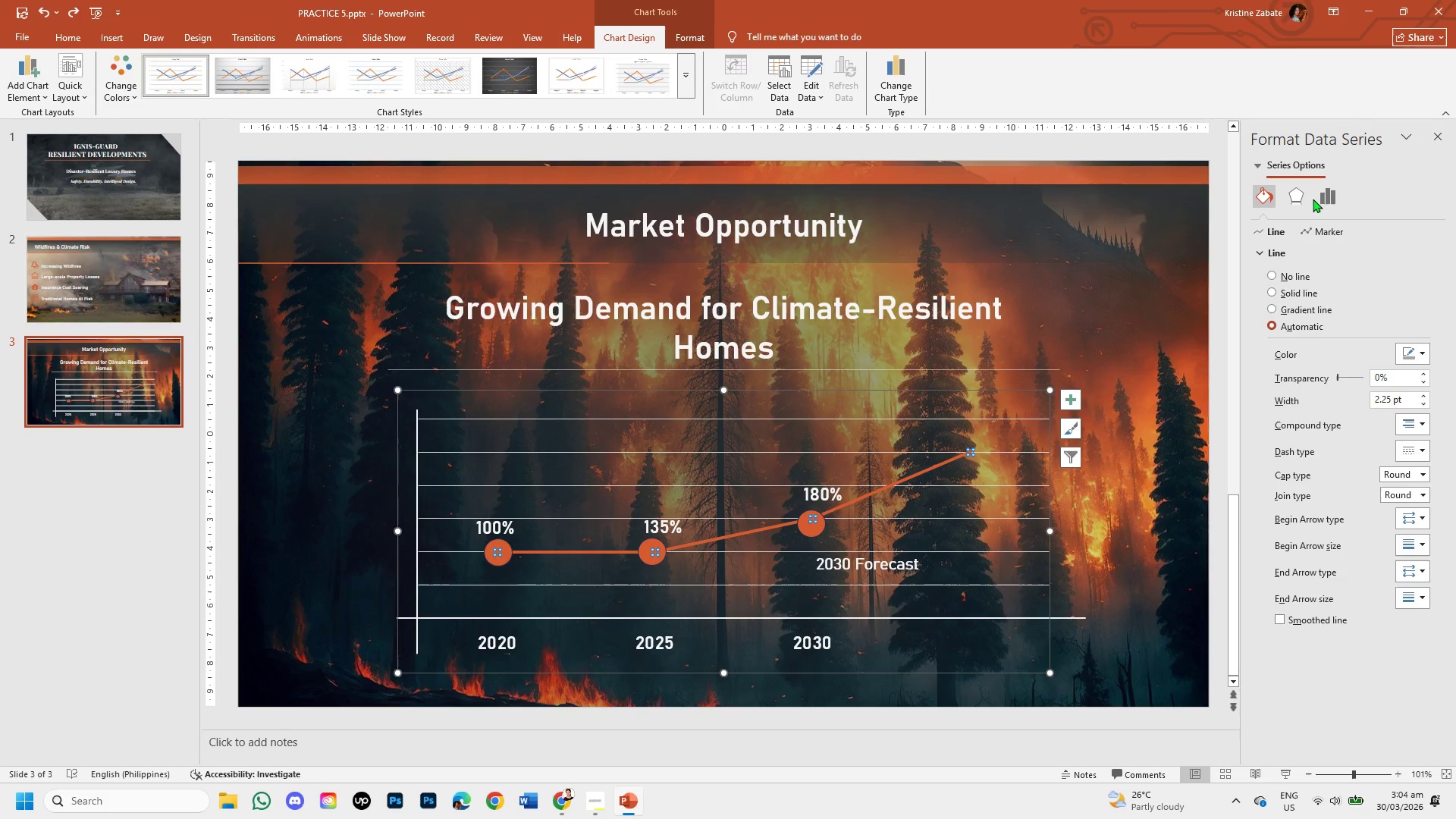 
left_click([1298, 194])
 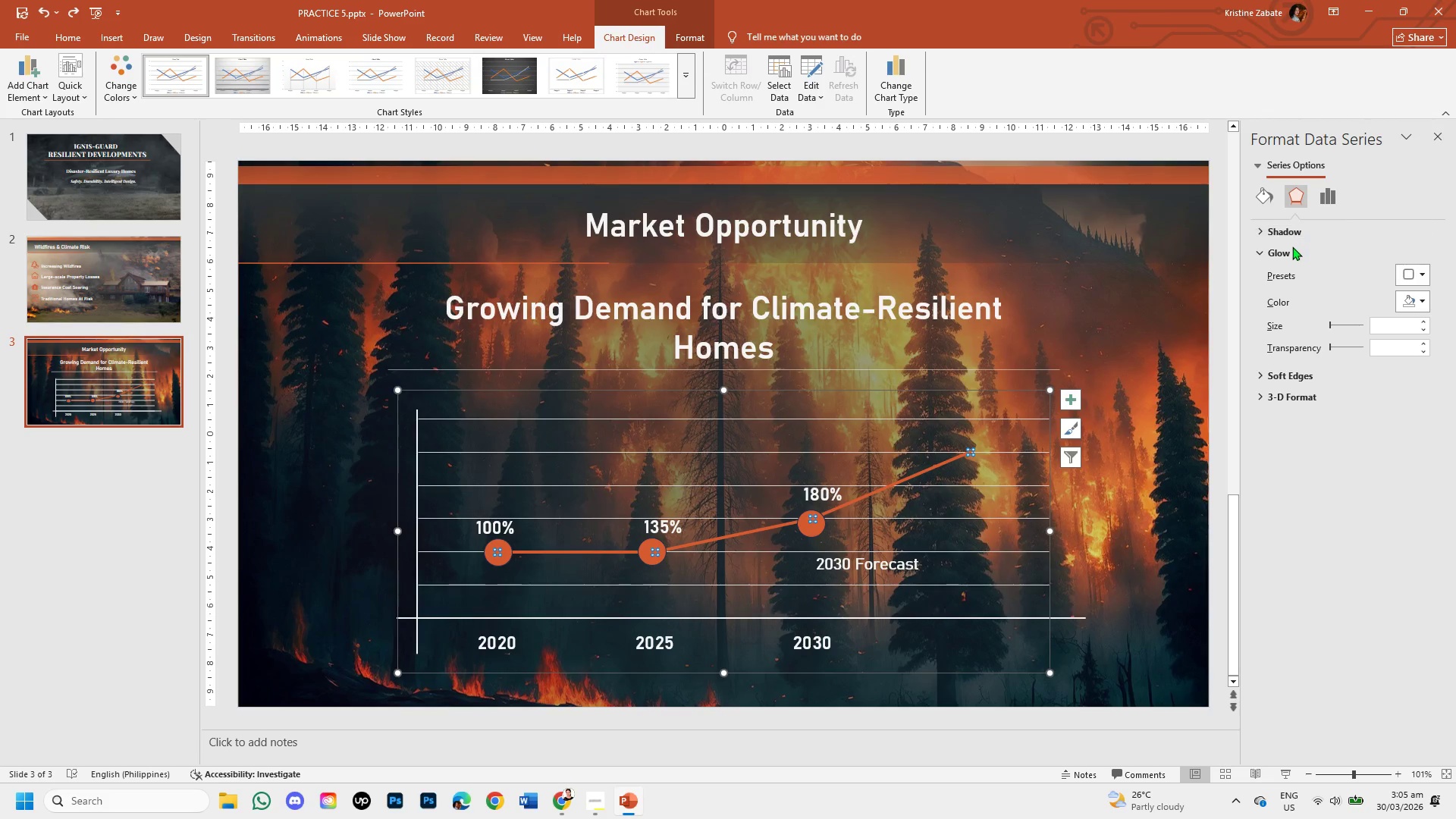 
left_click([1292, 247])
 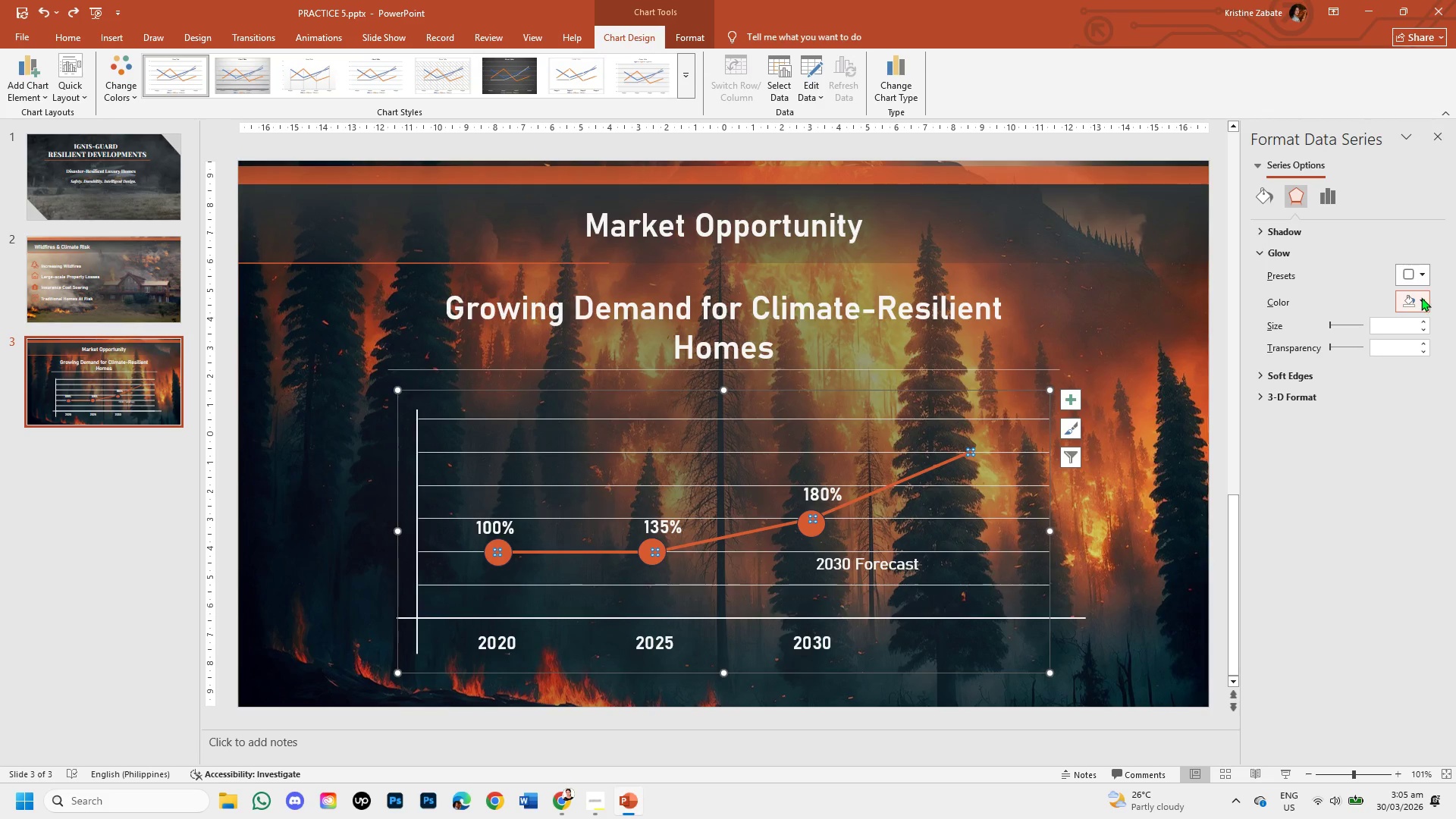 
left_click([1421, 276])
 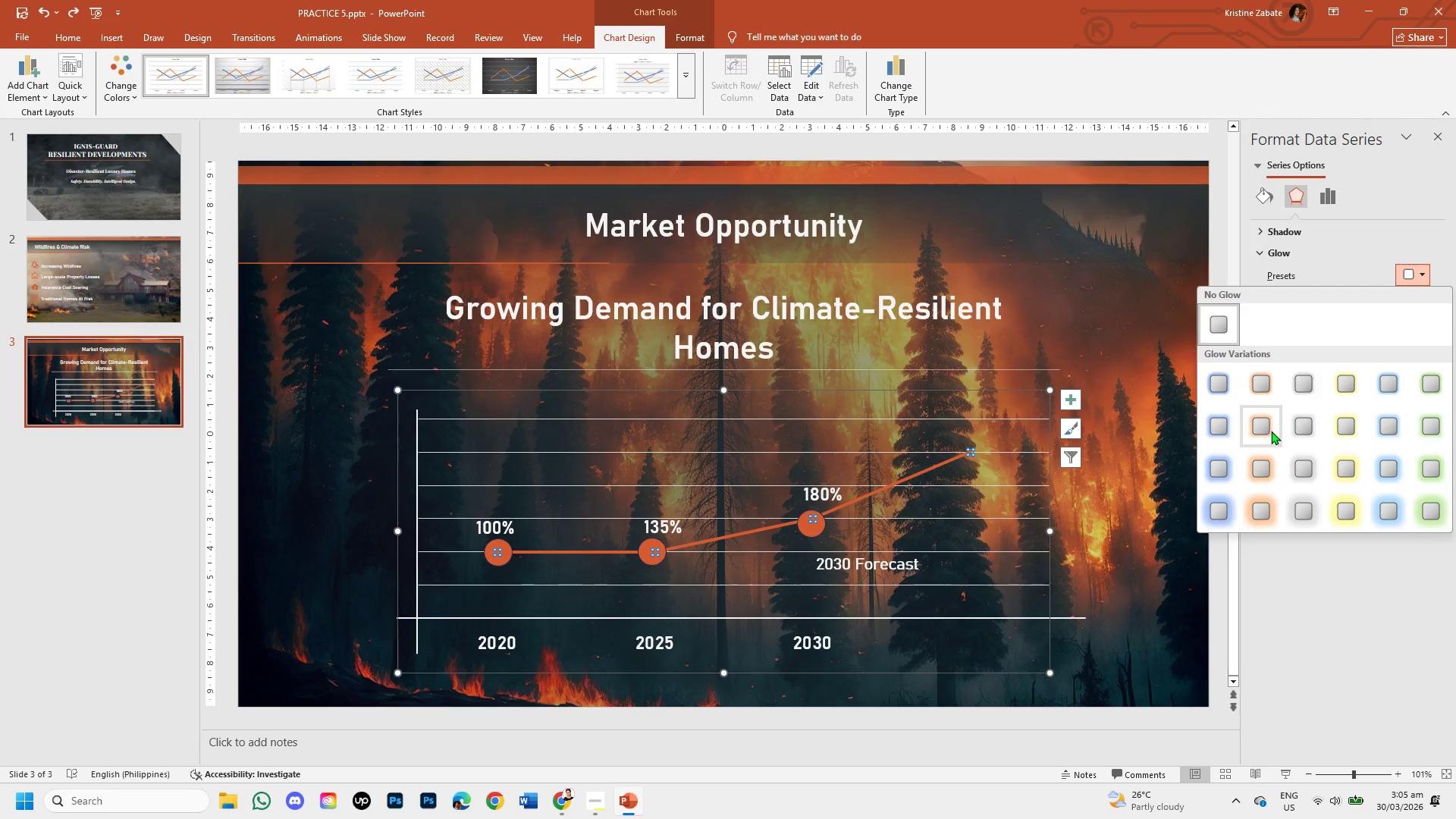 
left_click([1266, 425])
 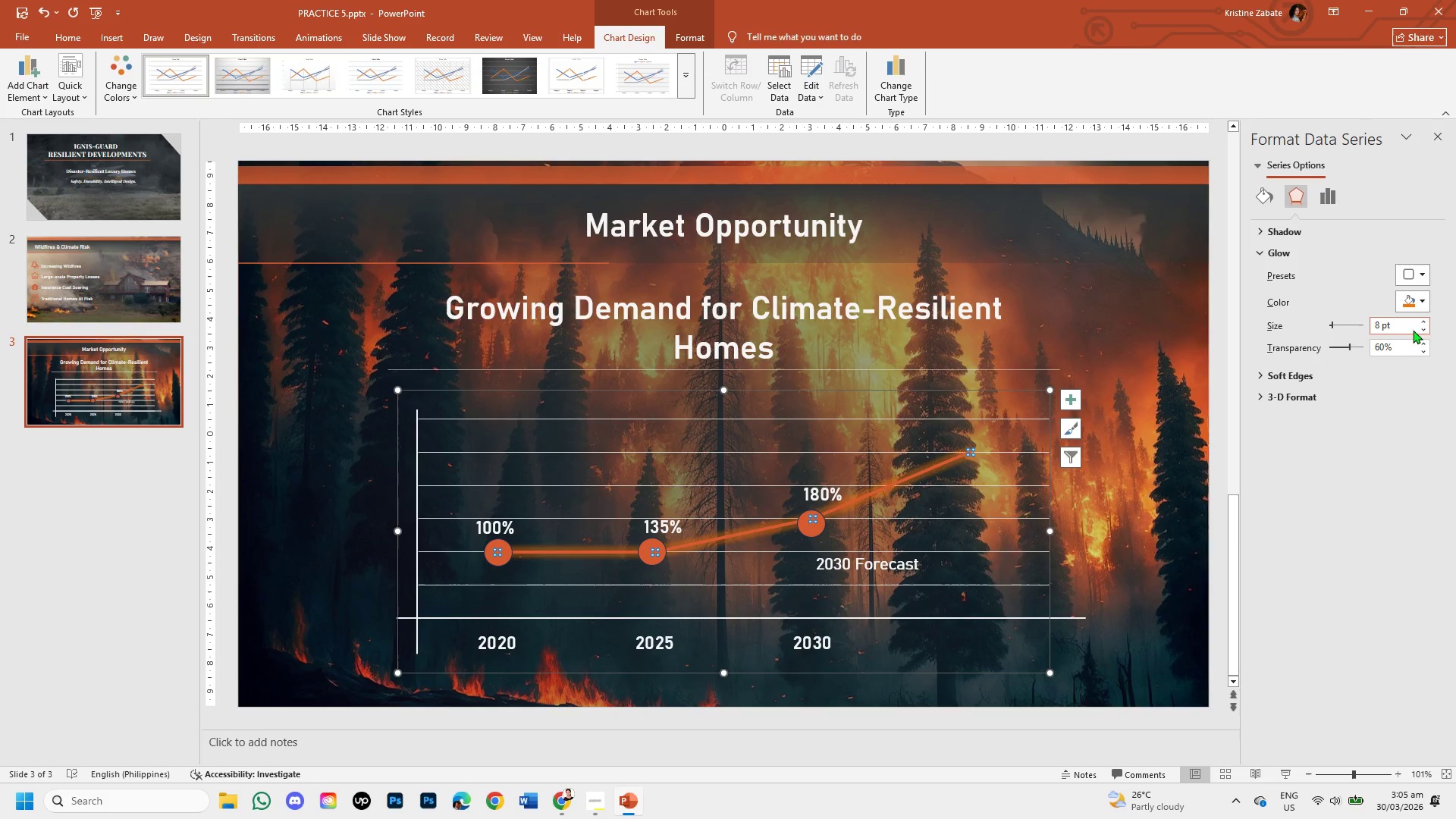 
wait(7.81)
 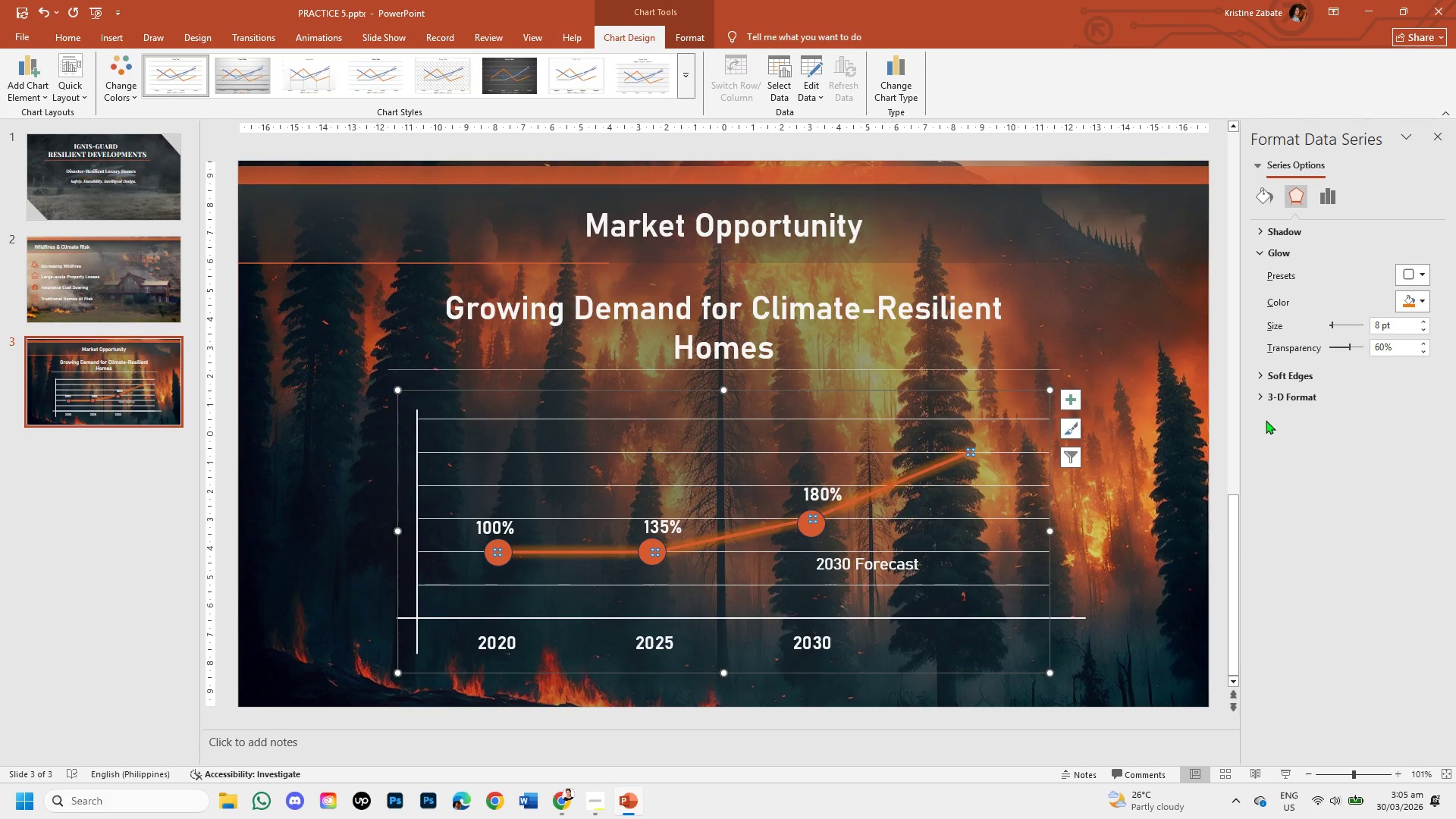 
left_click([1420, 322])
 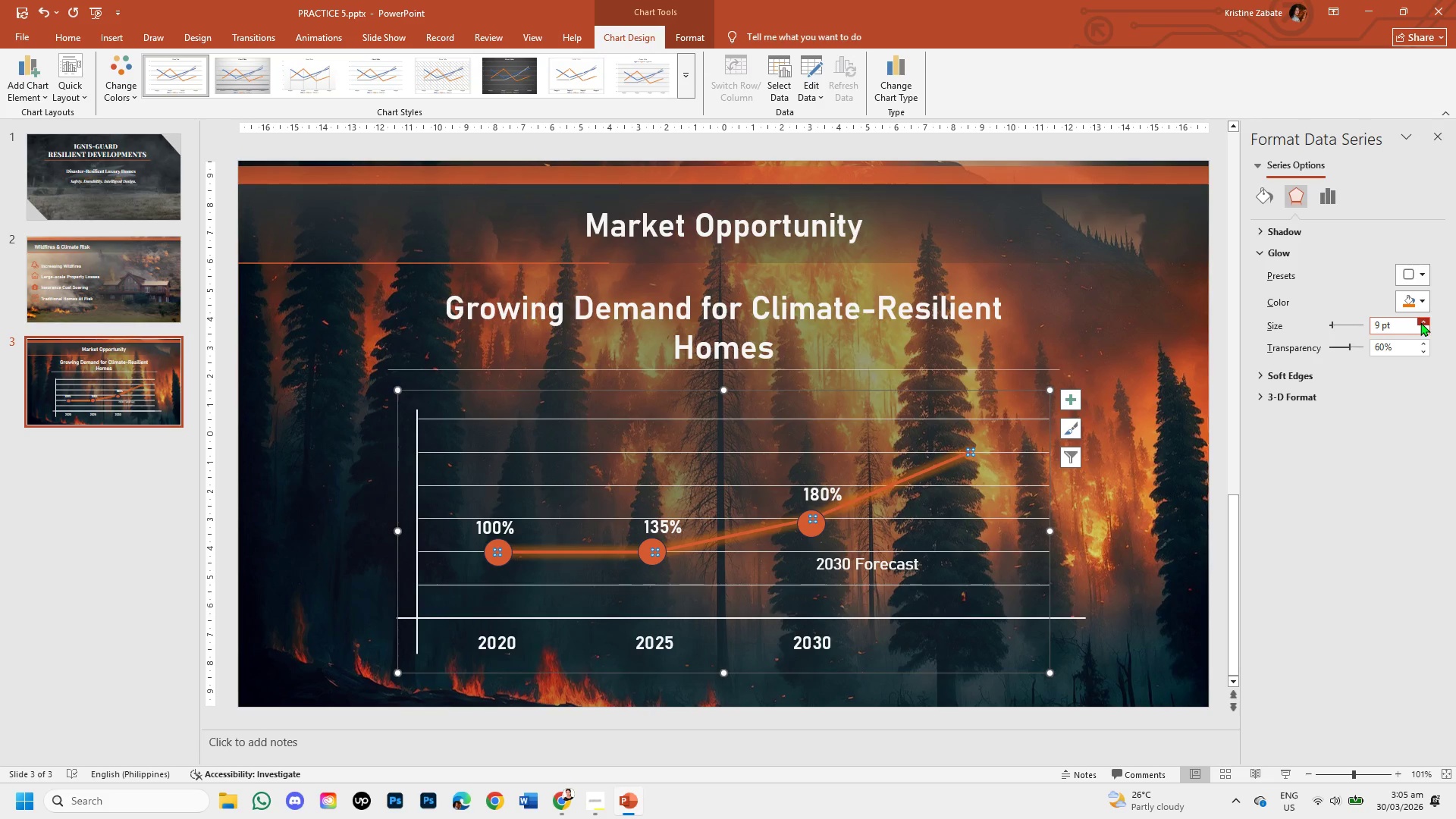 
left_click([1421, 328])
 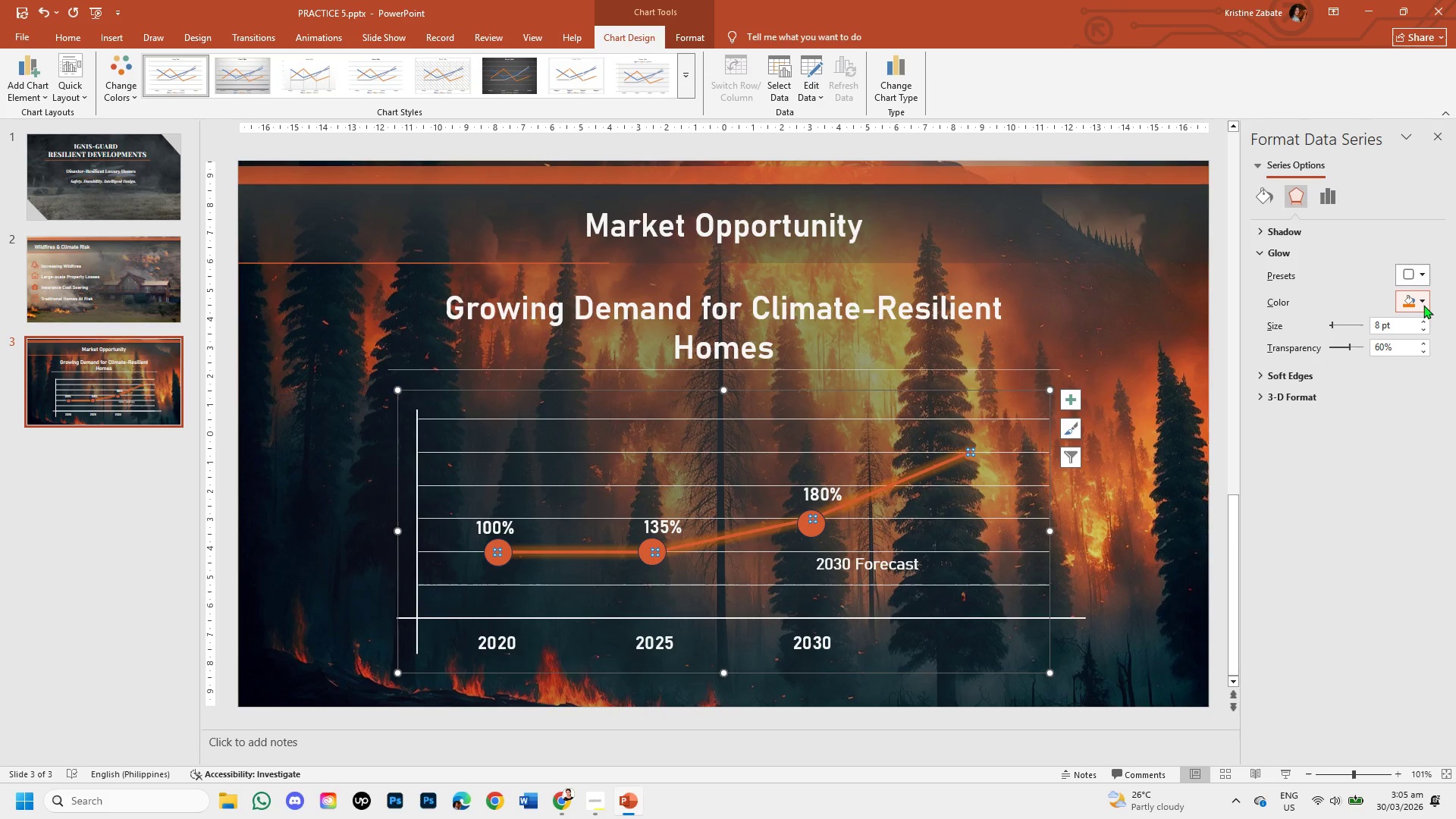 
left_click([1423, 303])
 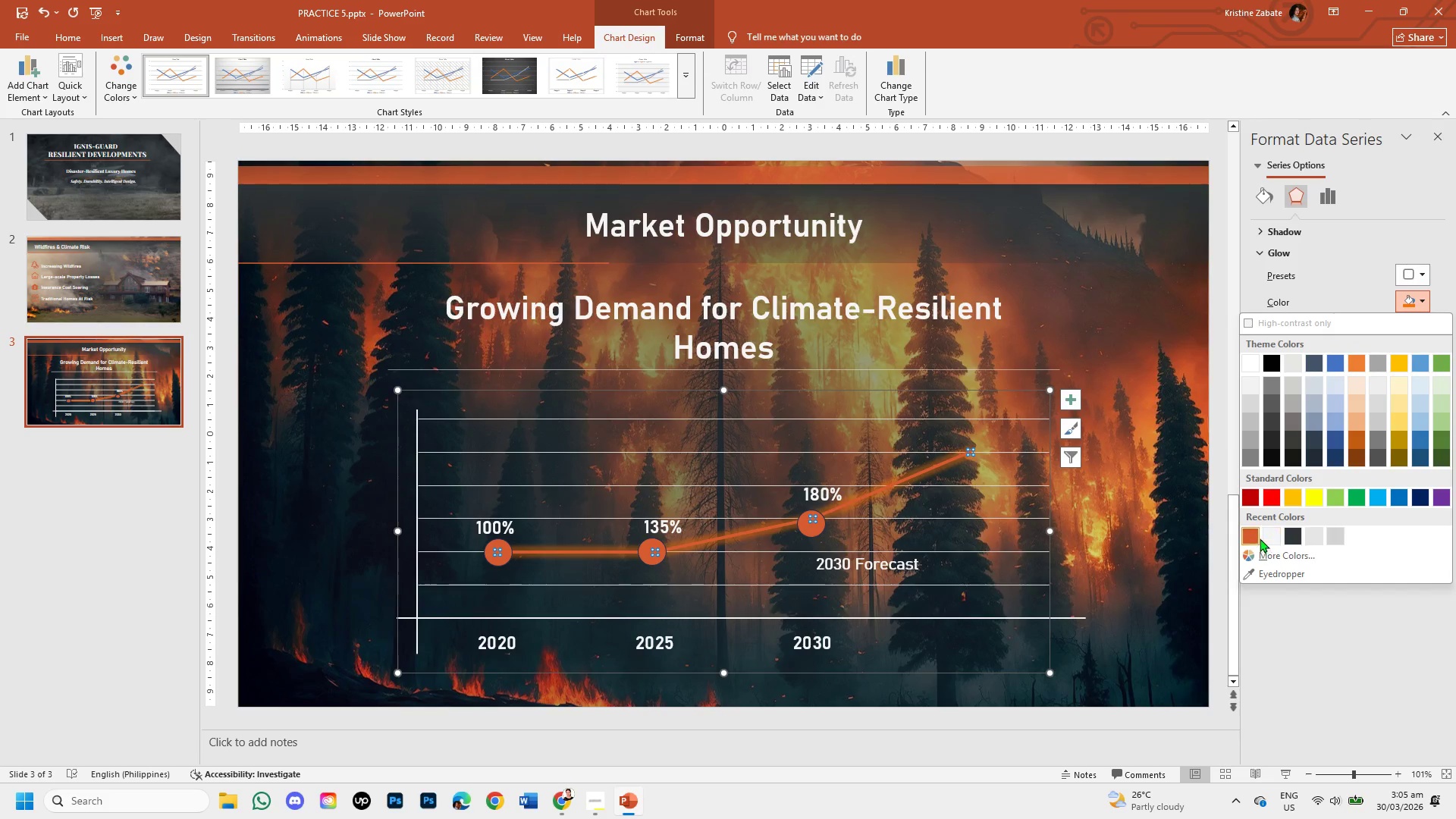 
left_click([1254, 536])
 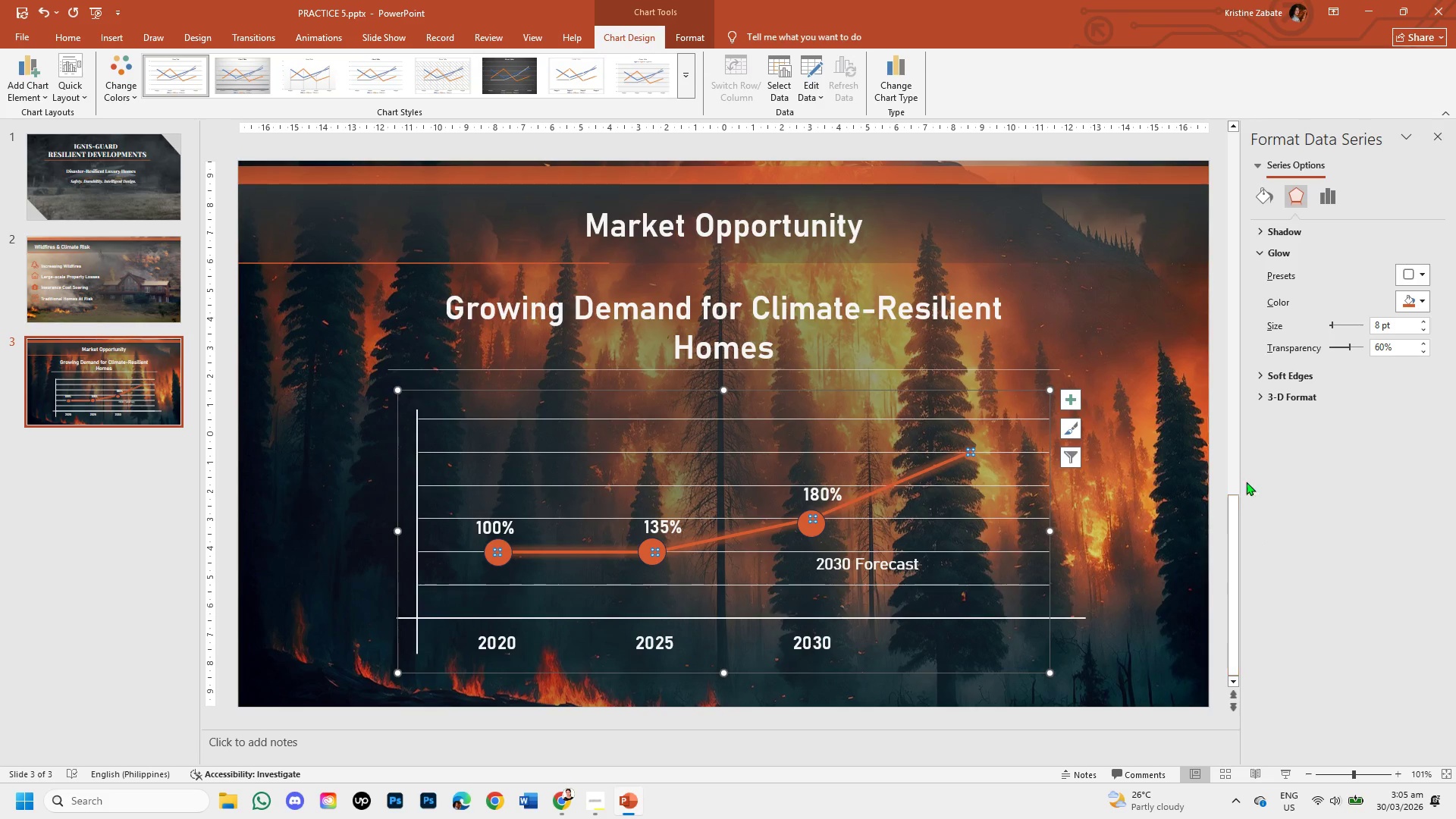 
mouse_move([1351, 342])
 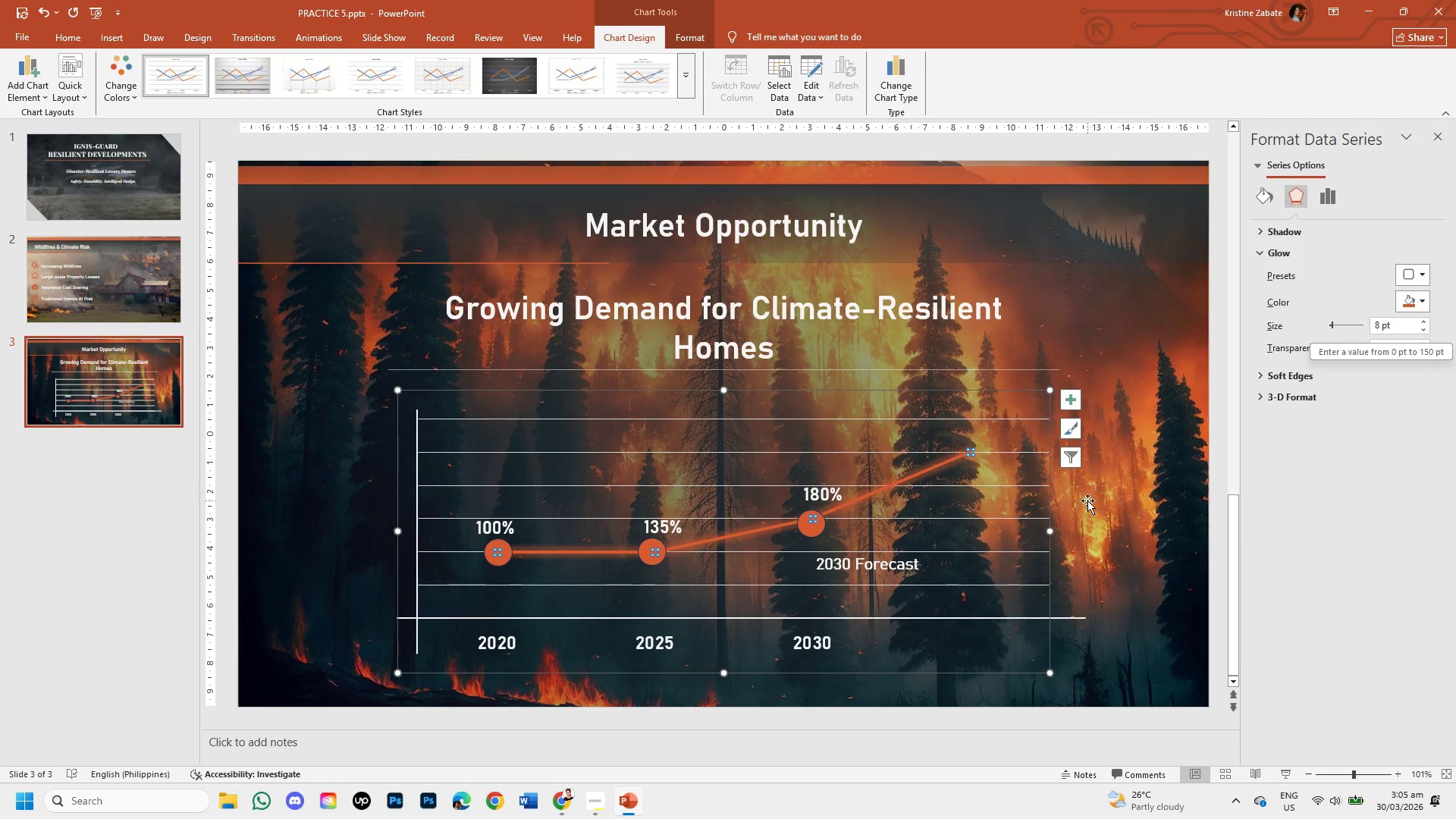 
left_click([1087, 500])
 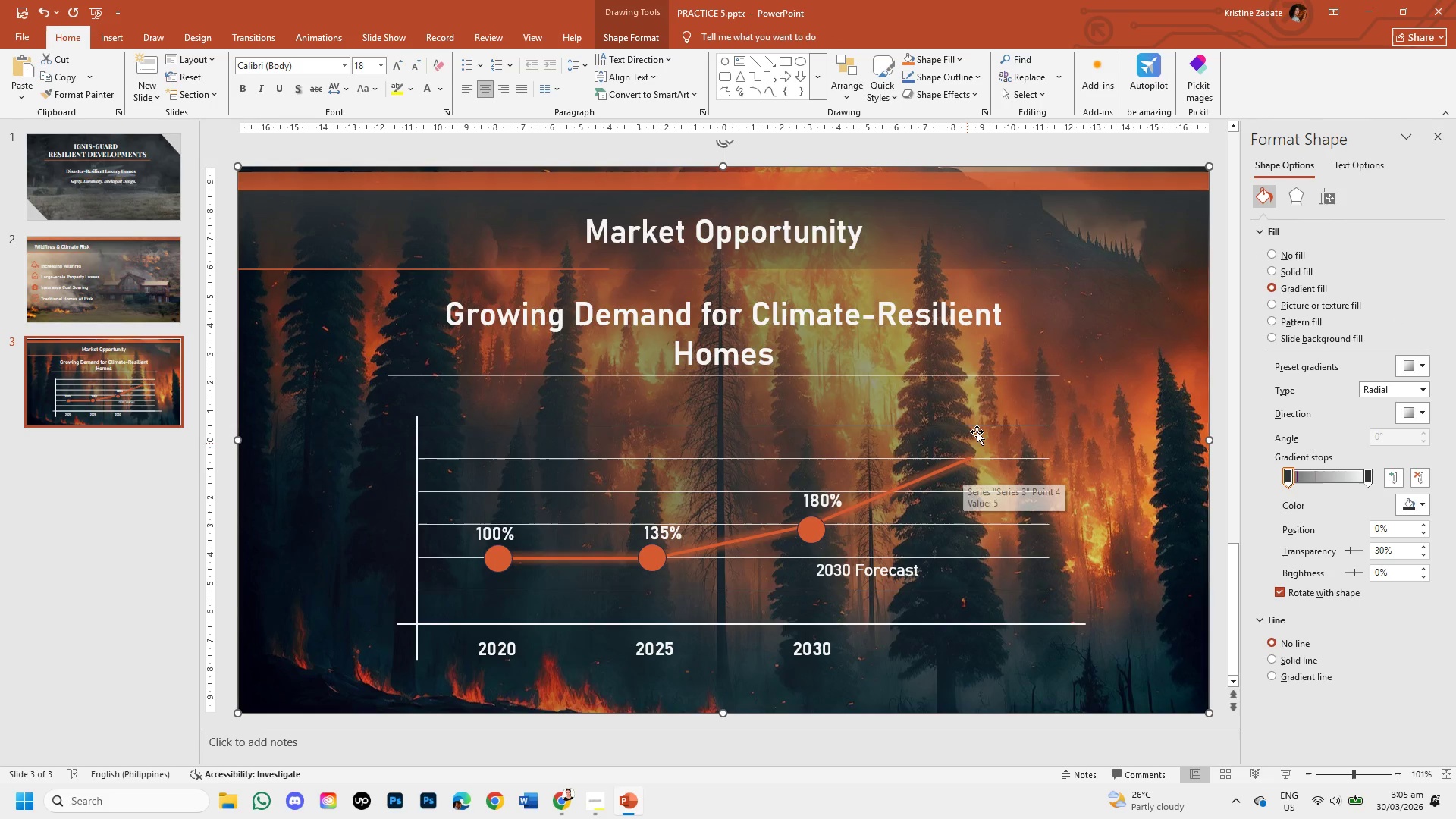 
left_click([1291, 193])
 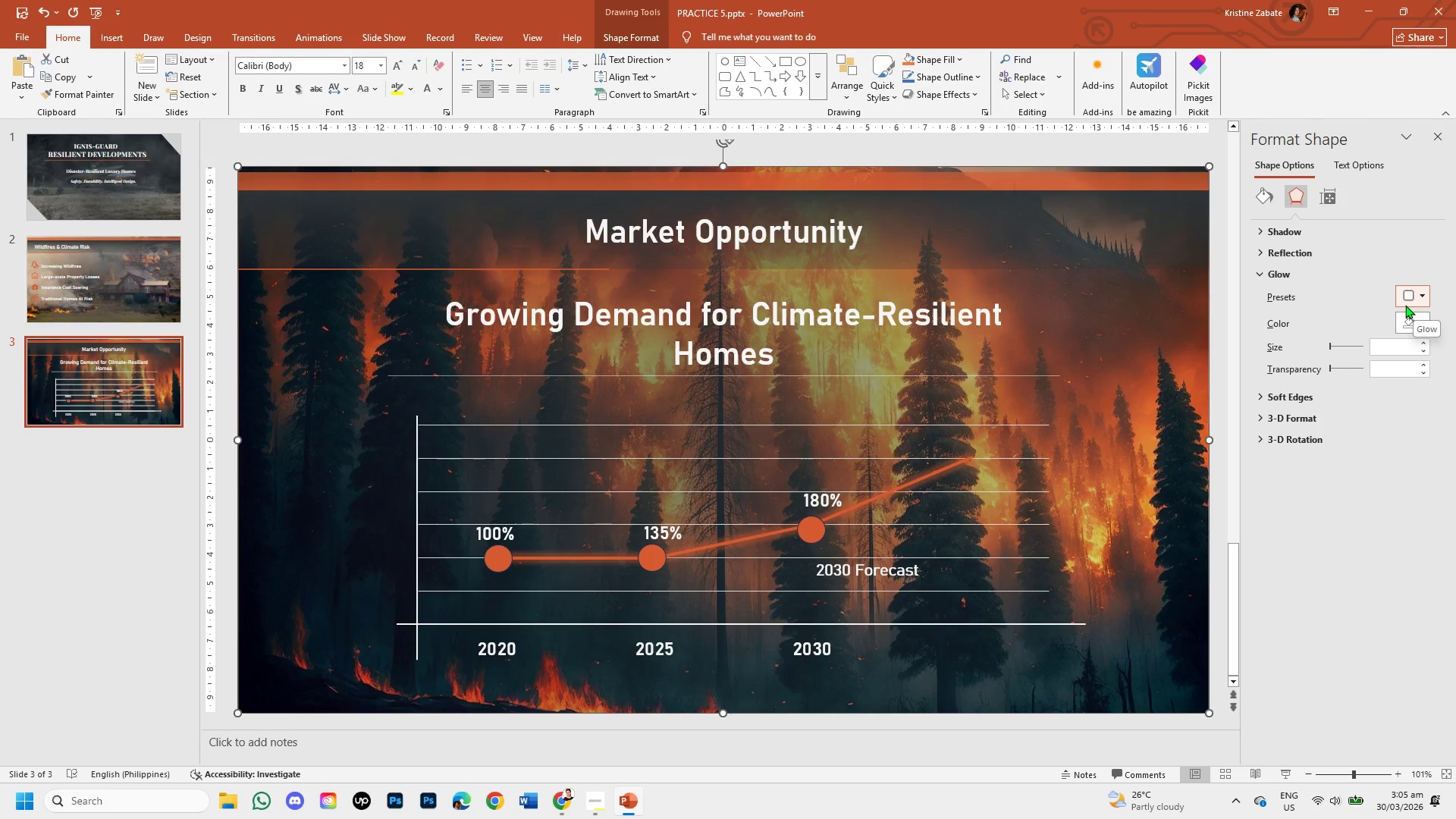 
left_click([1421, 293])
 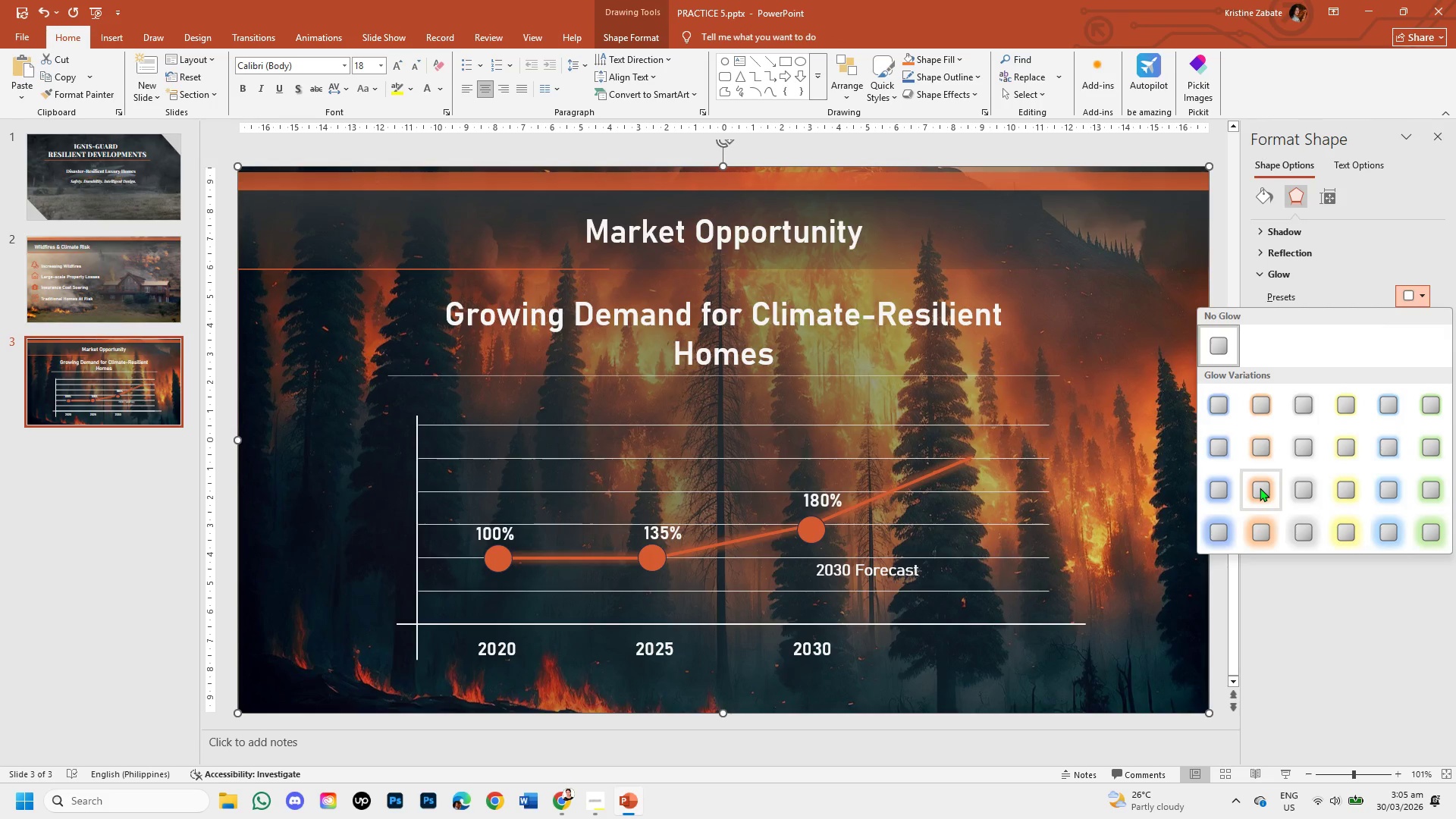 
left_click([1260, 488])
 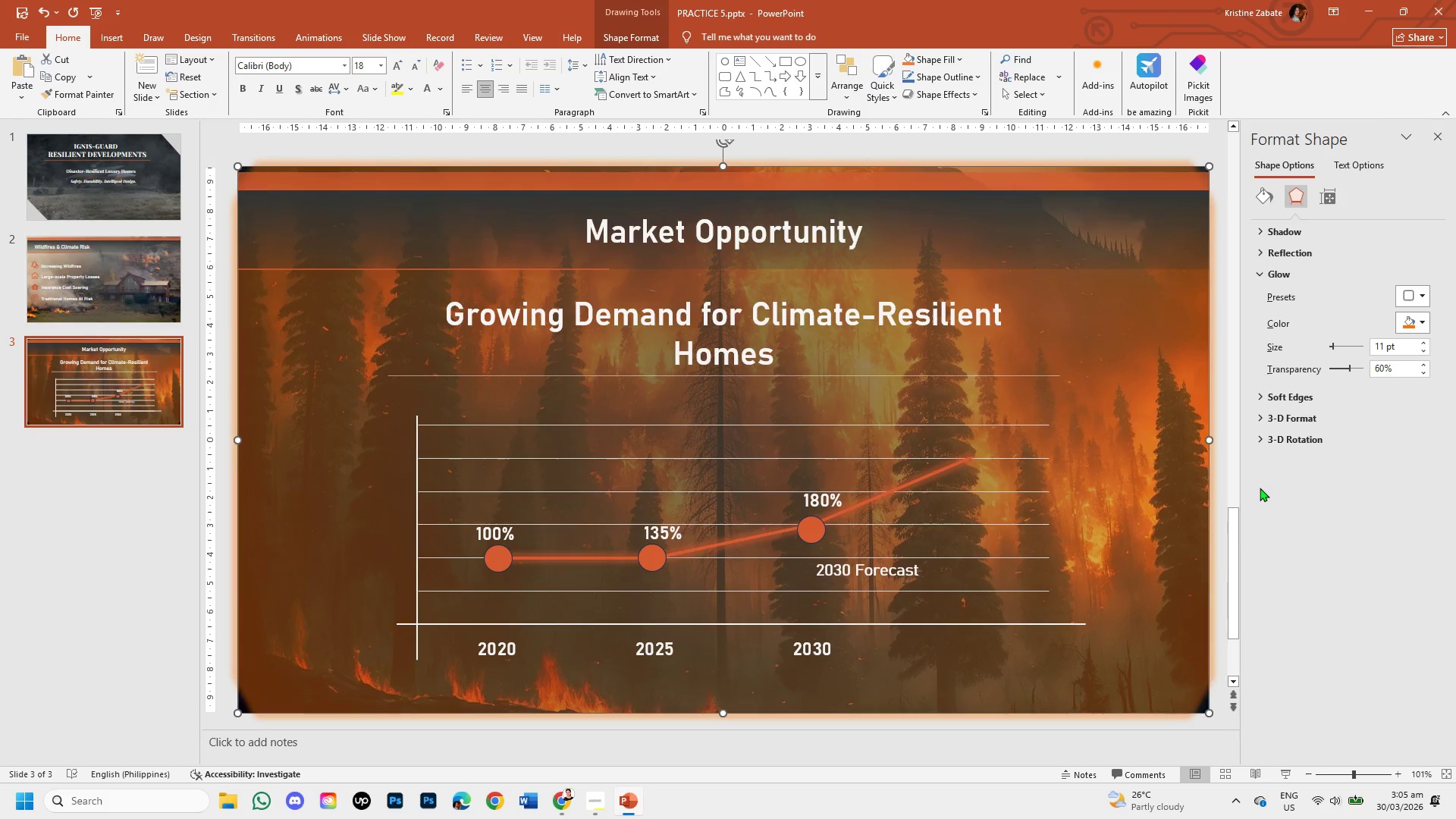 
key(Control+Z)
 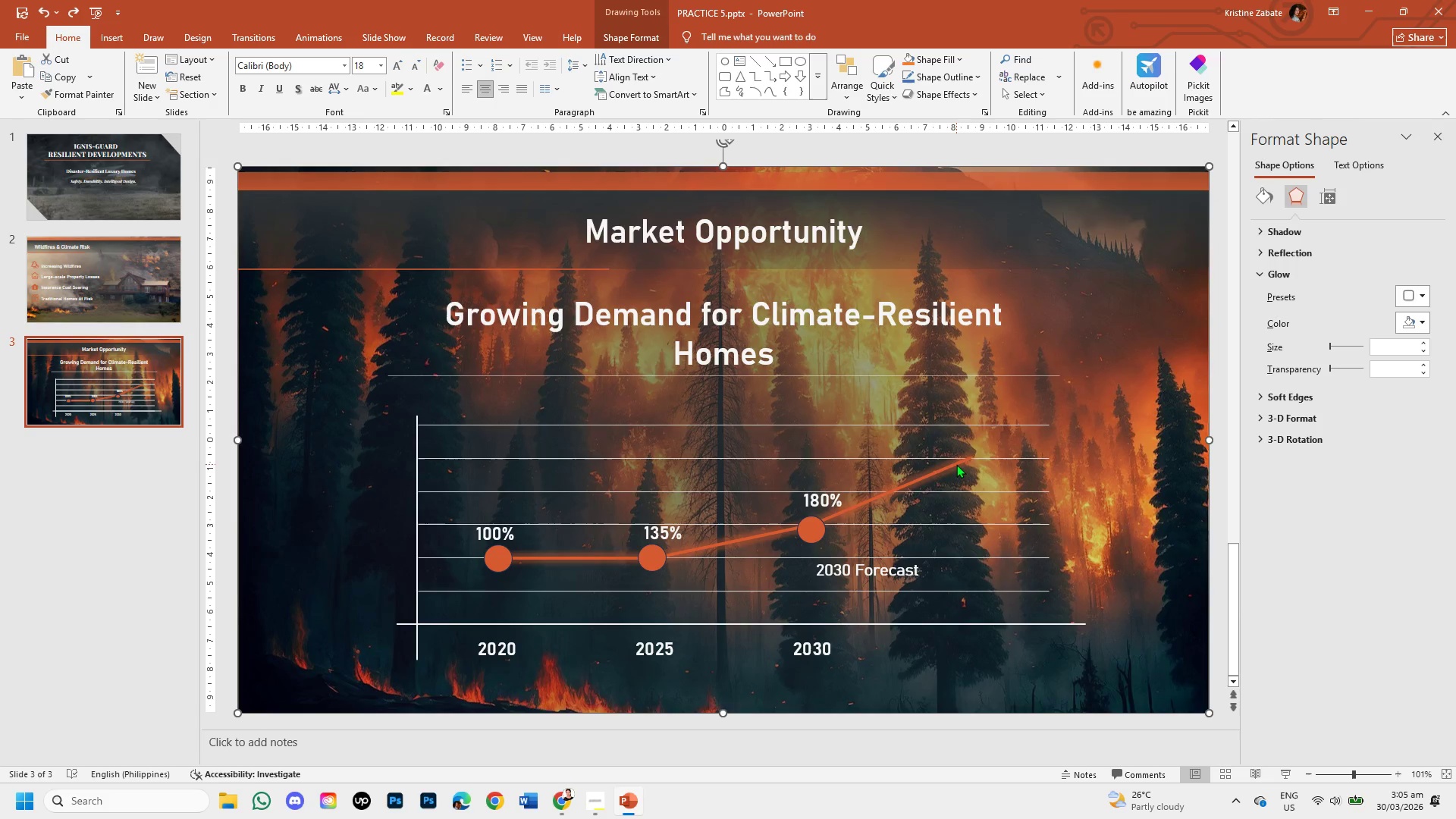 
left_click([950, 457])
 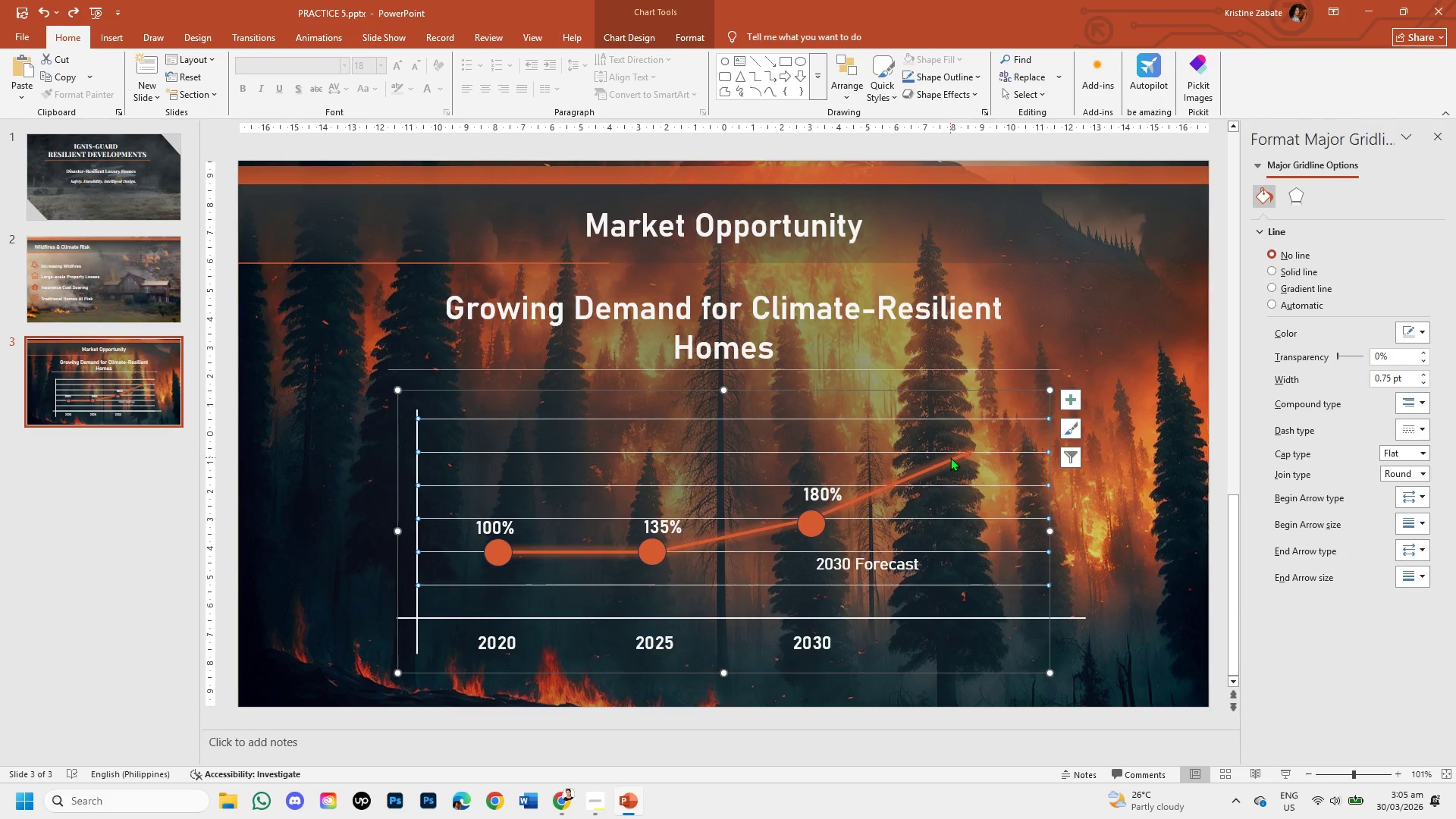 
double_click([950, 457])
 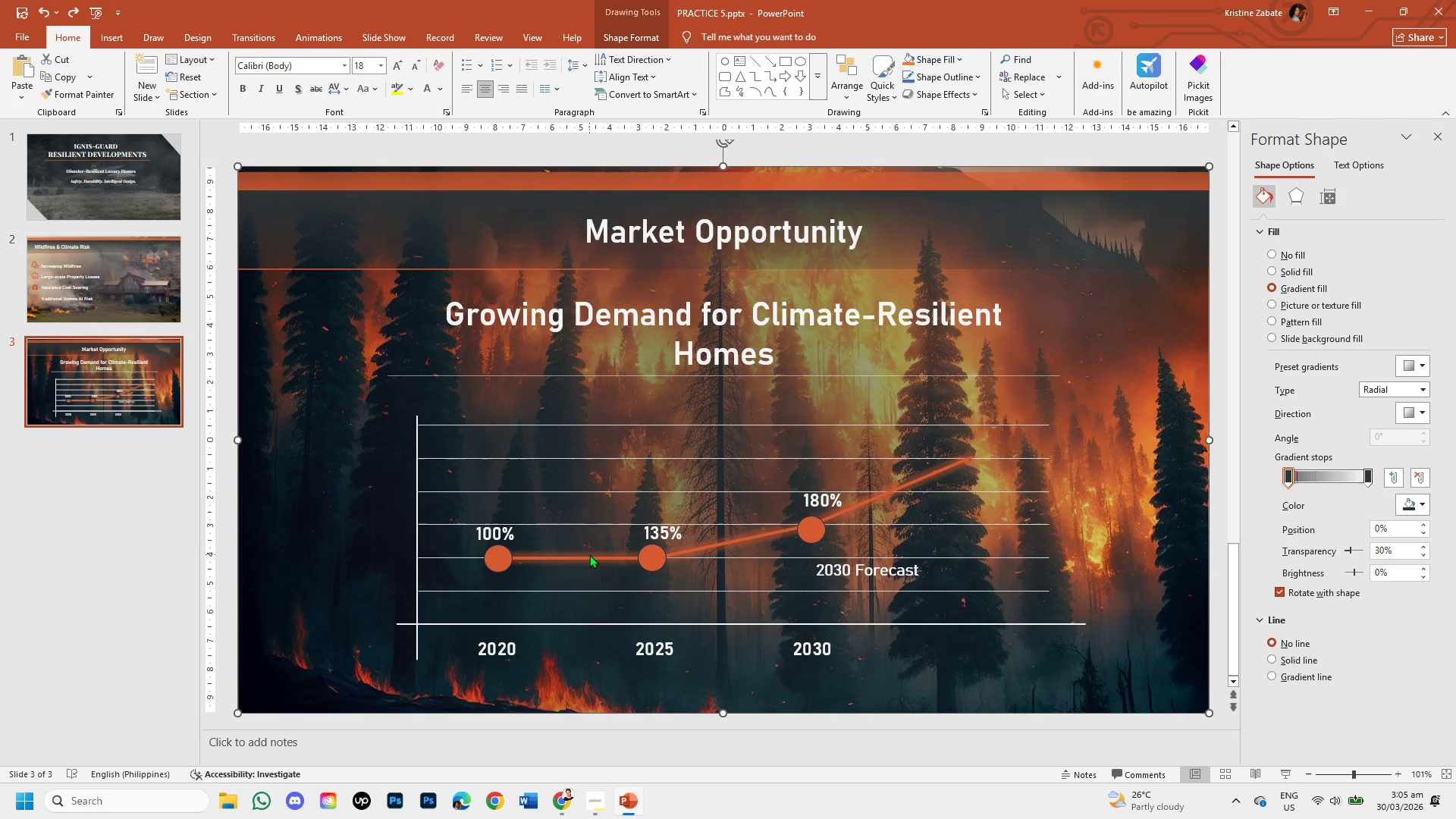 
left_click([587, 558])
 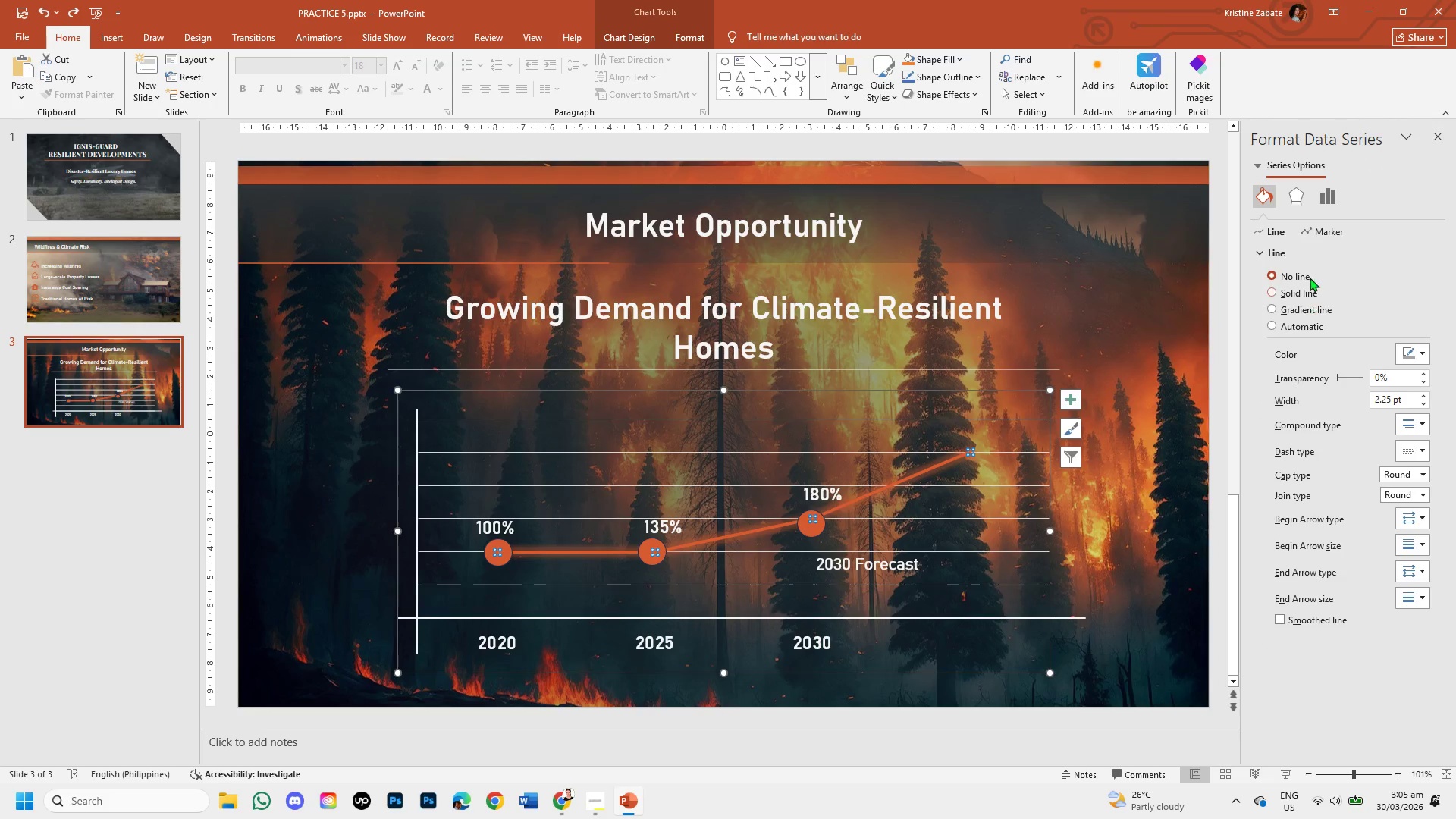 
left_click([1288, 189])
 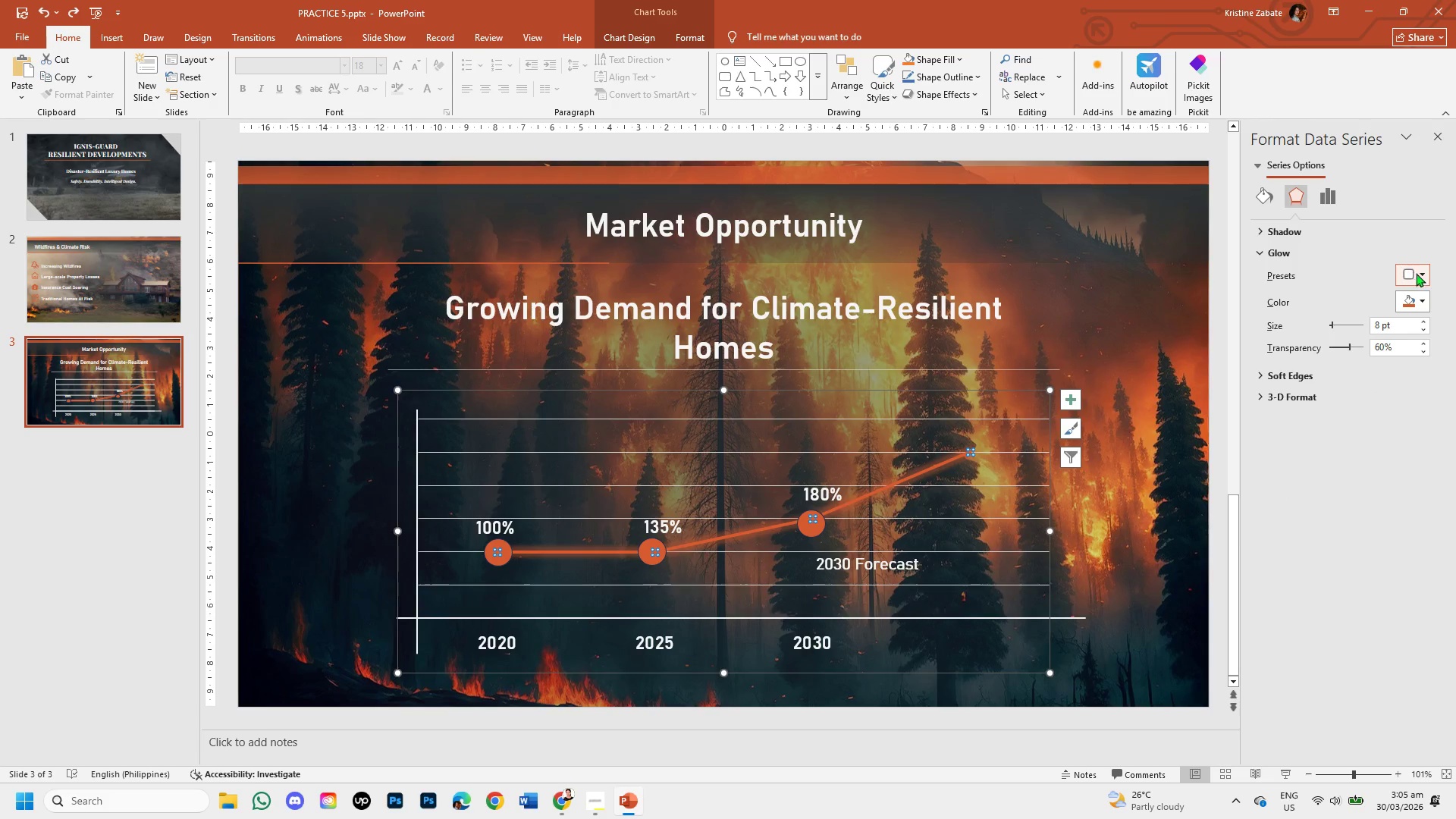 
left_click([1426, 276])
 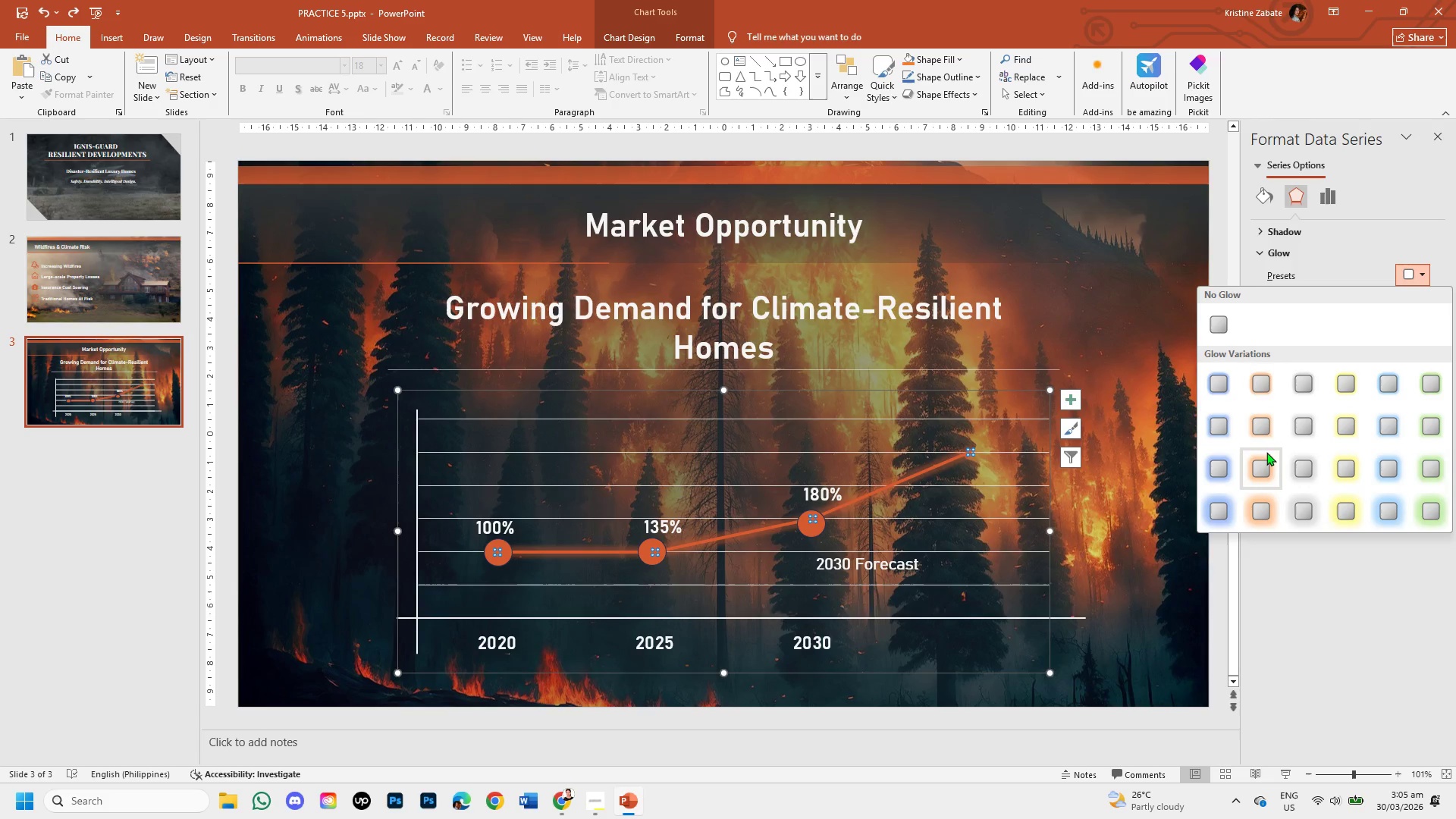 
left_click([1266, 464])
 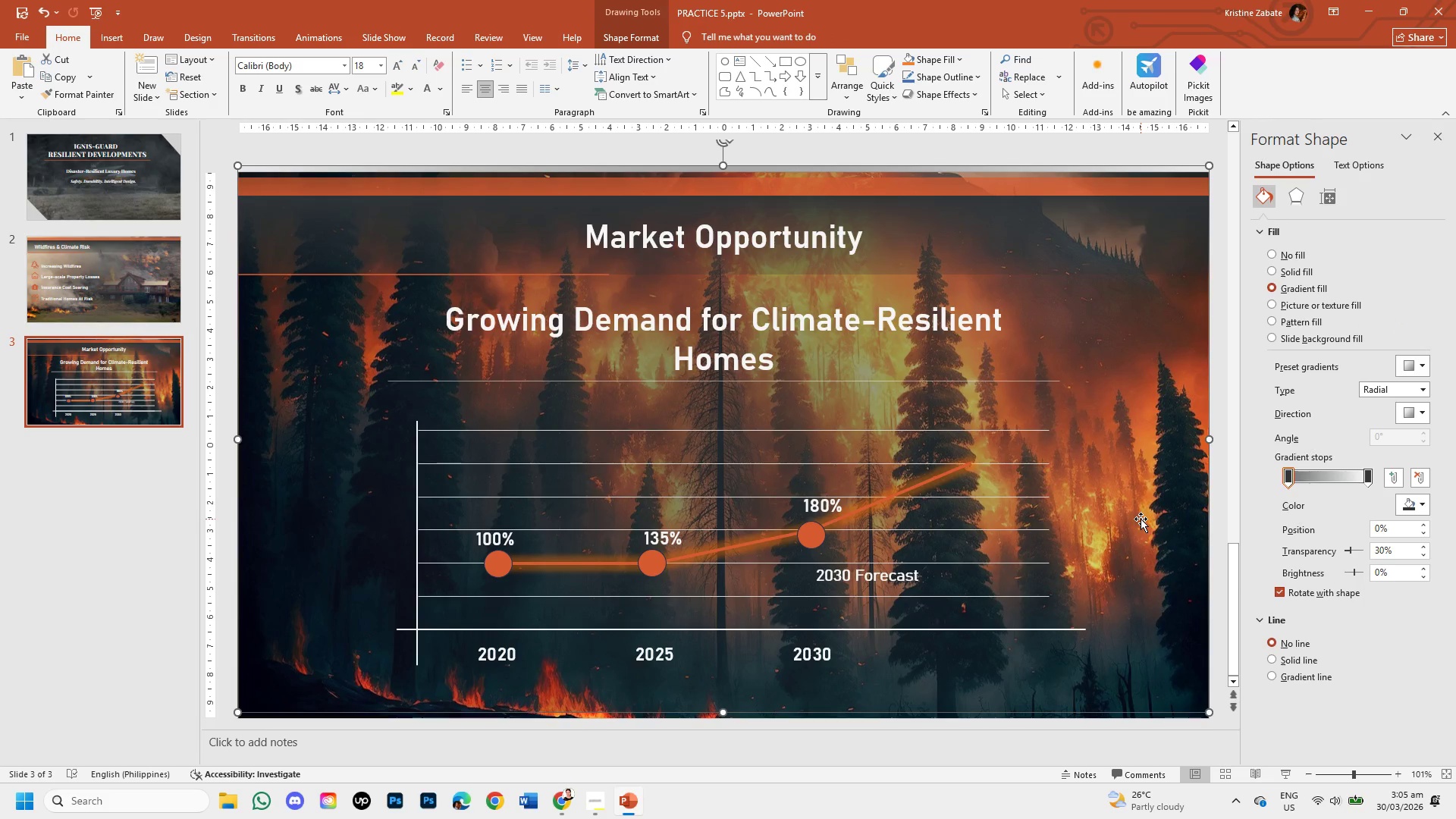 
wait(5.51)
 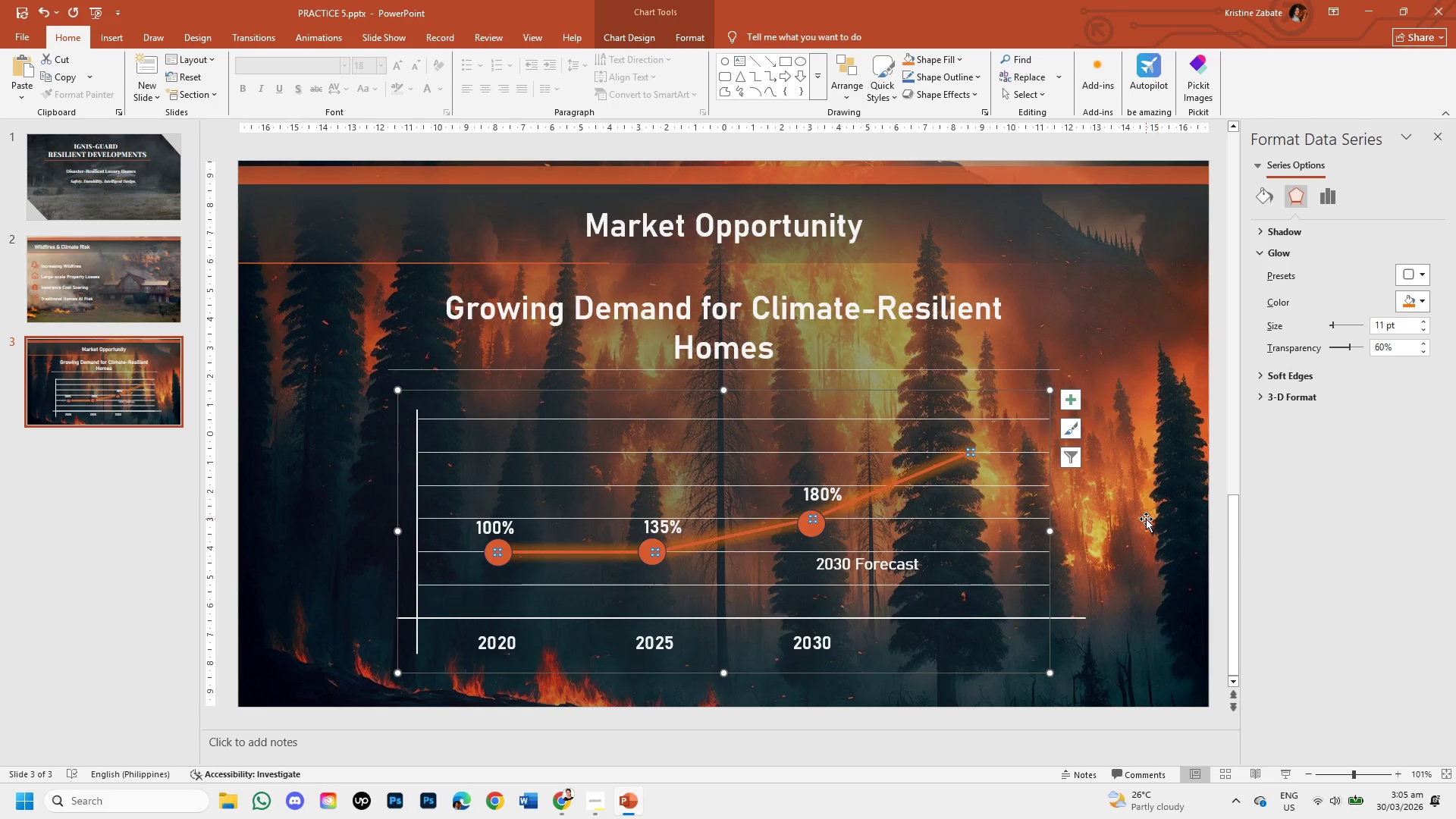 
left_click([1301, 195])
 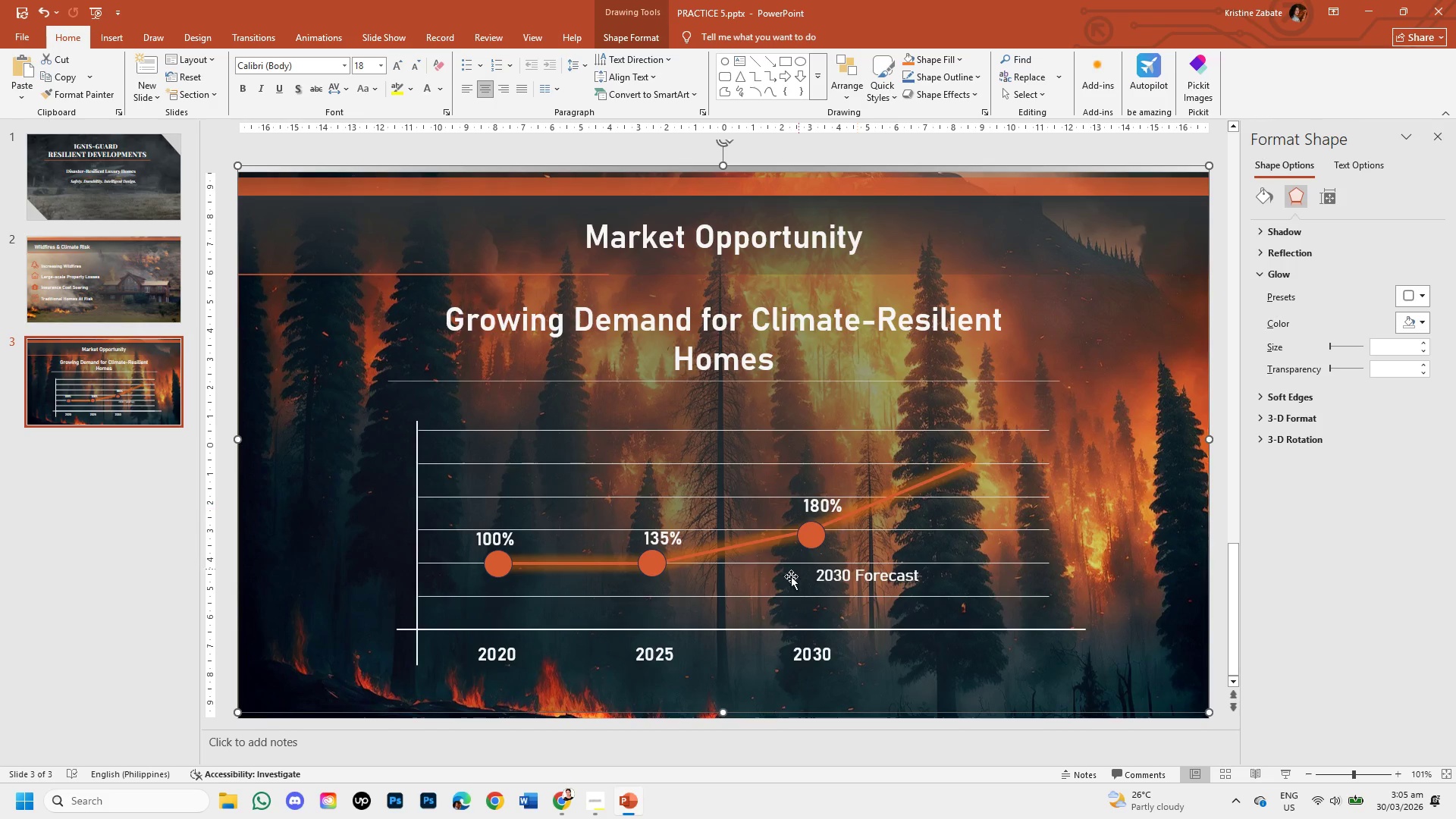 
double_click([620, 562])
 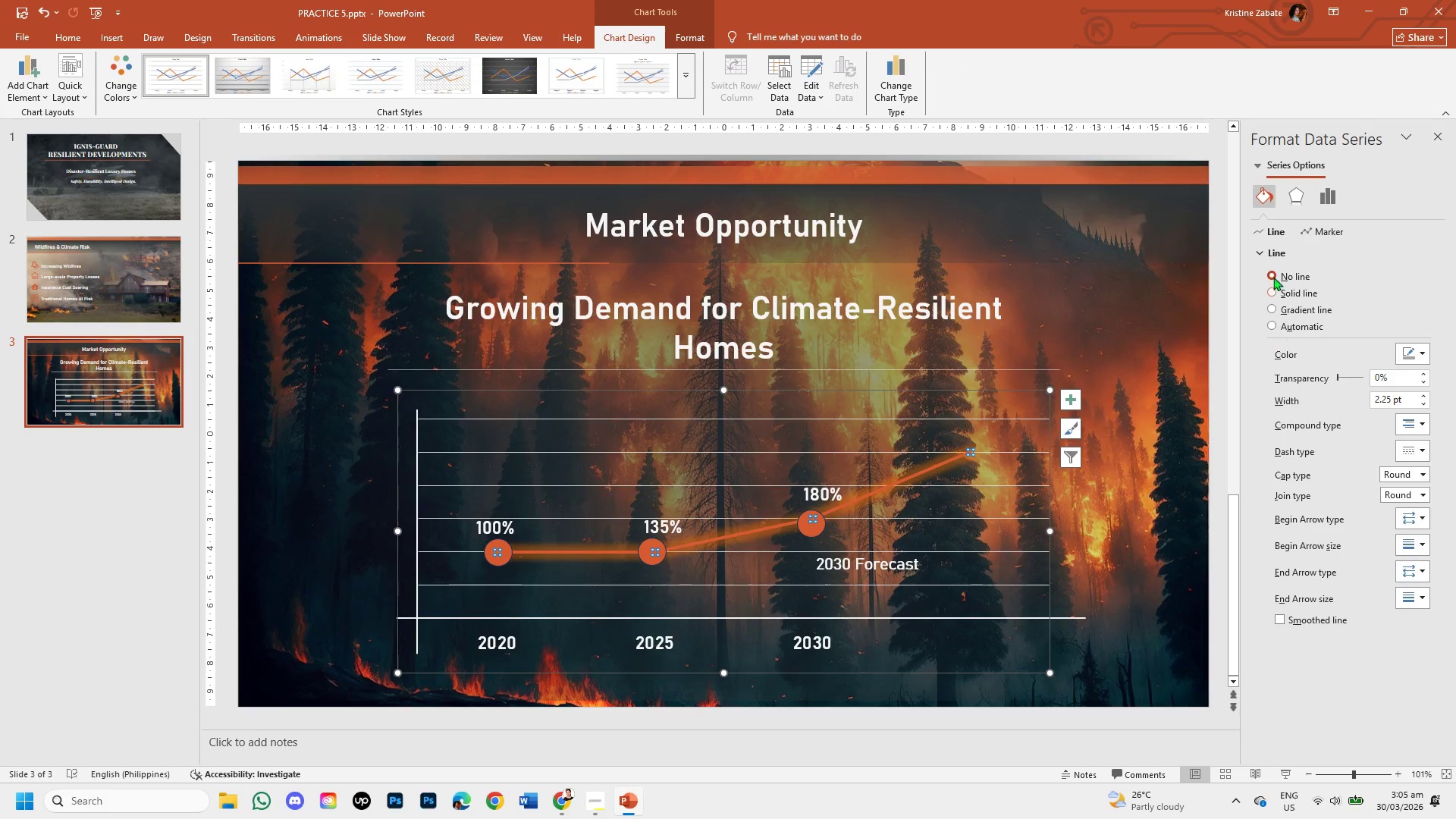 
left_click([1305, 203])
 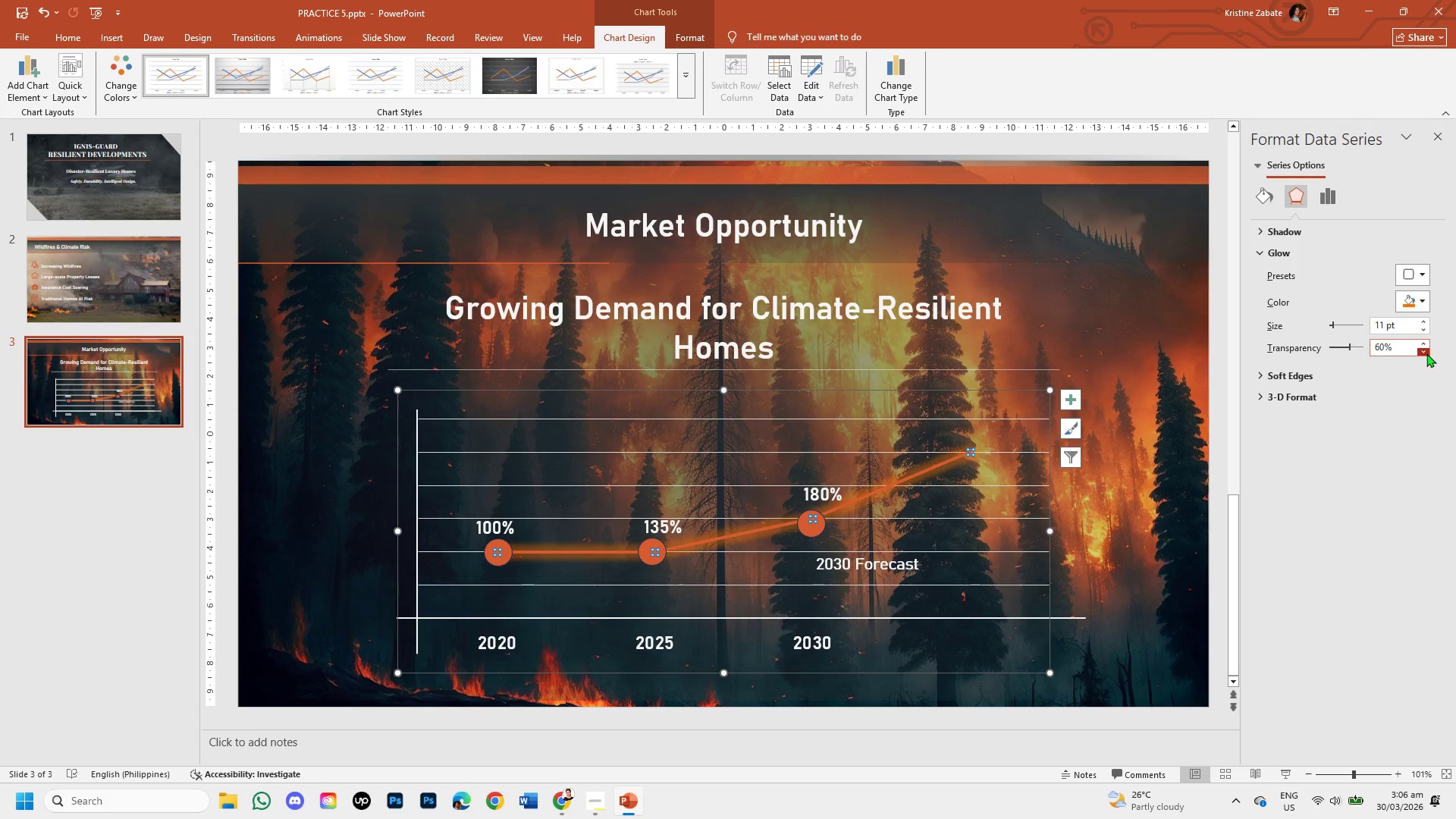 
double_click([1426, 353])
 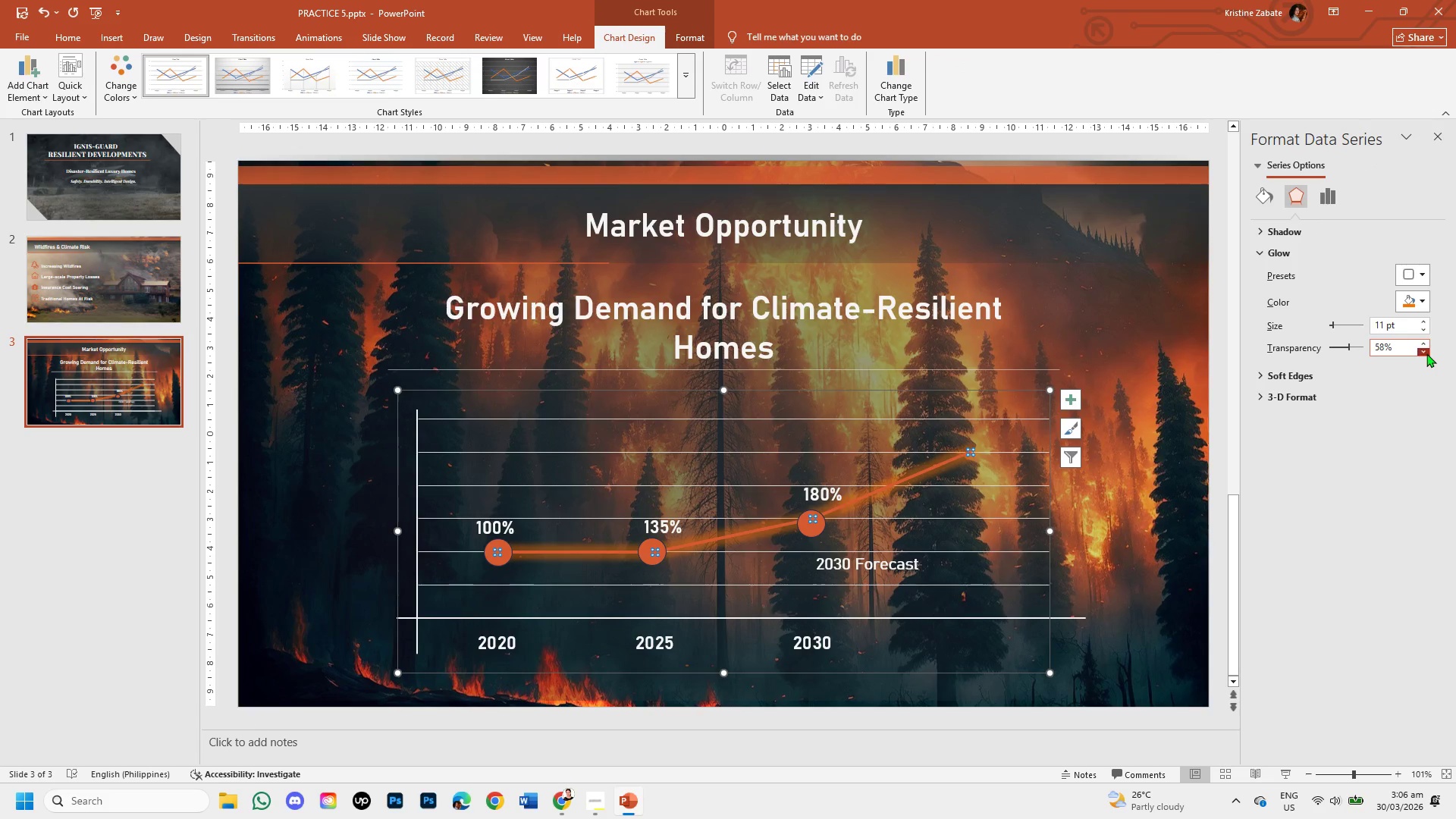 
triple_click([1426, 353])
 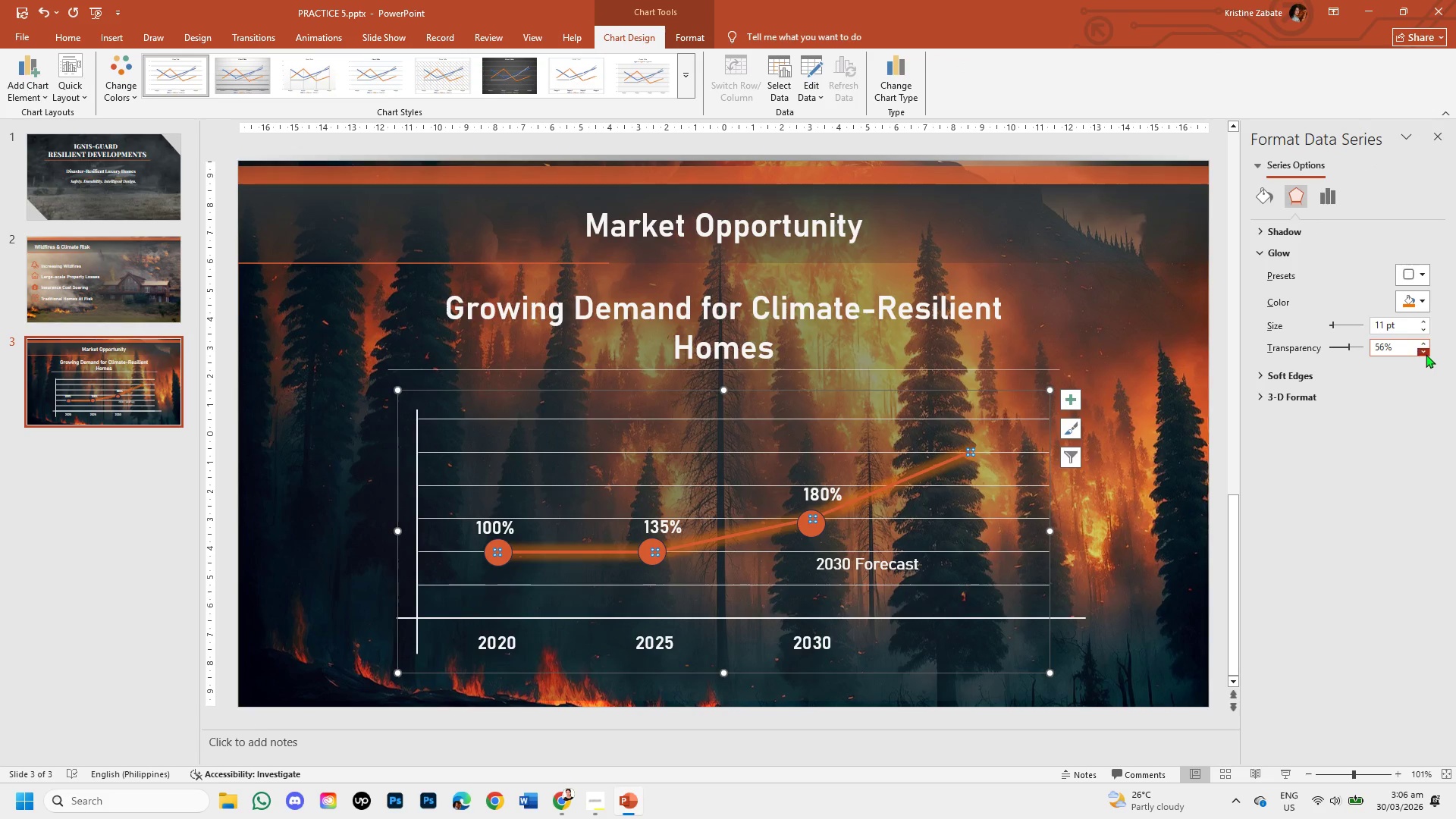 
triple_click([1426, 354])
 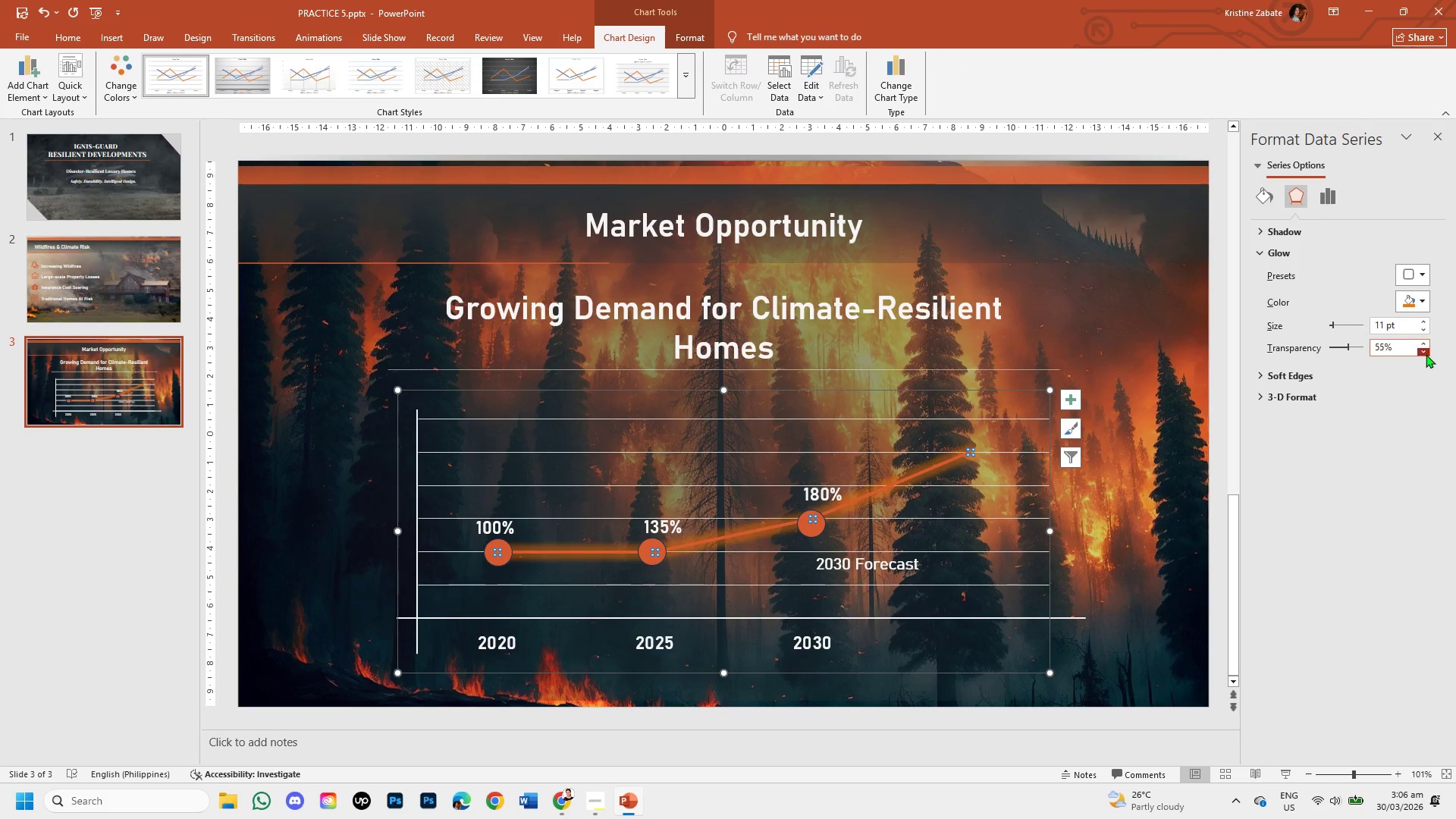 
triple_click([1426, 354])
 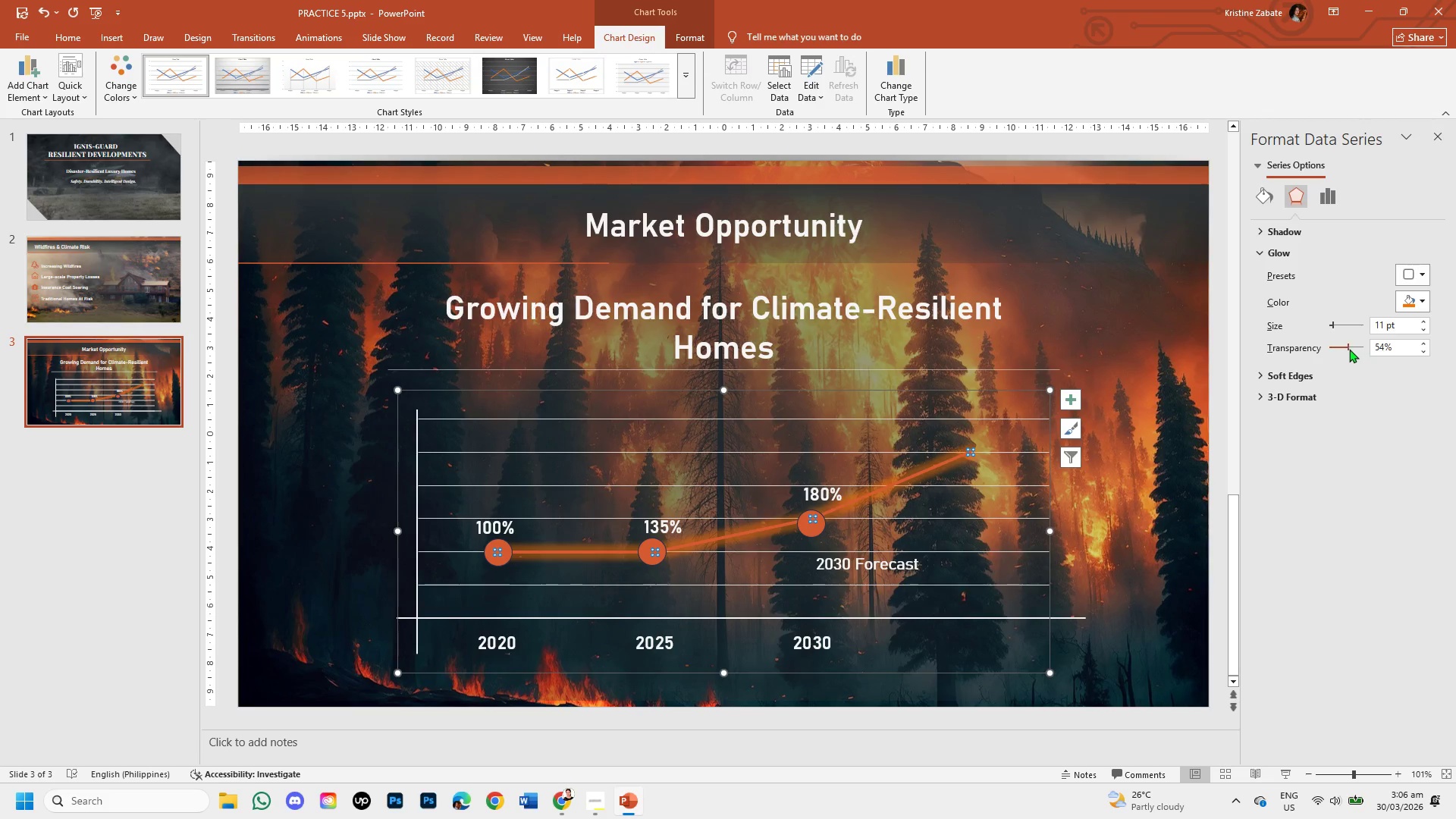 
left_click_drag(start_coordinate=[1347, 346], to_coordinate=[1350, 355])
 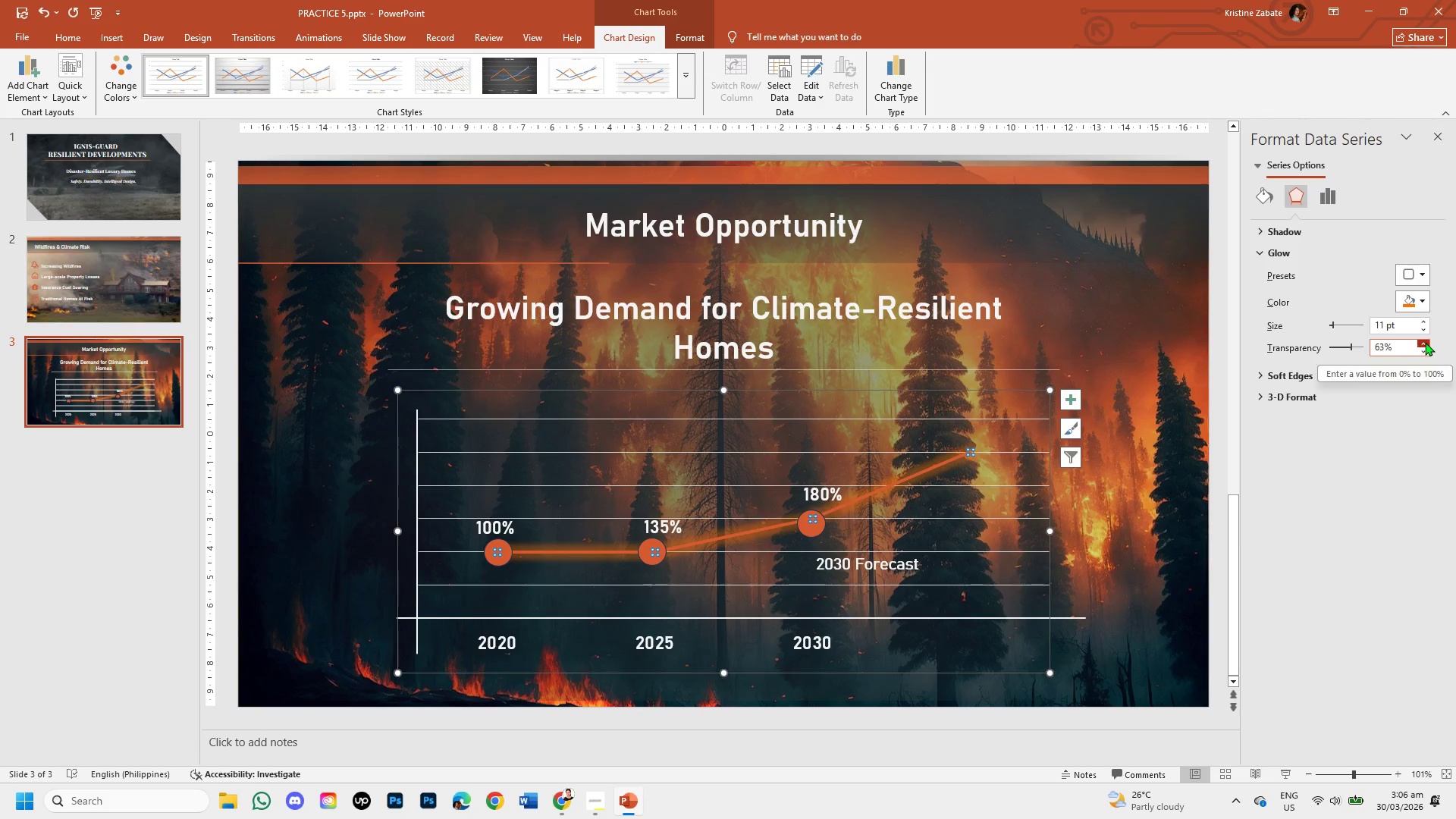 
double_click([1424, 343])
 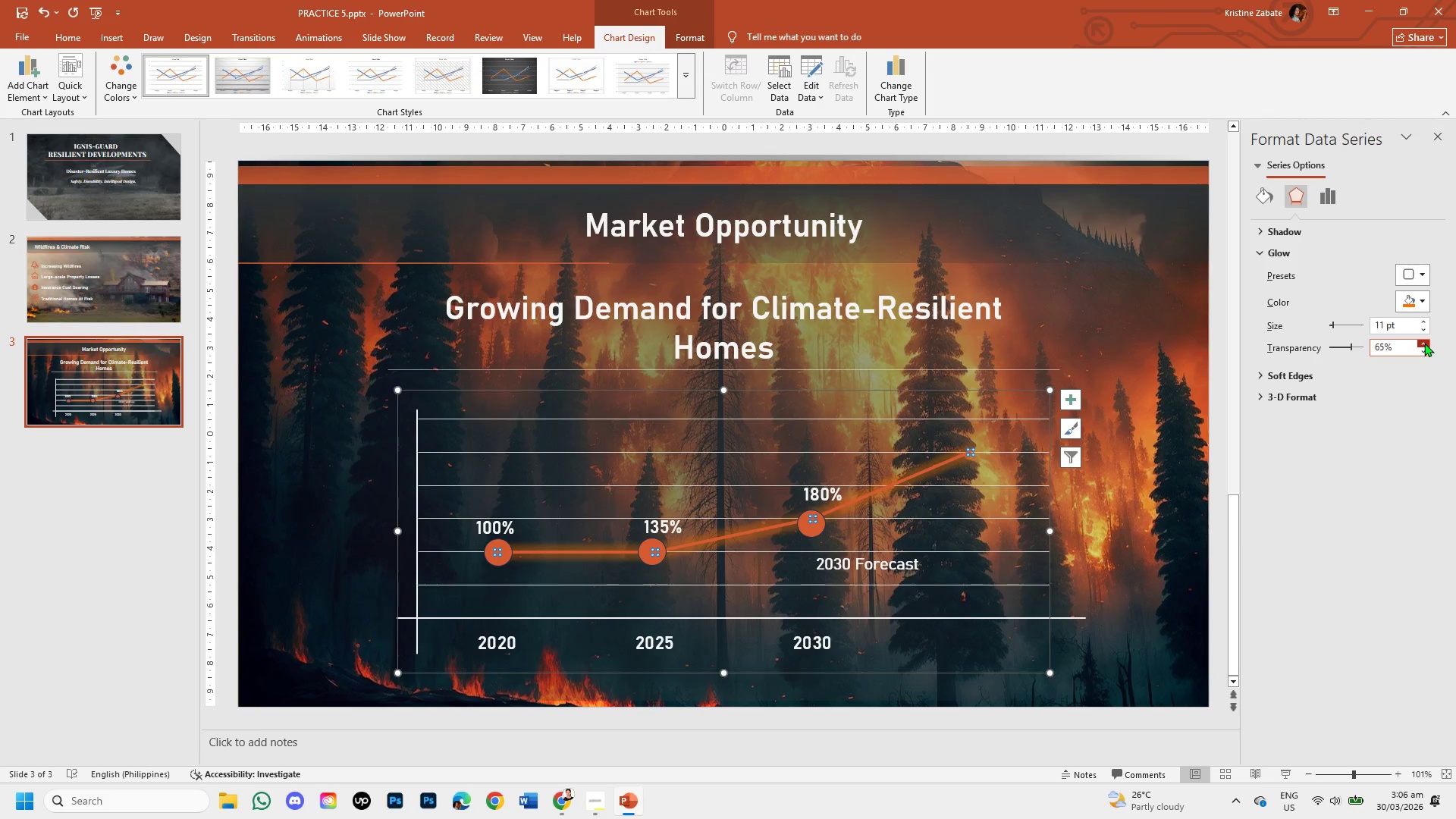 
triple_click([1424, 343])
 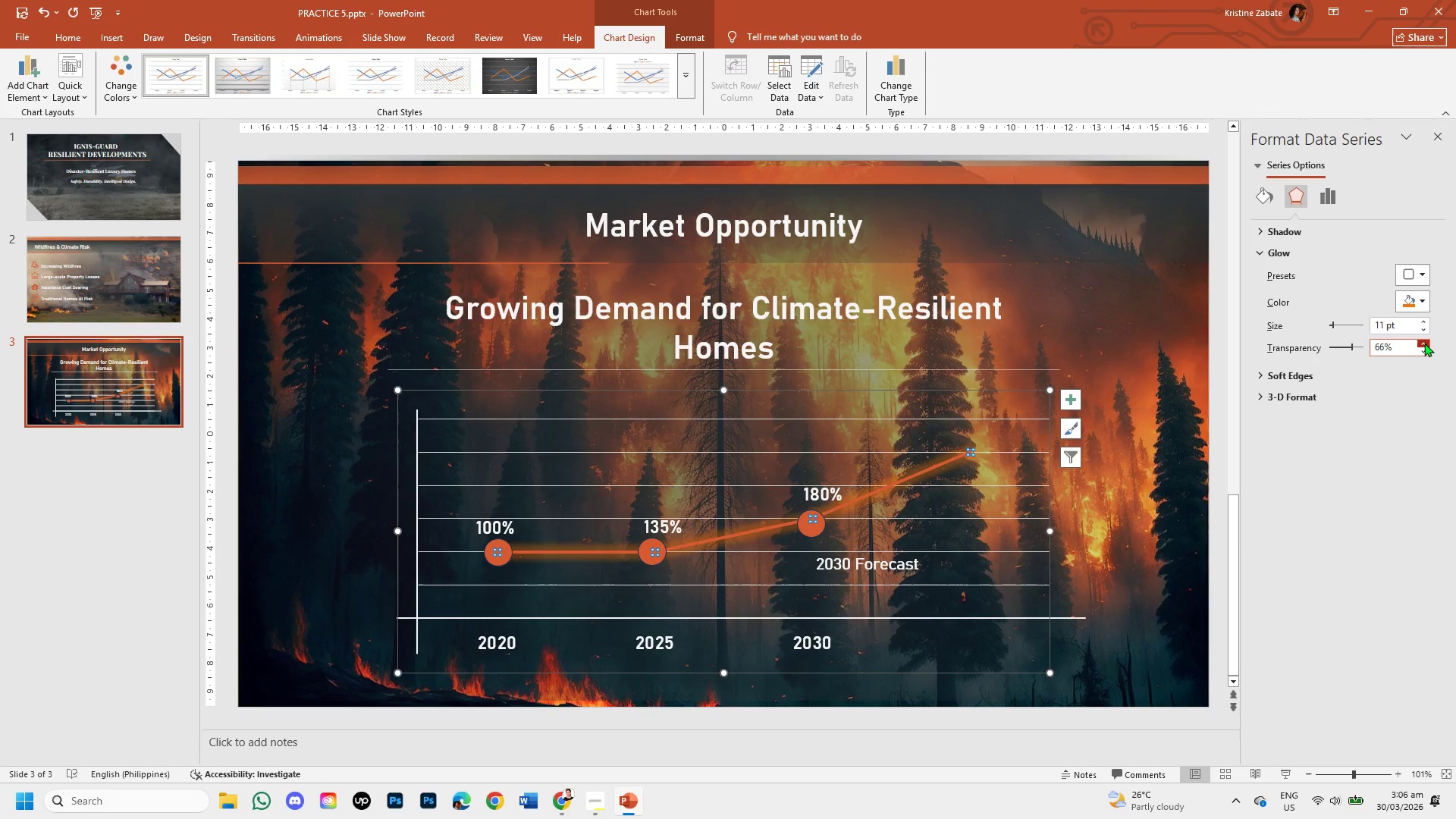 
triple_click([1424, 343])
 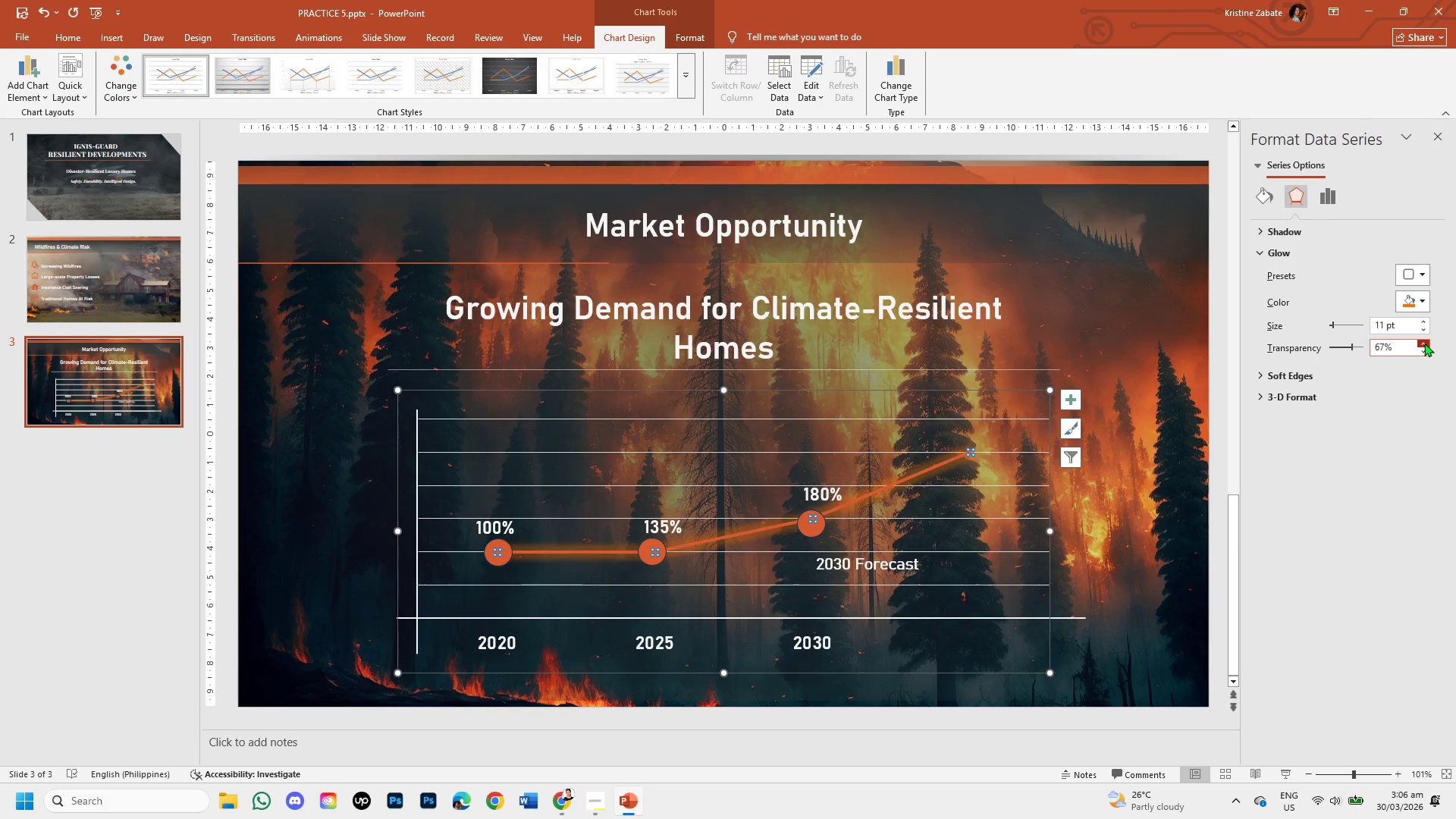 
triple_click([1424, 343])
 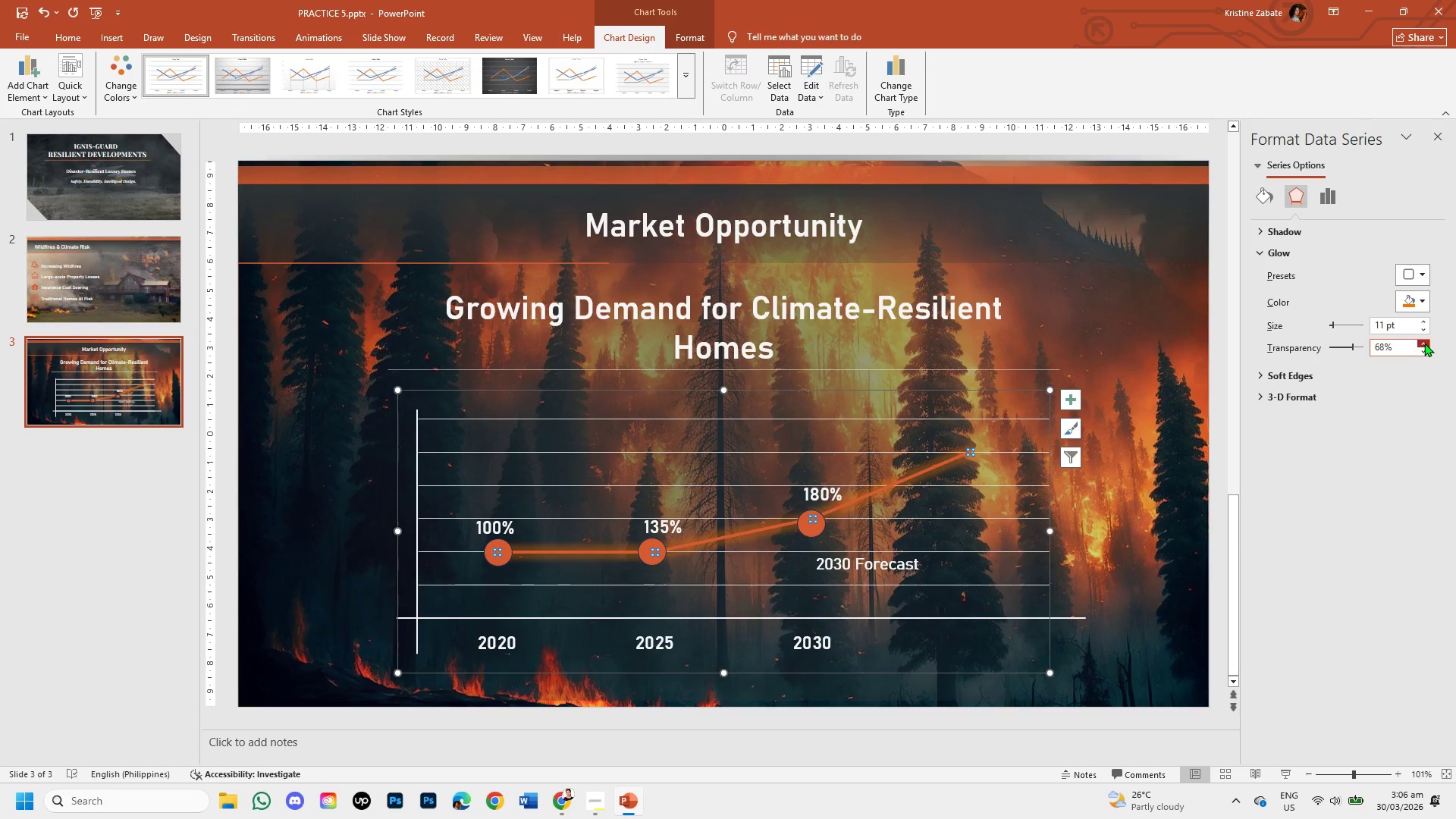 
triple_click([1424, 343])
 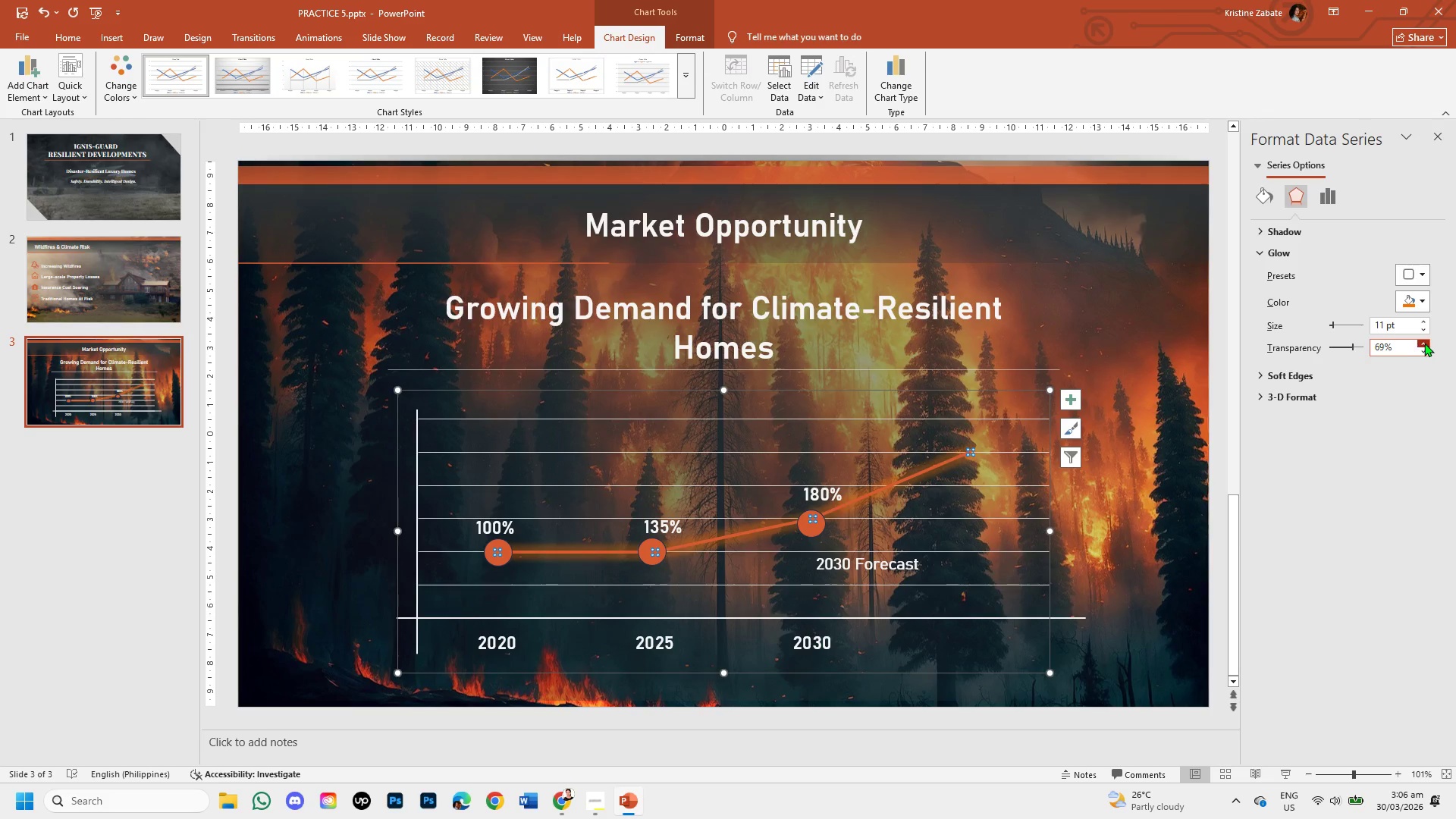 
triple_click([1424, 343])
 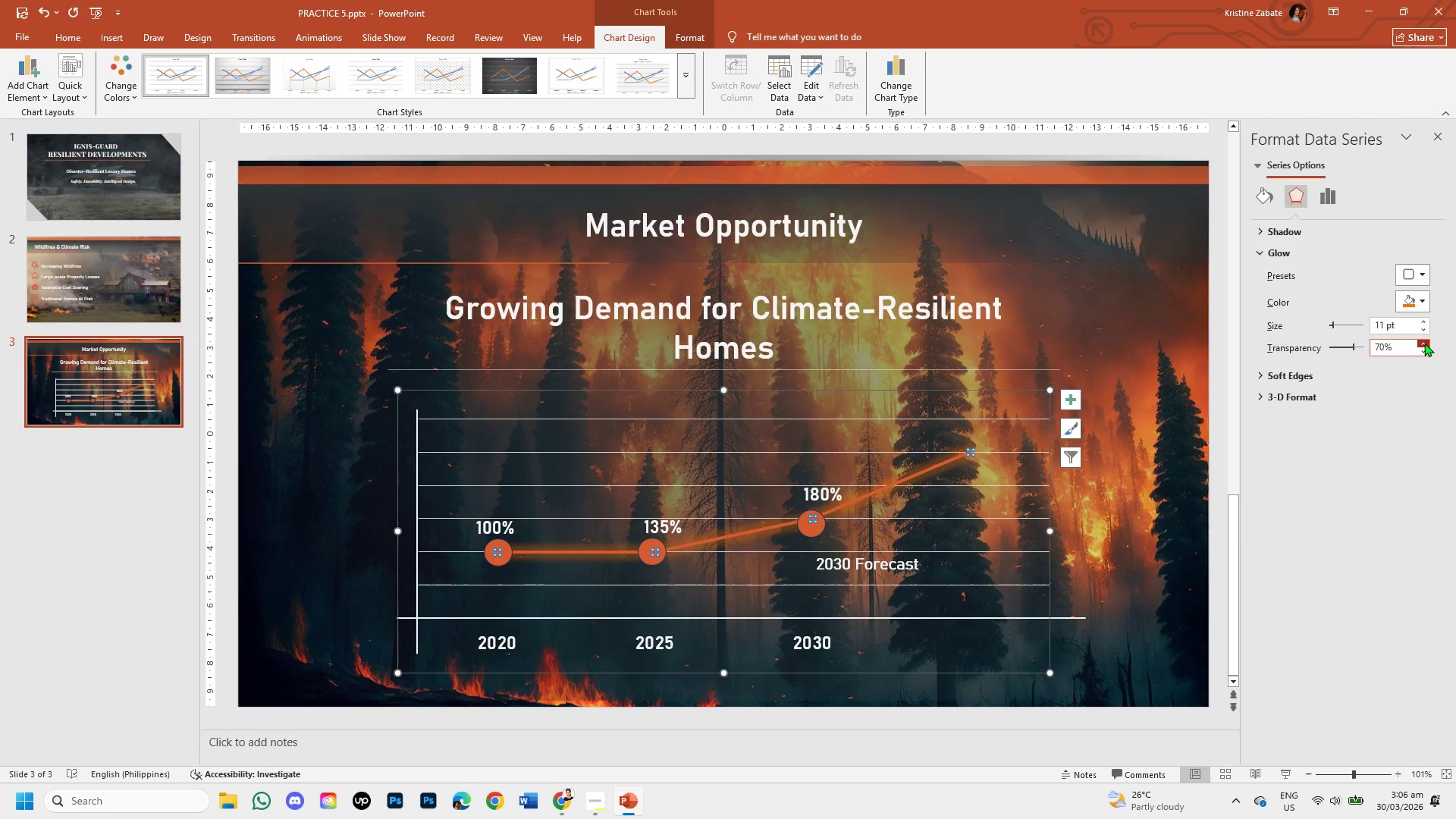 
triple_click([1424, 343])
 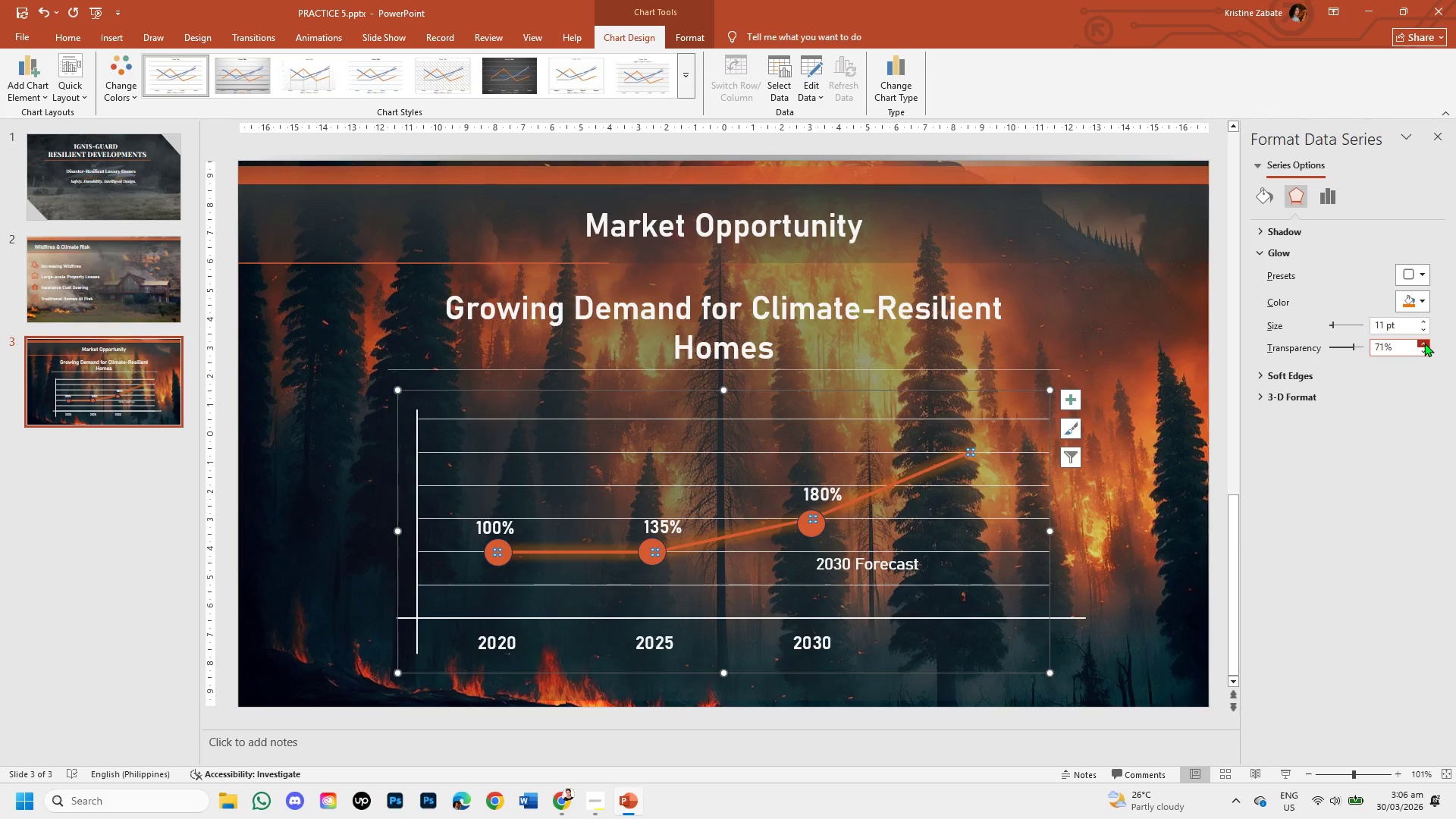 
triple_click([1424, 343])
 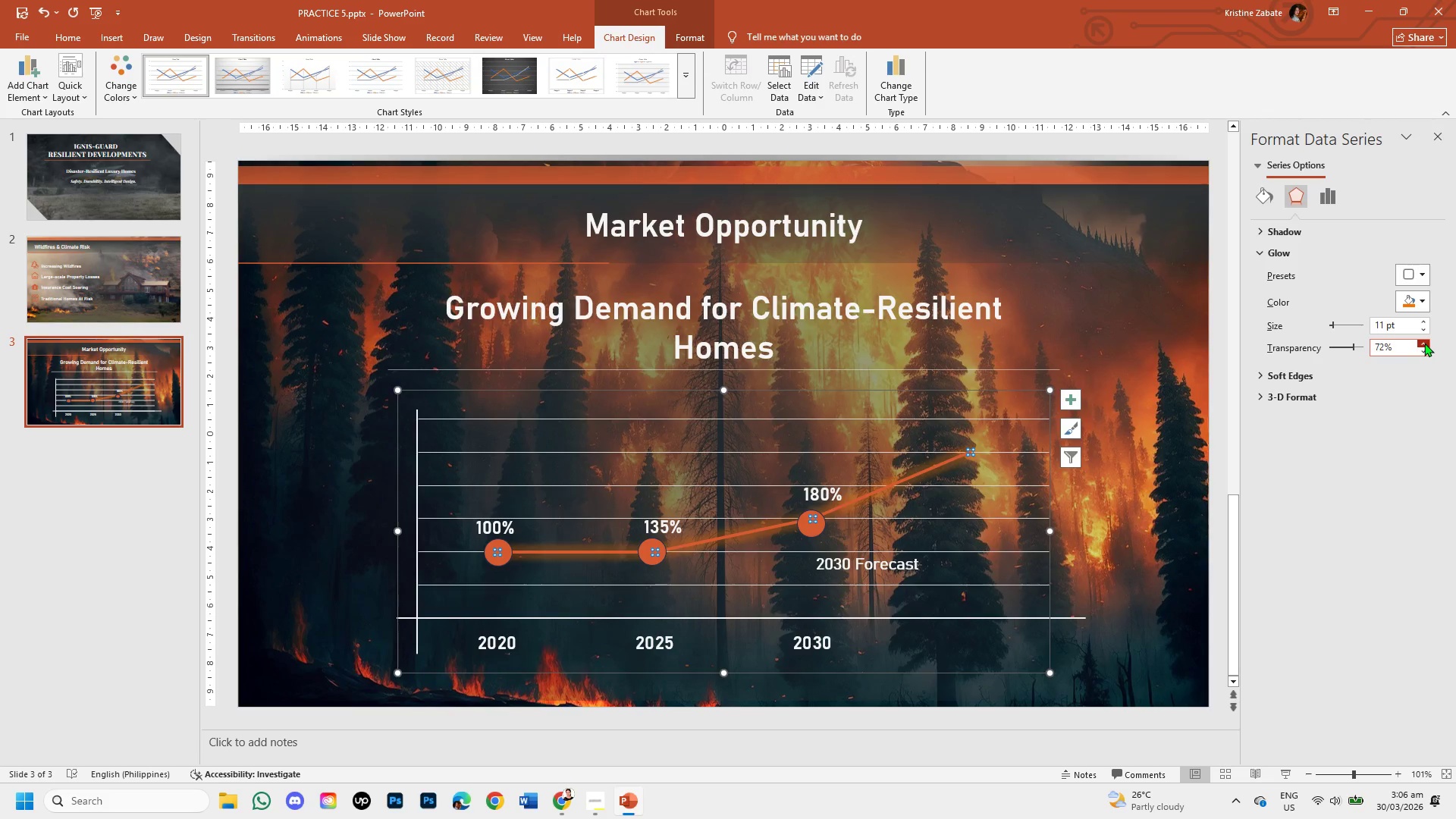 
triple_click([1424, 343])
 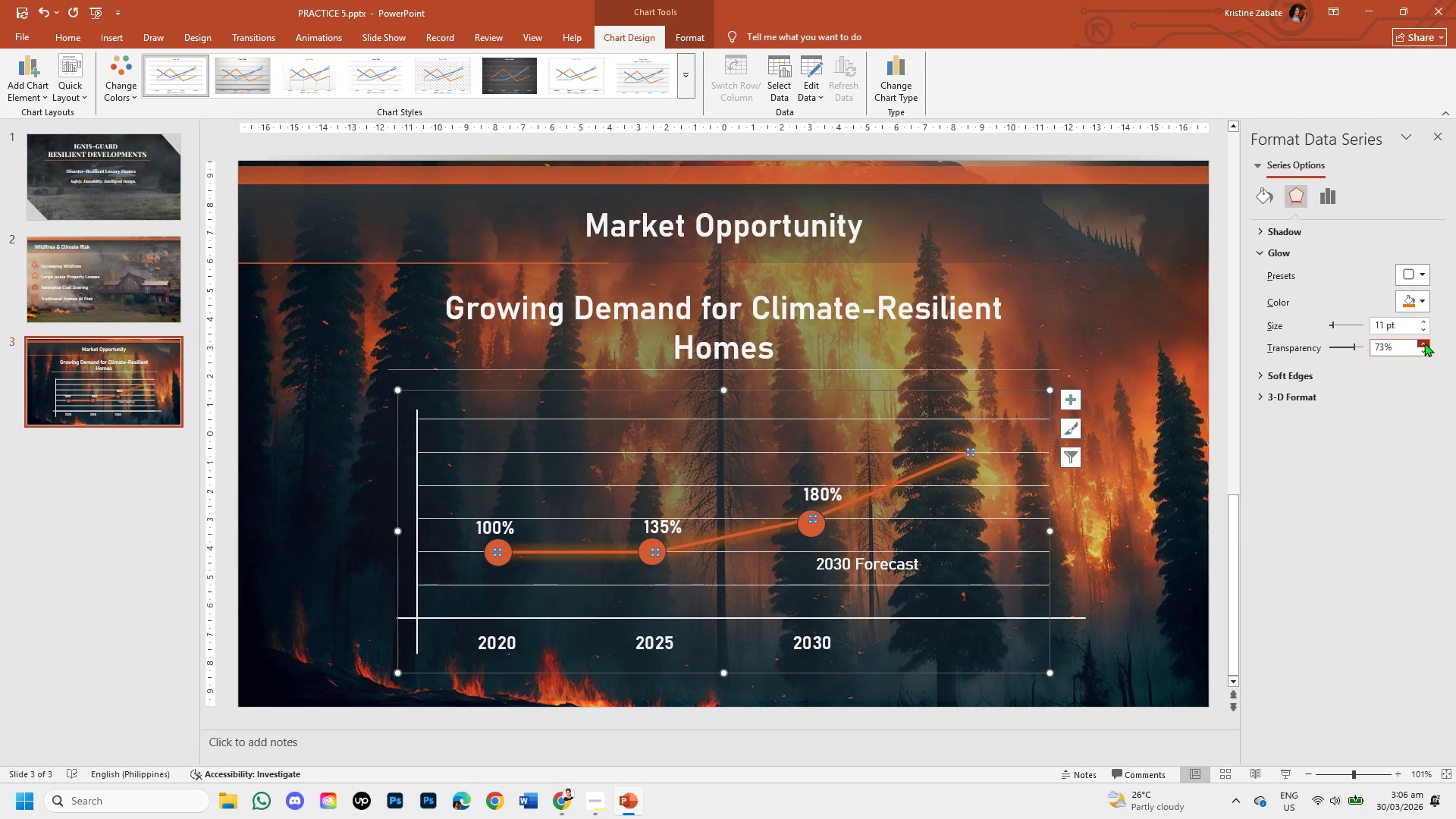 
triple_click([1424, 343])
 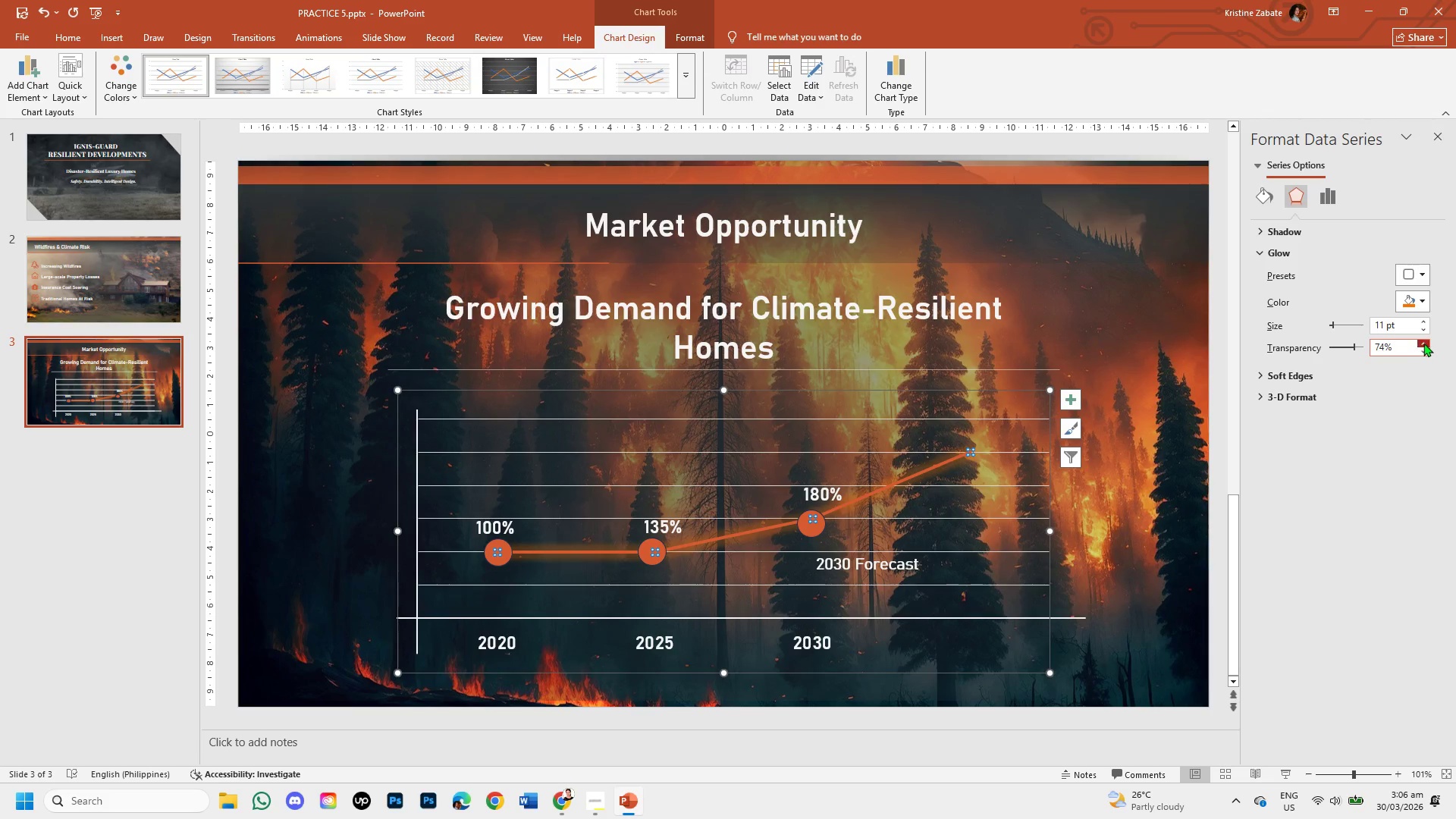 
triple_click([1423, 343])
 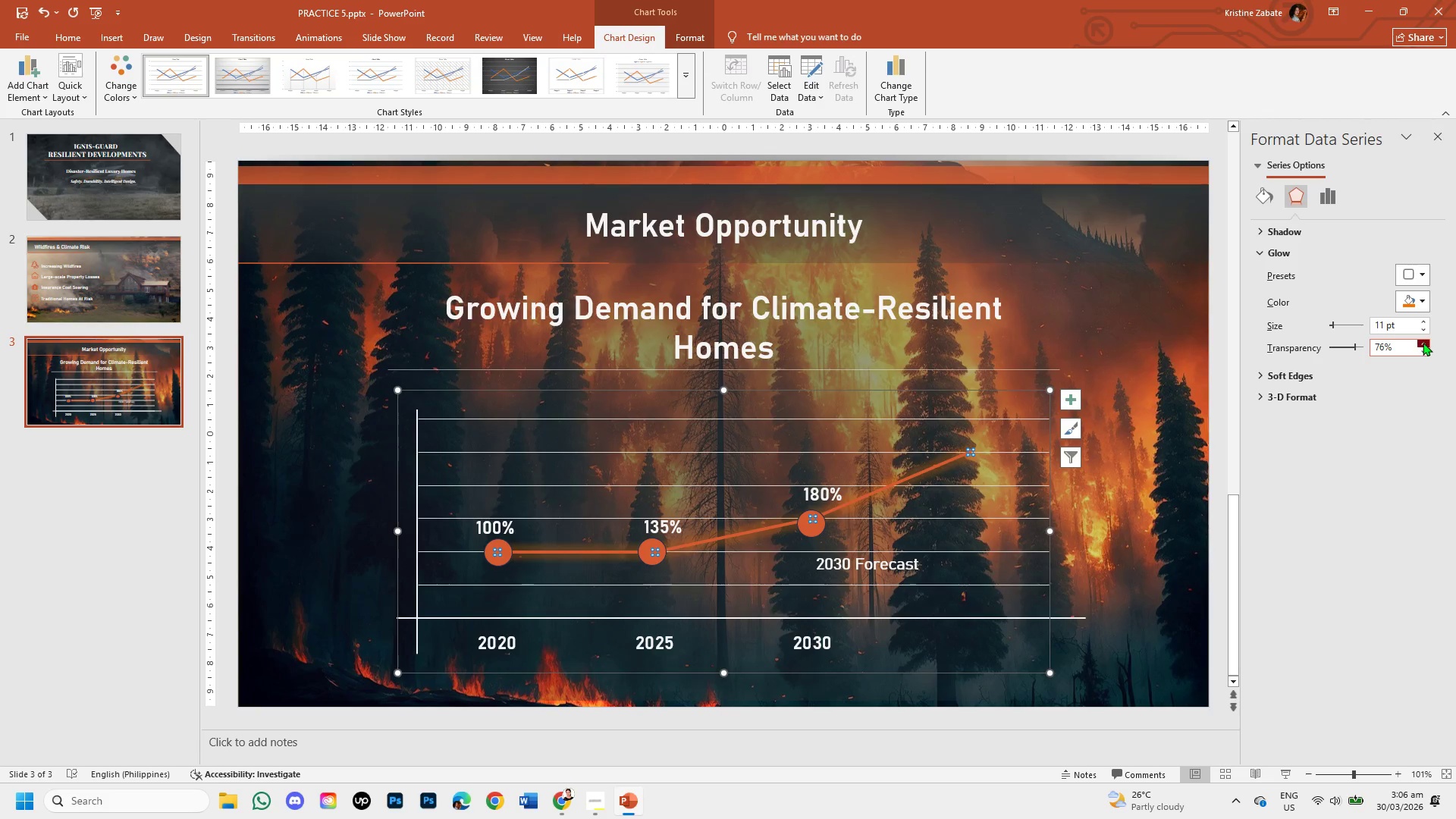 
triple_click([1423, 342])
 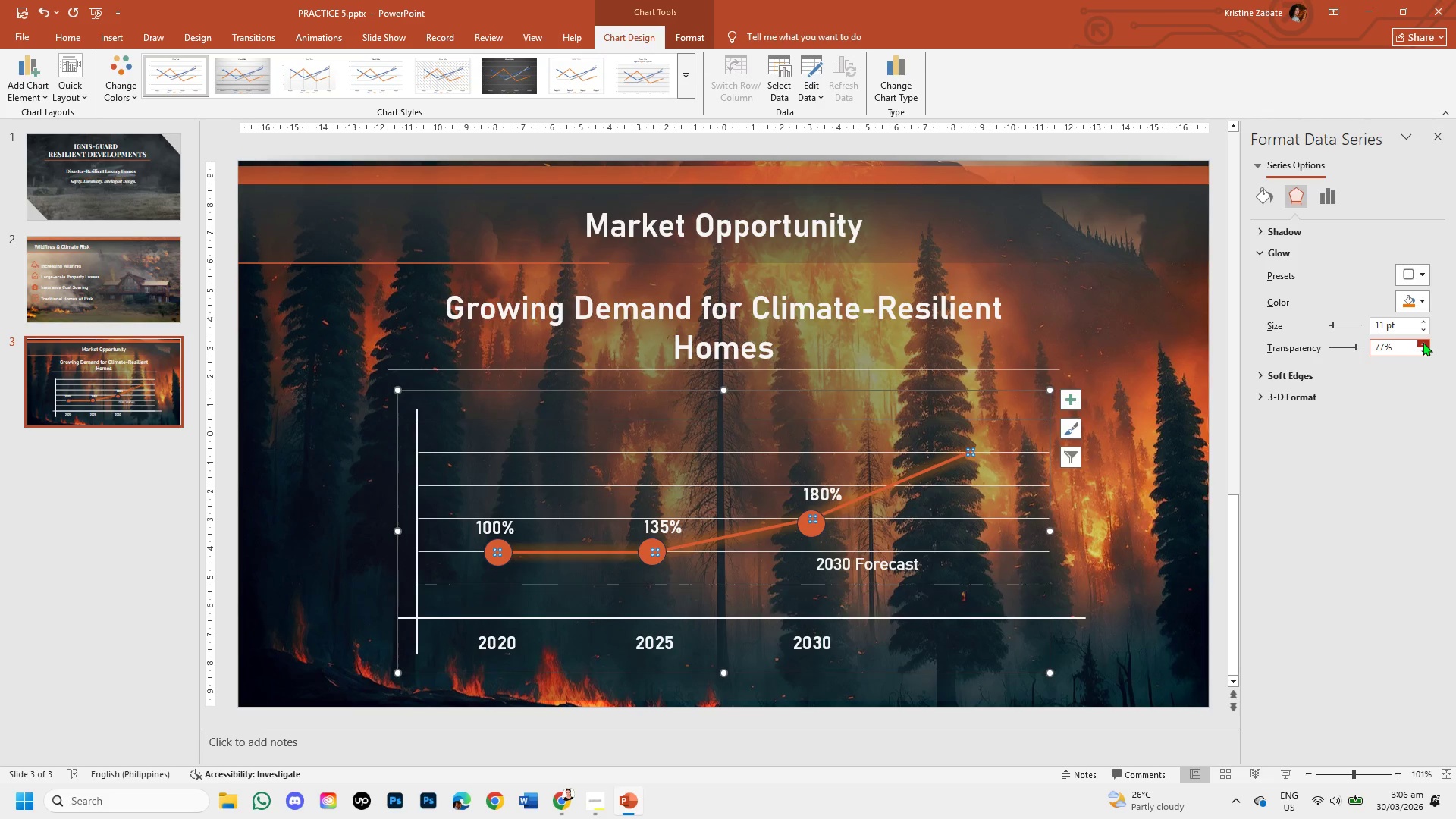 
triple_click([1423, 342])
 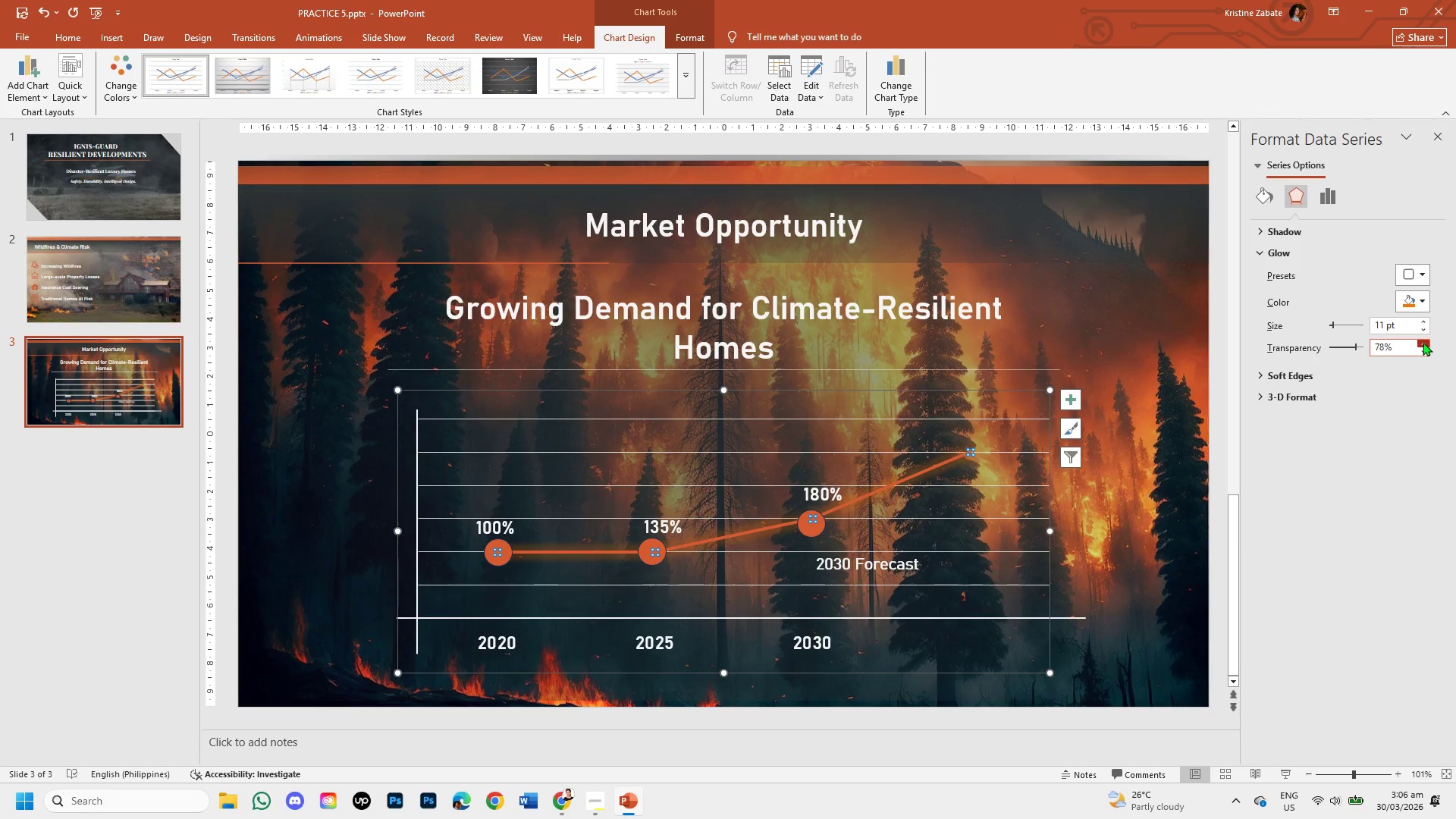 
triple_click([1423, 342])
 